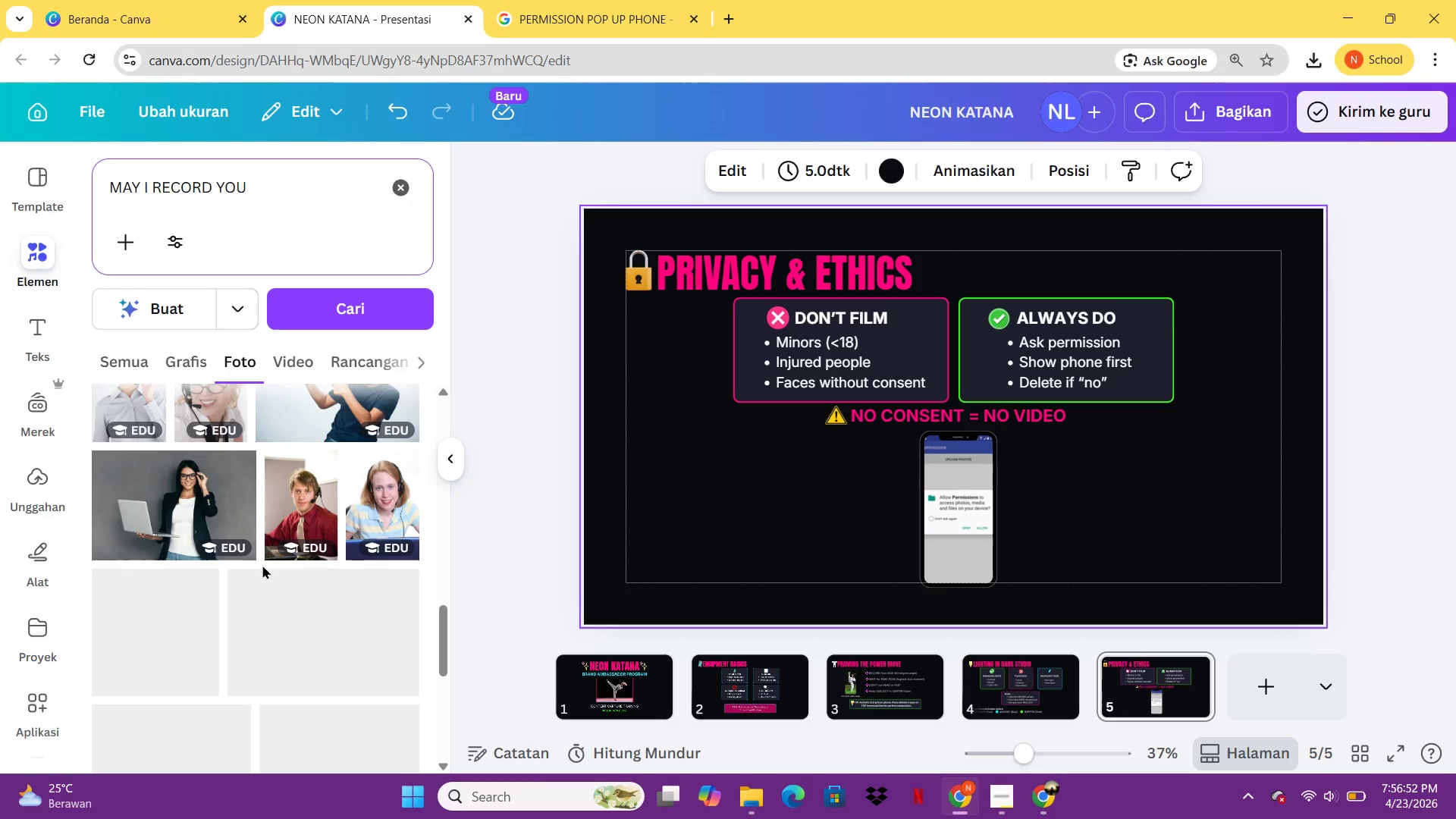 
wait(10.47)
 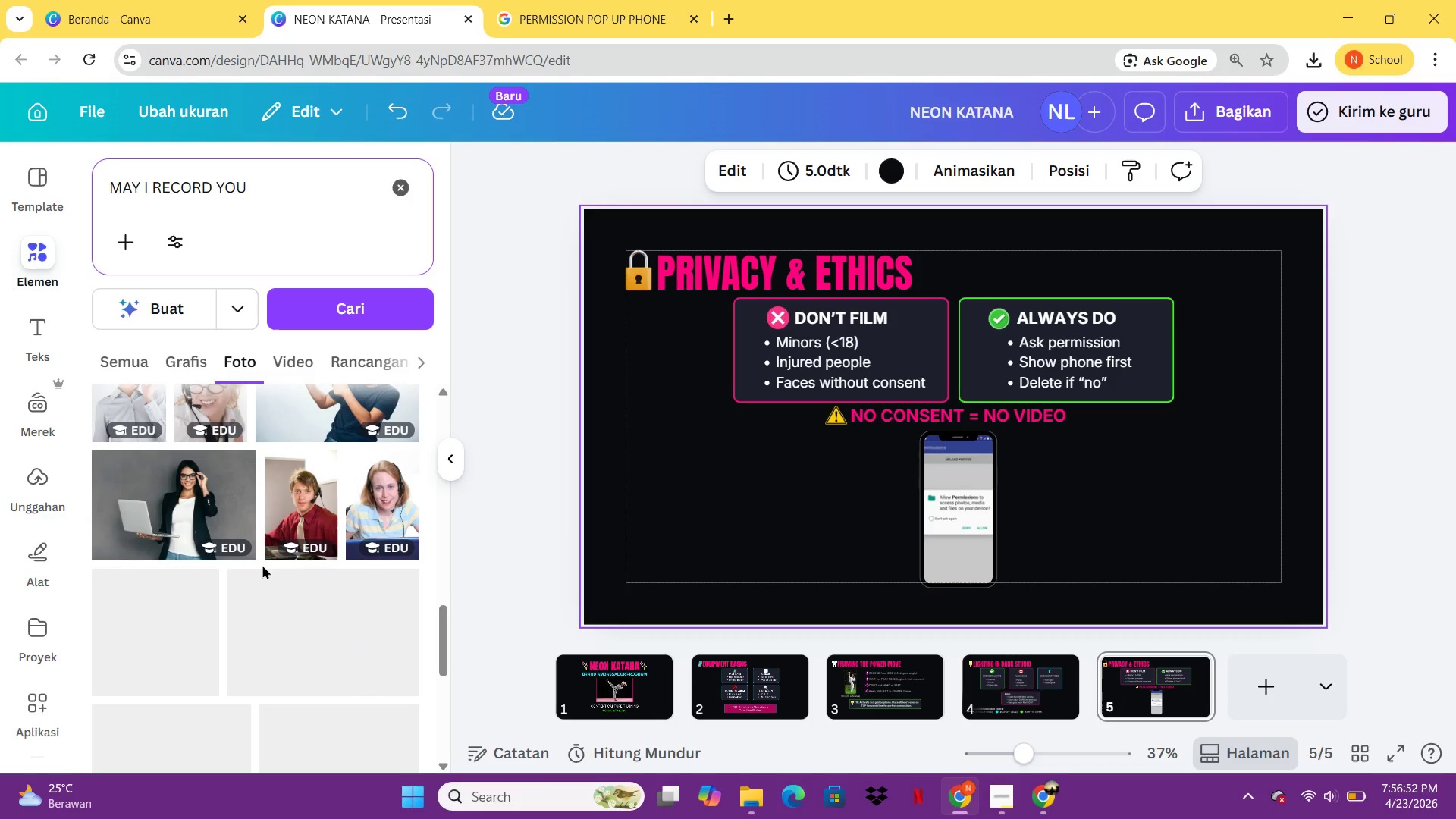 
left_click([952, 498])
 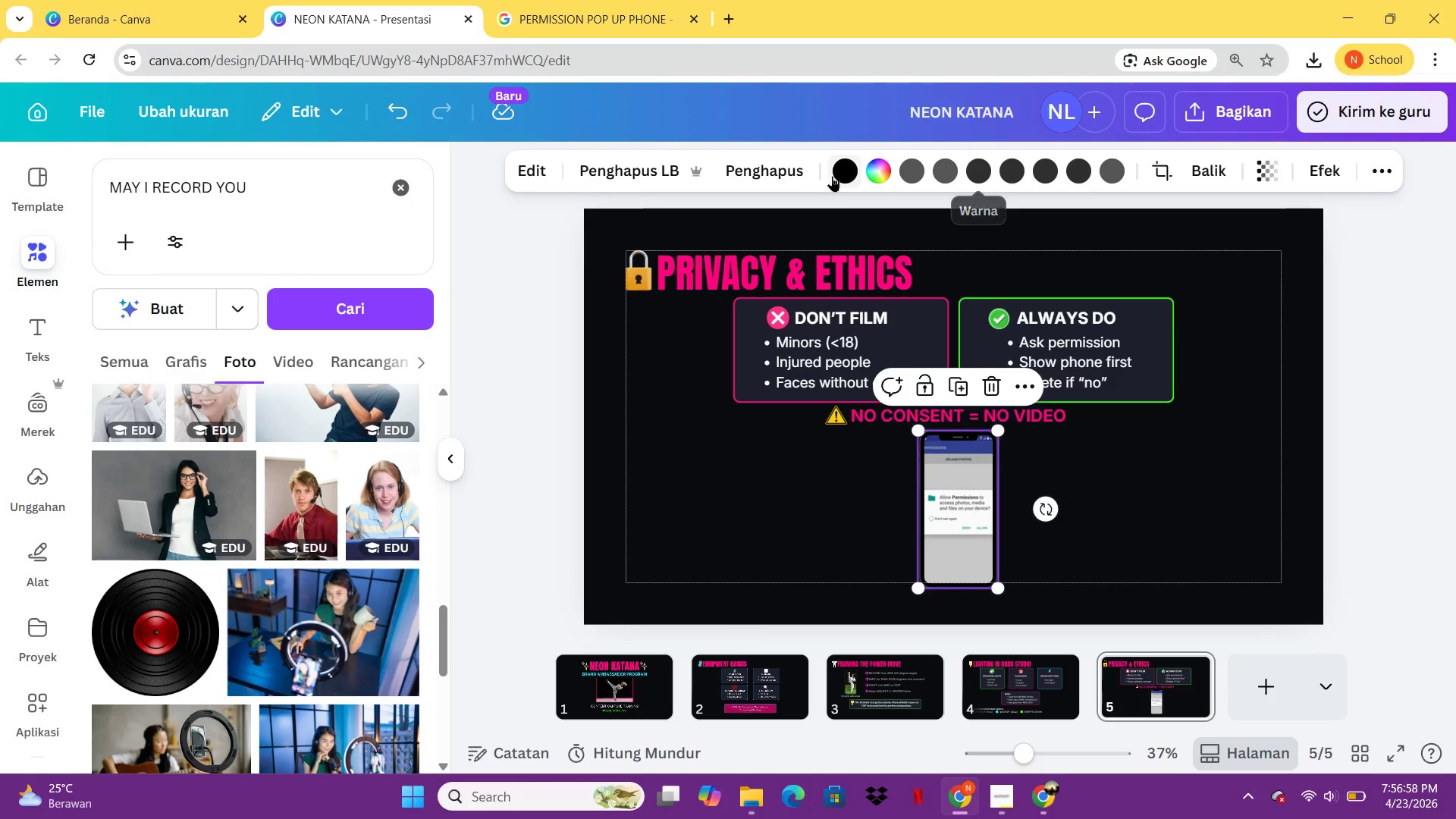 
left_click([833, 176])
 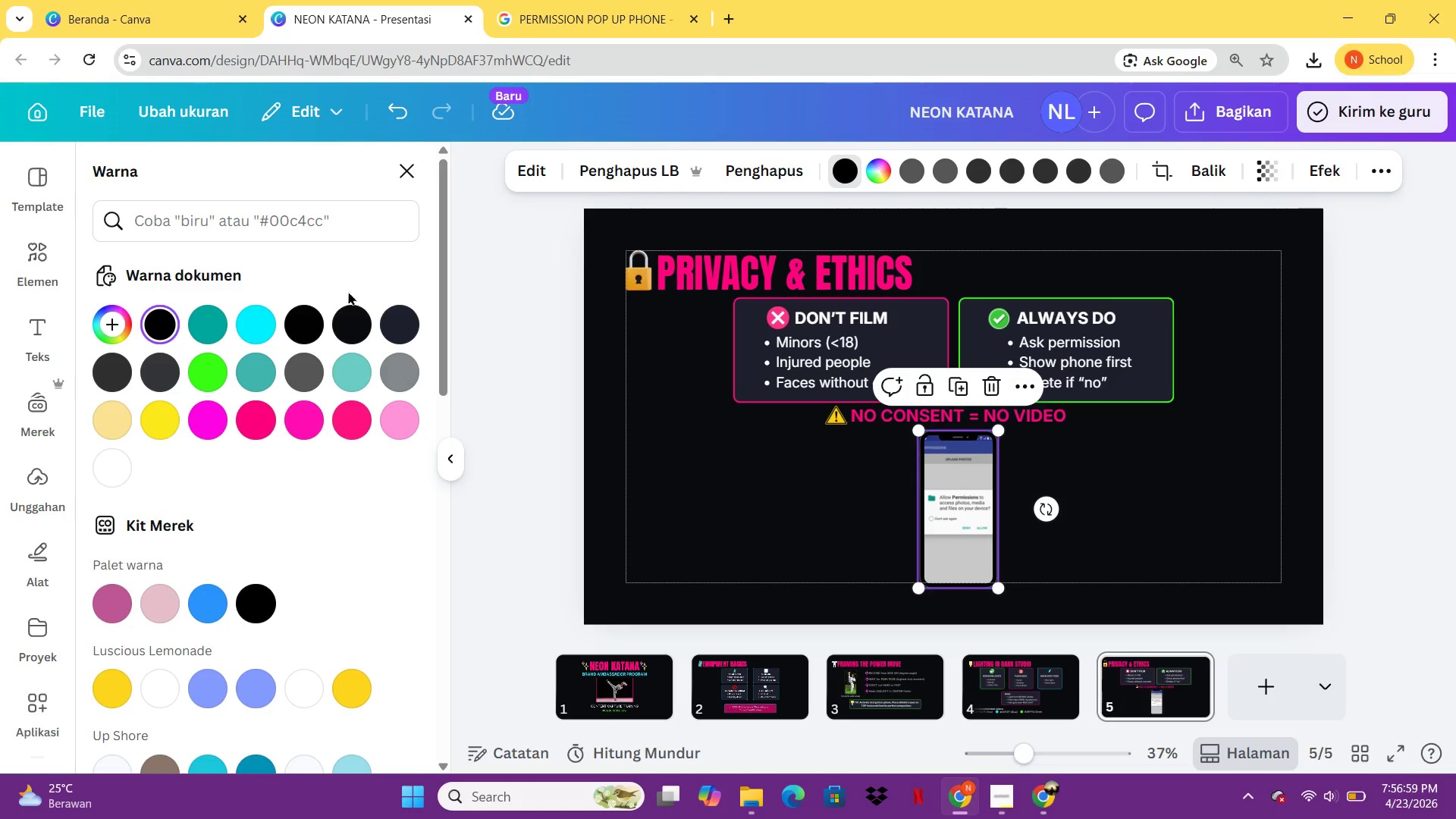 
mouse_move([274, 357])
 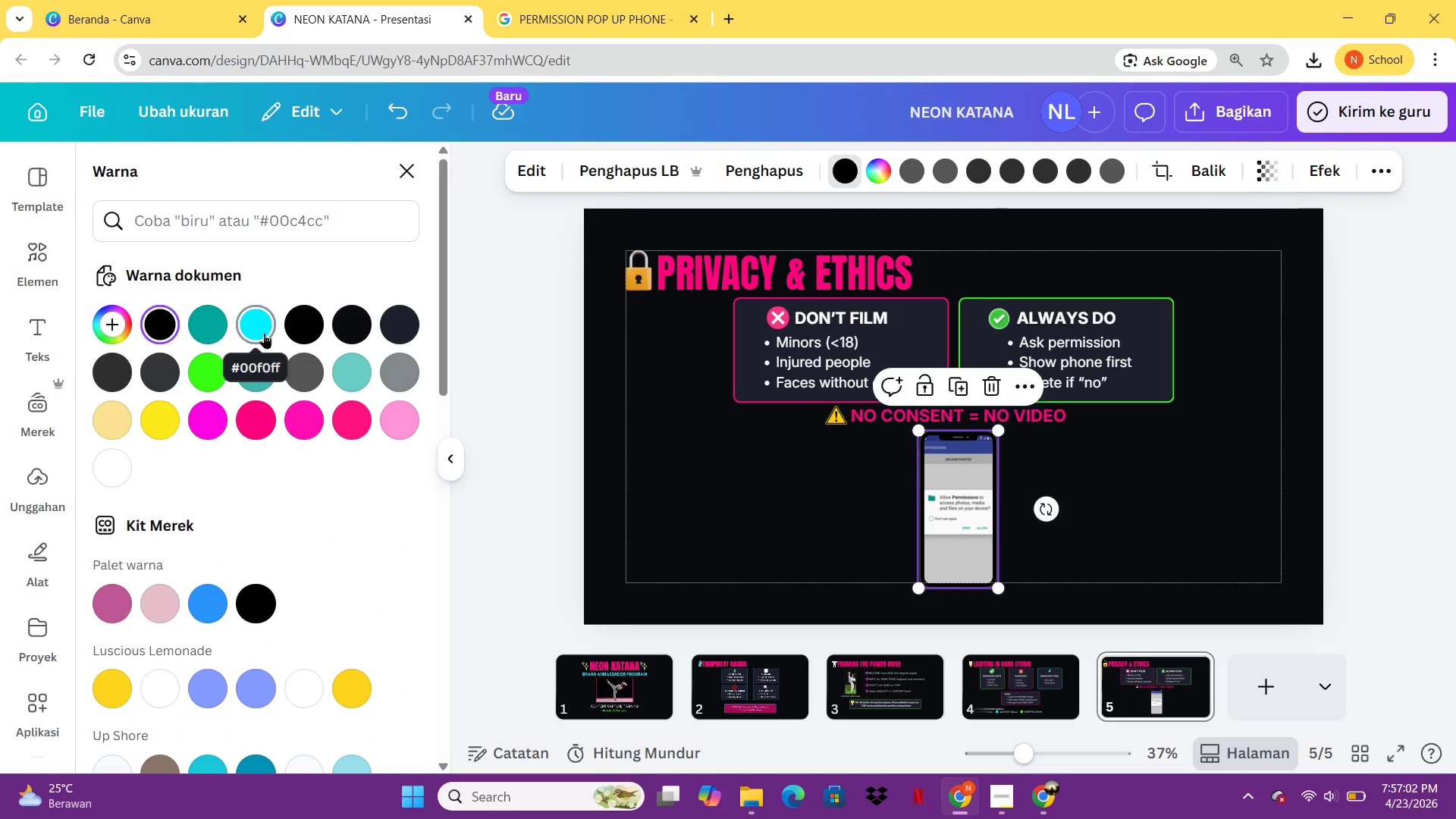 
left_click([264, 333])
 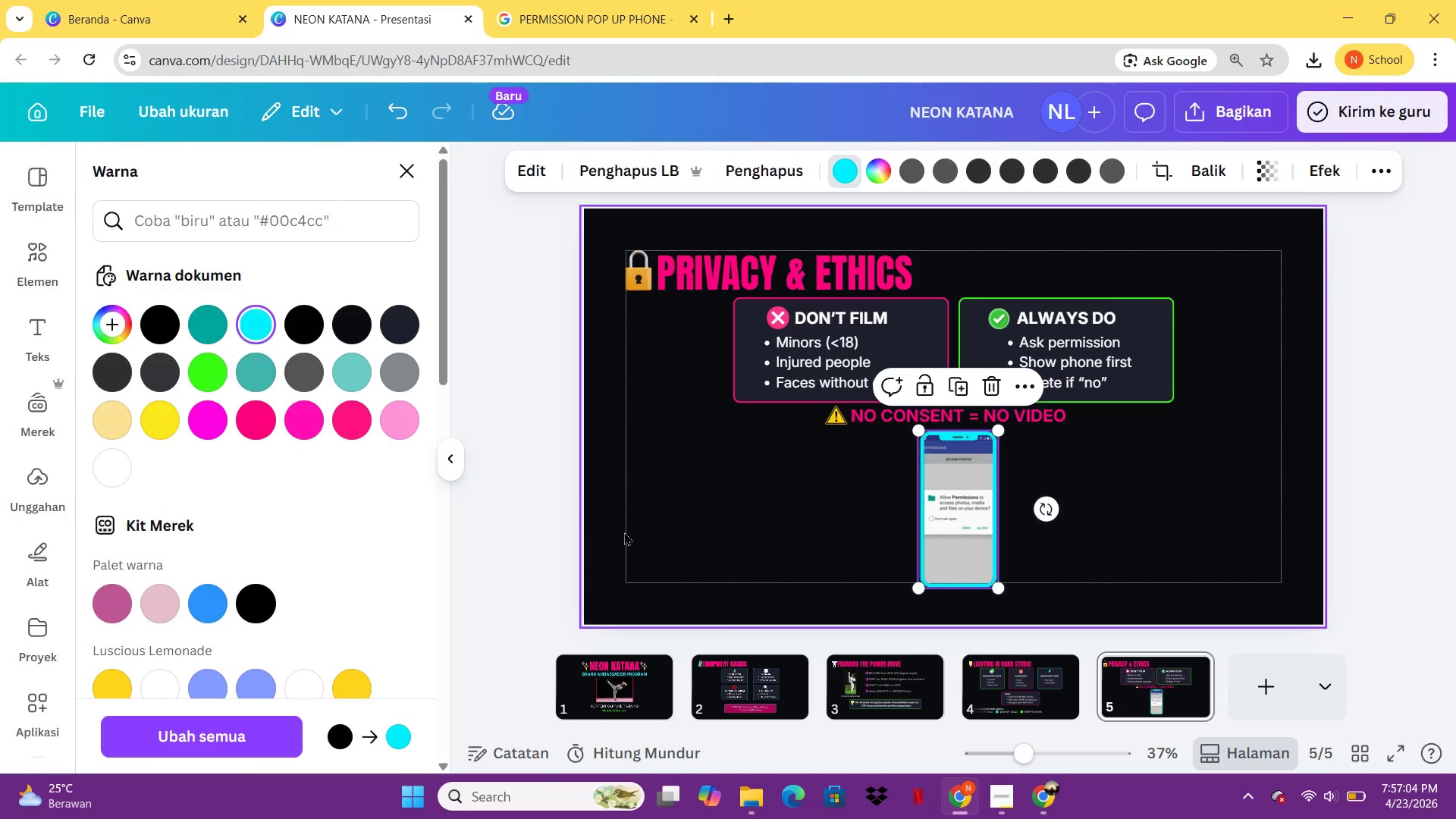 
left_click([624, 532])
 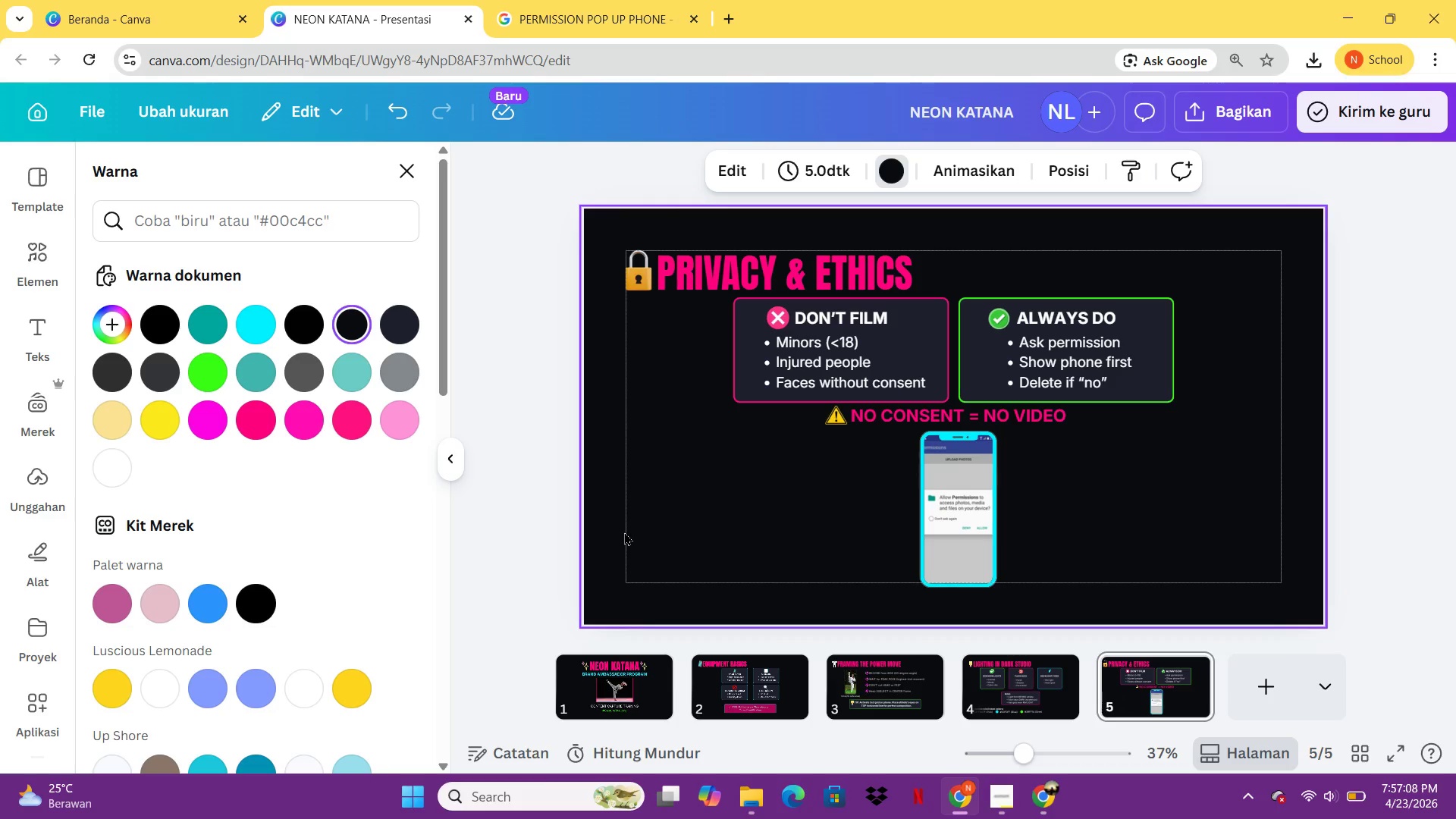 
wait(8.45)
 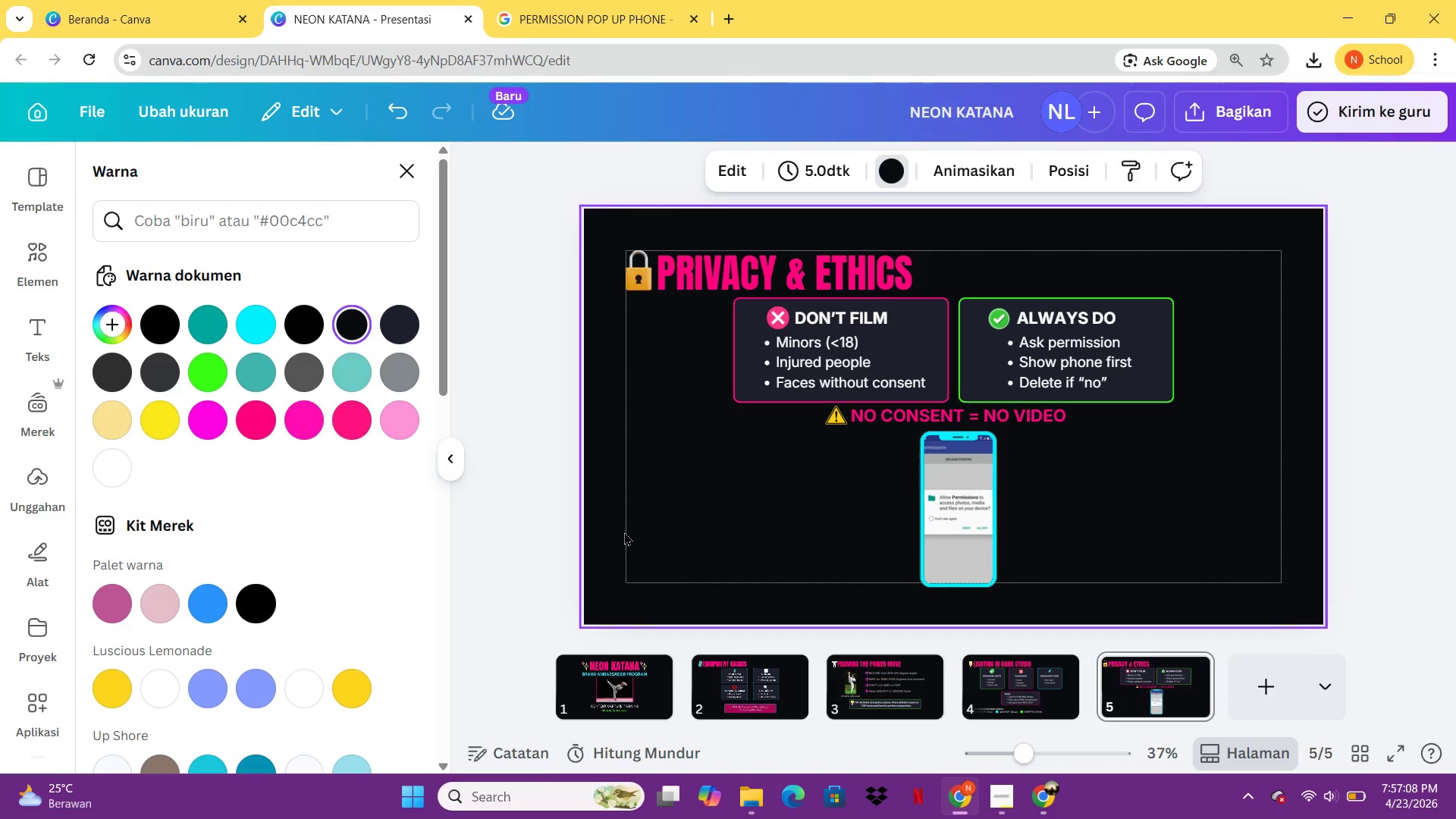 
left_click_drag(start_coordinate=[947, 485], to_coordinate=[670, 449])
 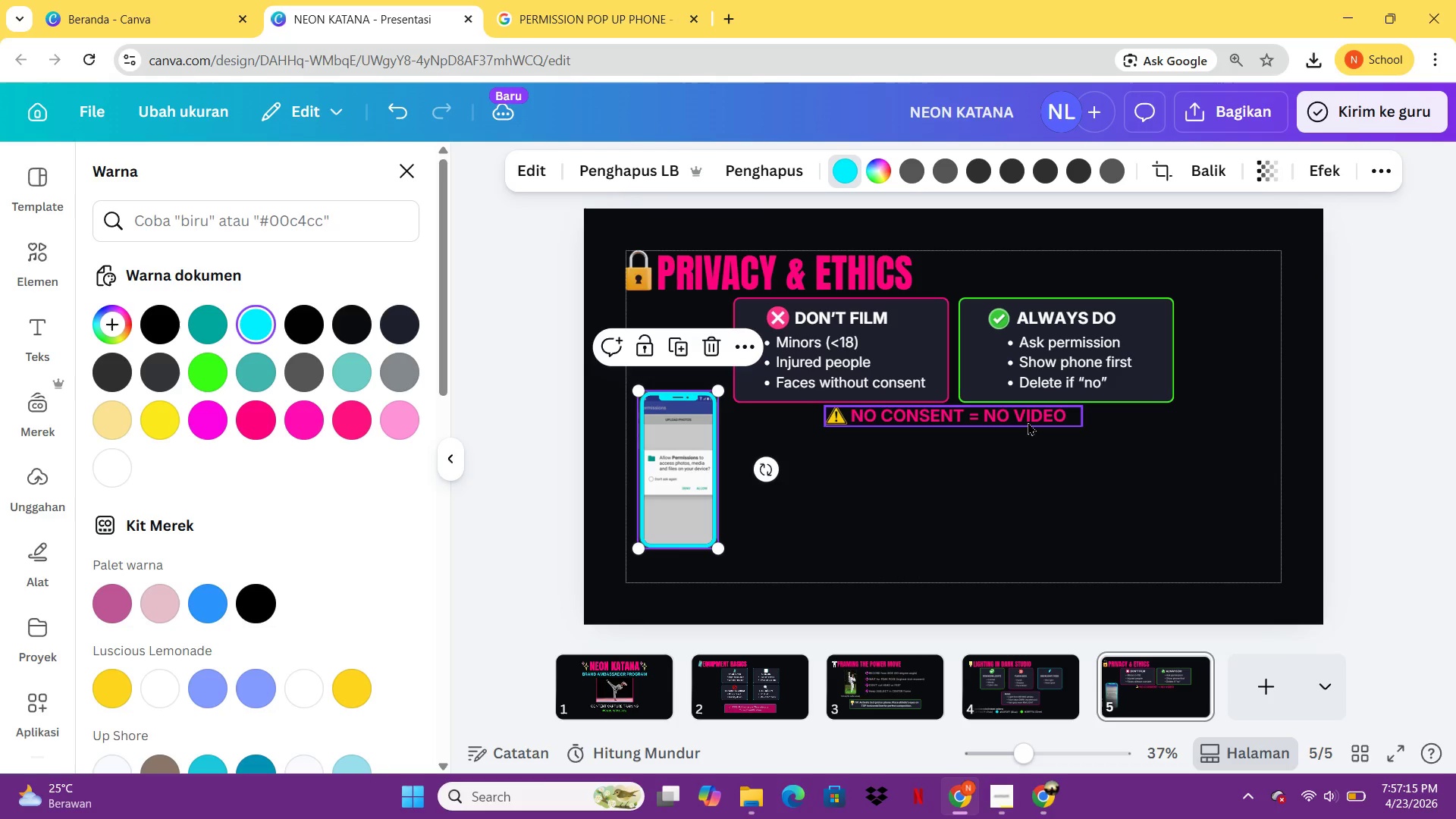 
left_click_drag(start_coordinate=[1028, 422], to_coordinate=[1036, 515])
 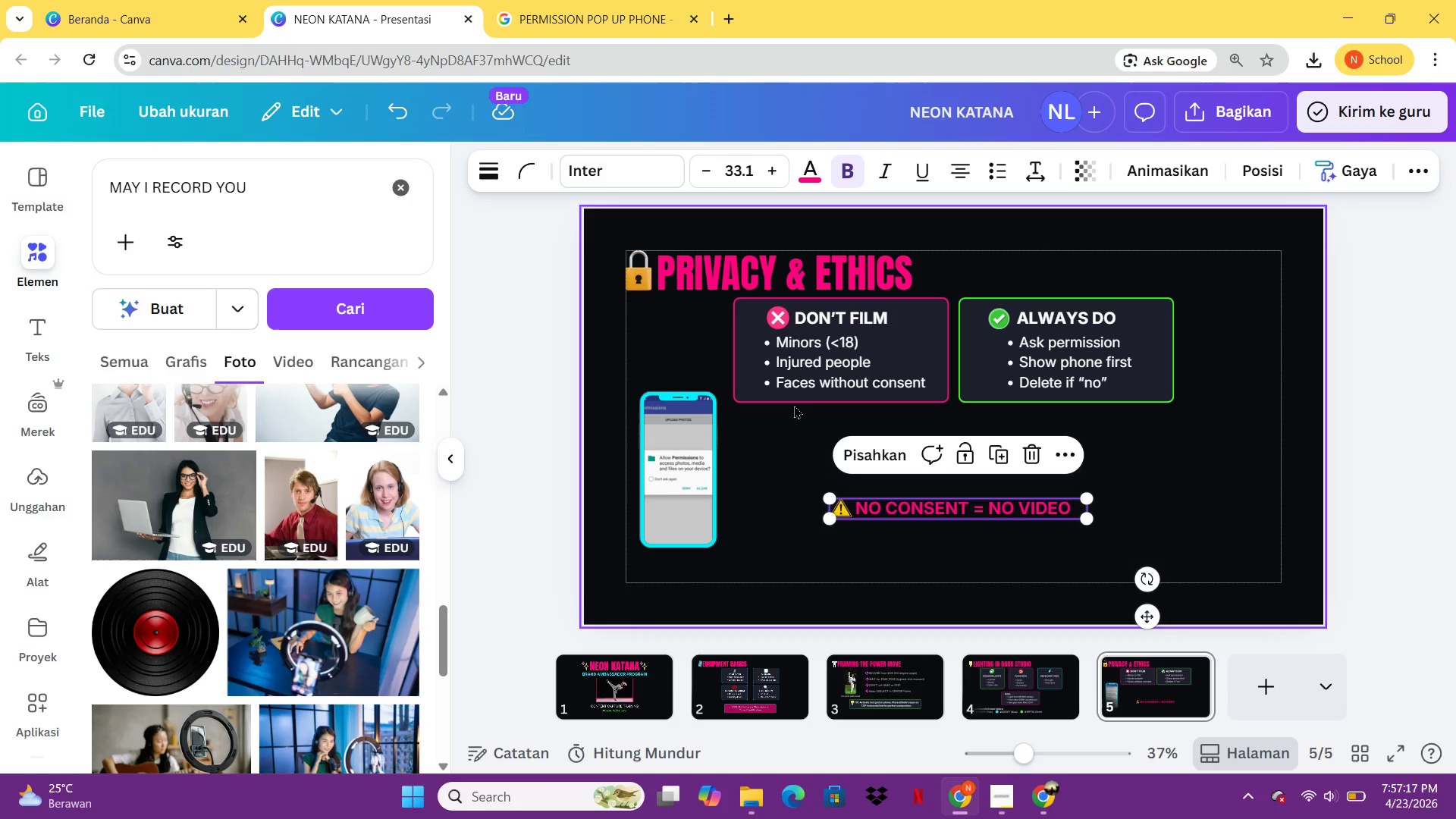 
left_click_drag(start_coordinate=[793, 405], to_coordinate=[1101, 309])
 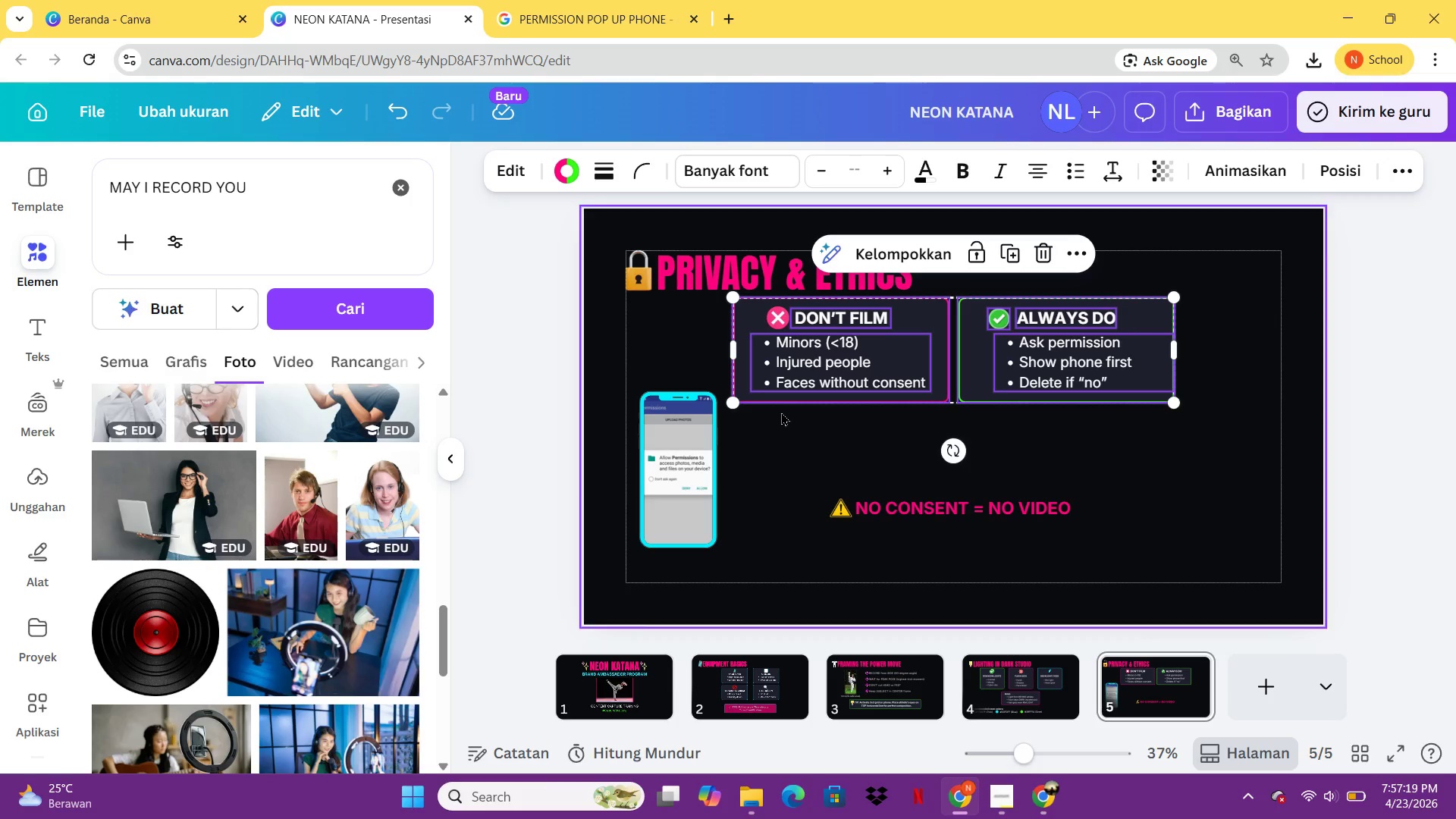 
left_click_drag(start_coordinate=[780, 413], to_coordinate=[1075, 305])
 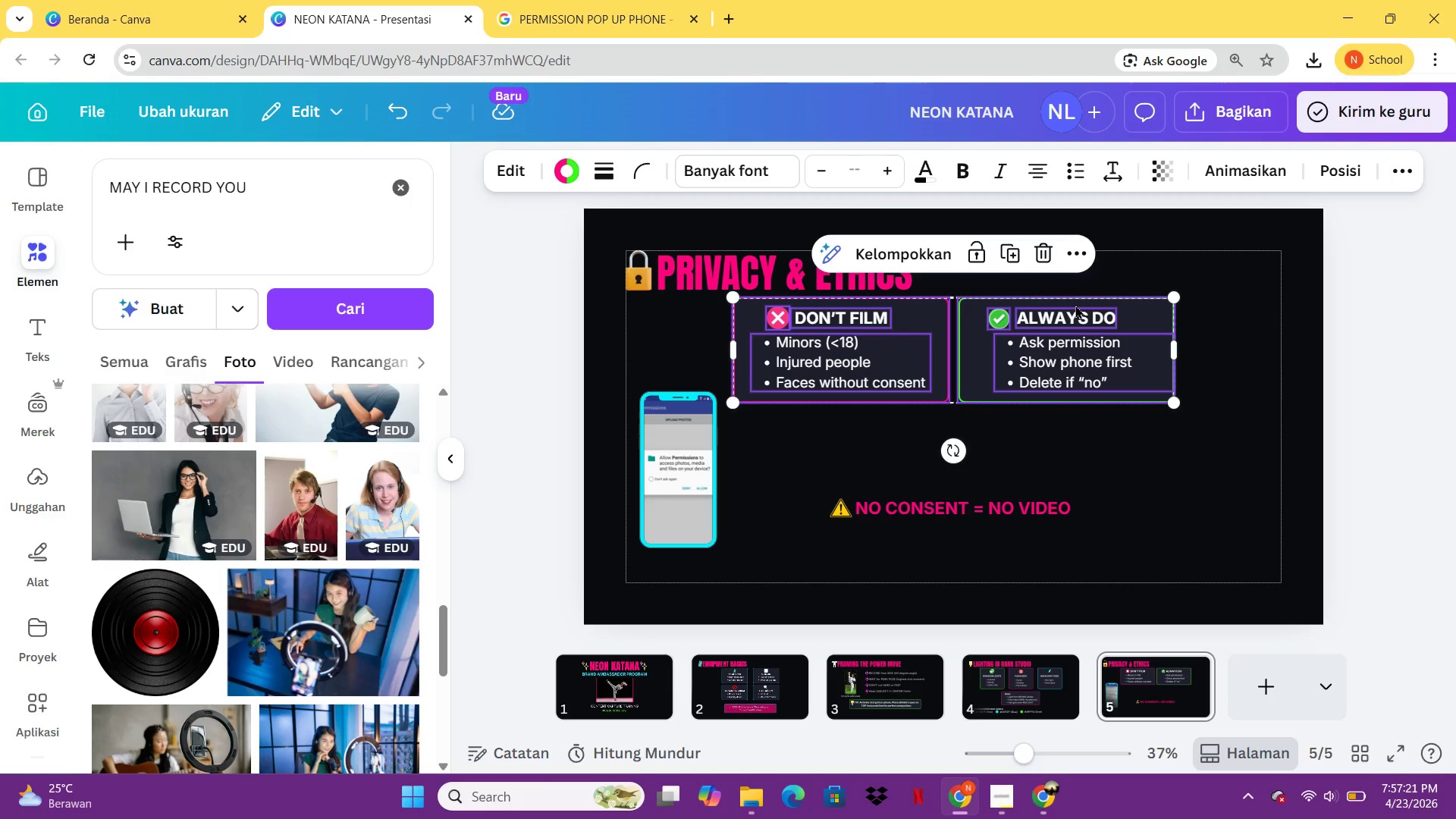 
key(Control+G)
 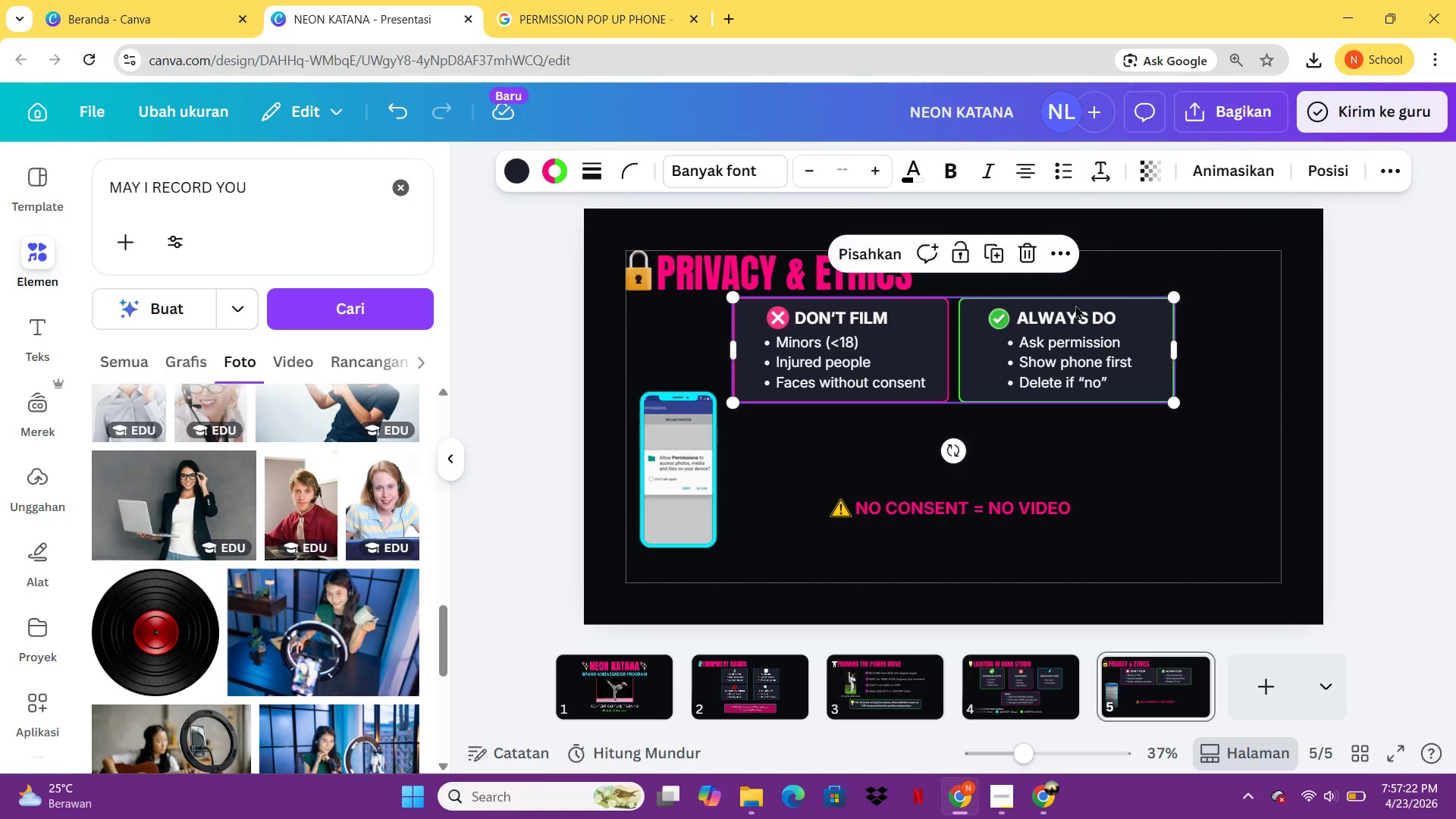 
left_click([1075, 305])
 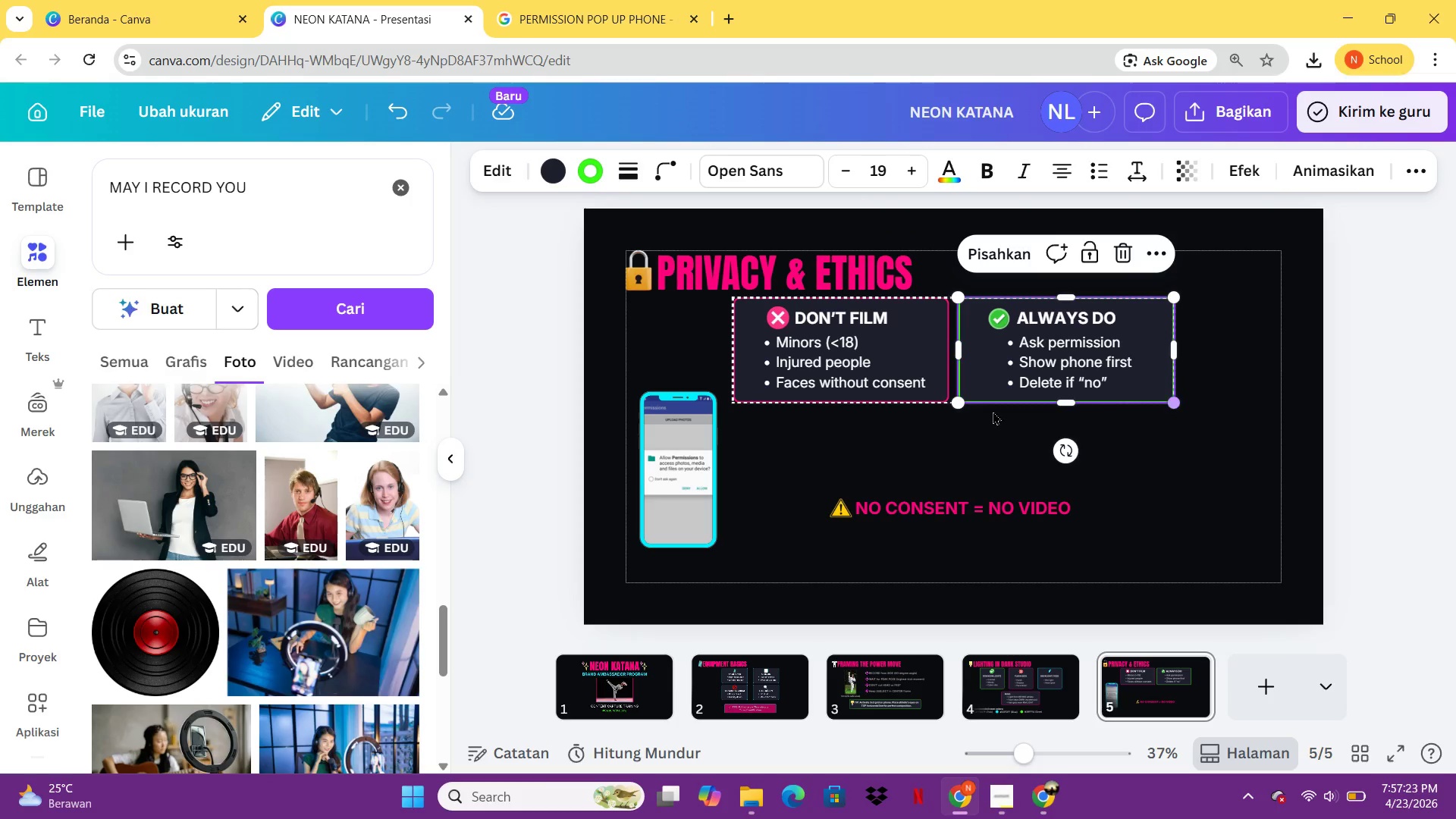 
left_click([857, 445])
 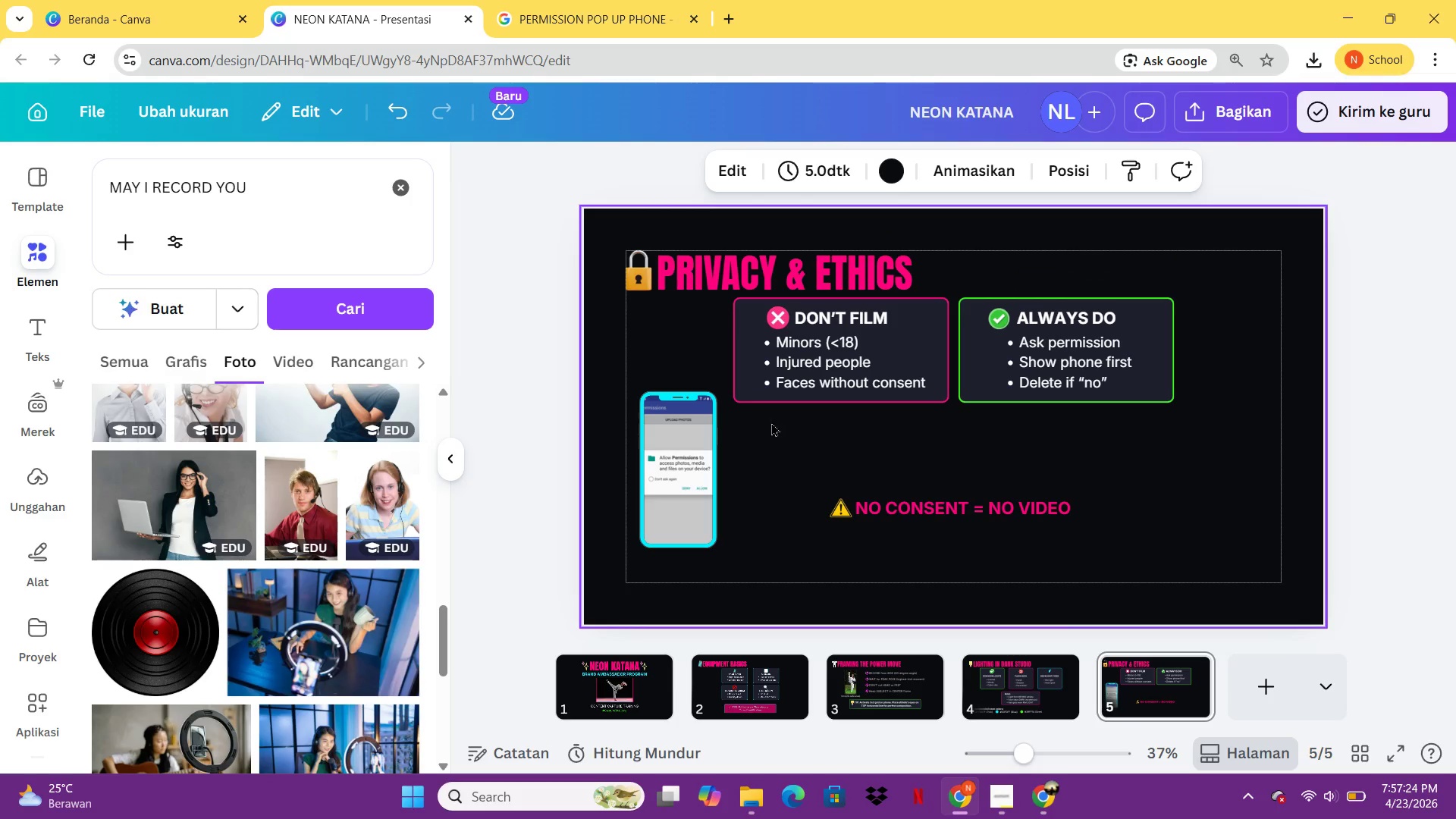 
left_click_drag(start_coordinate=[771, 422], to_coordinate=[1124, 310])
 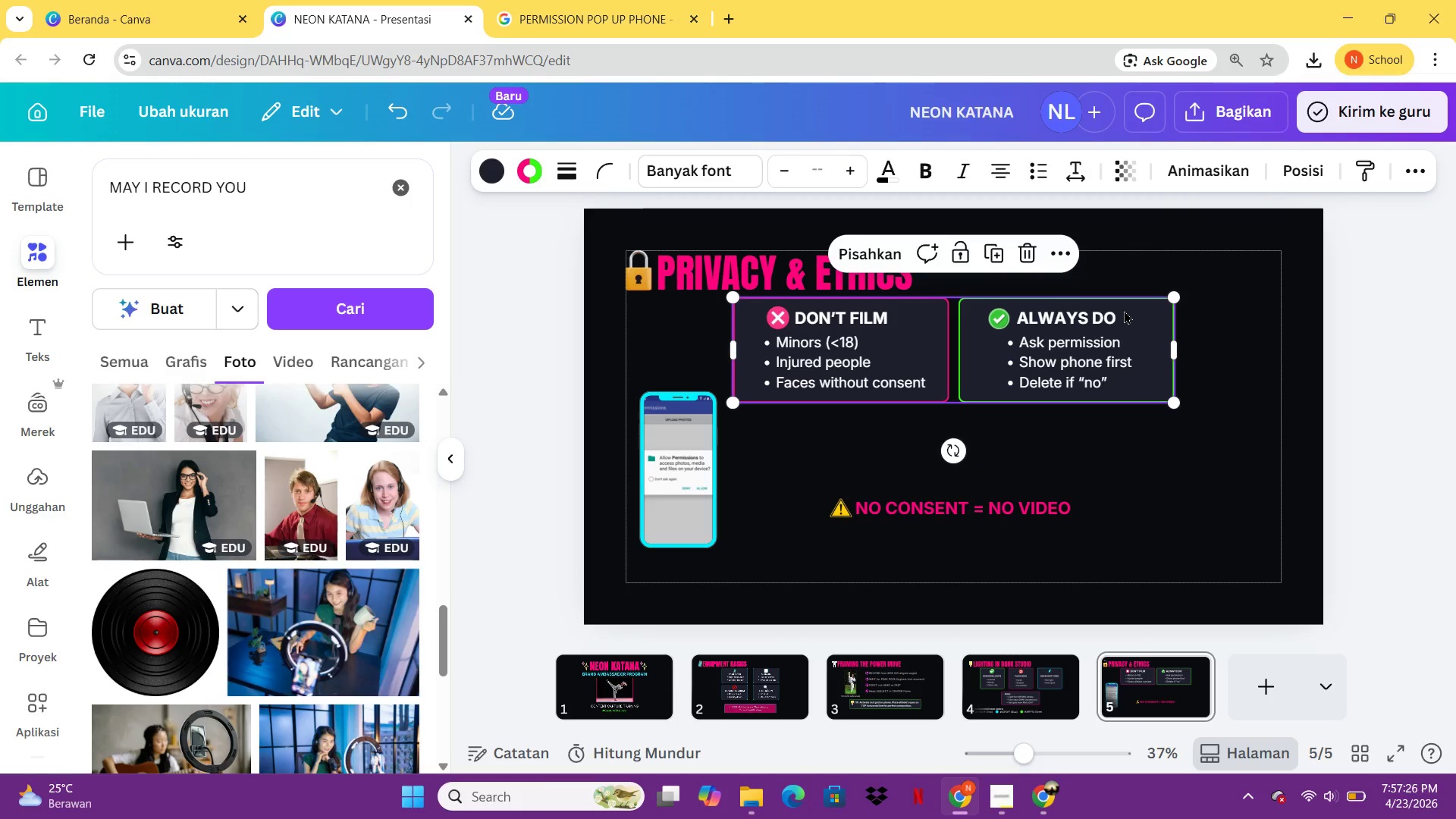 
key(Control+G)
 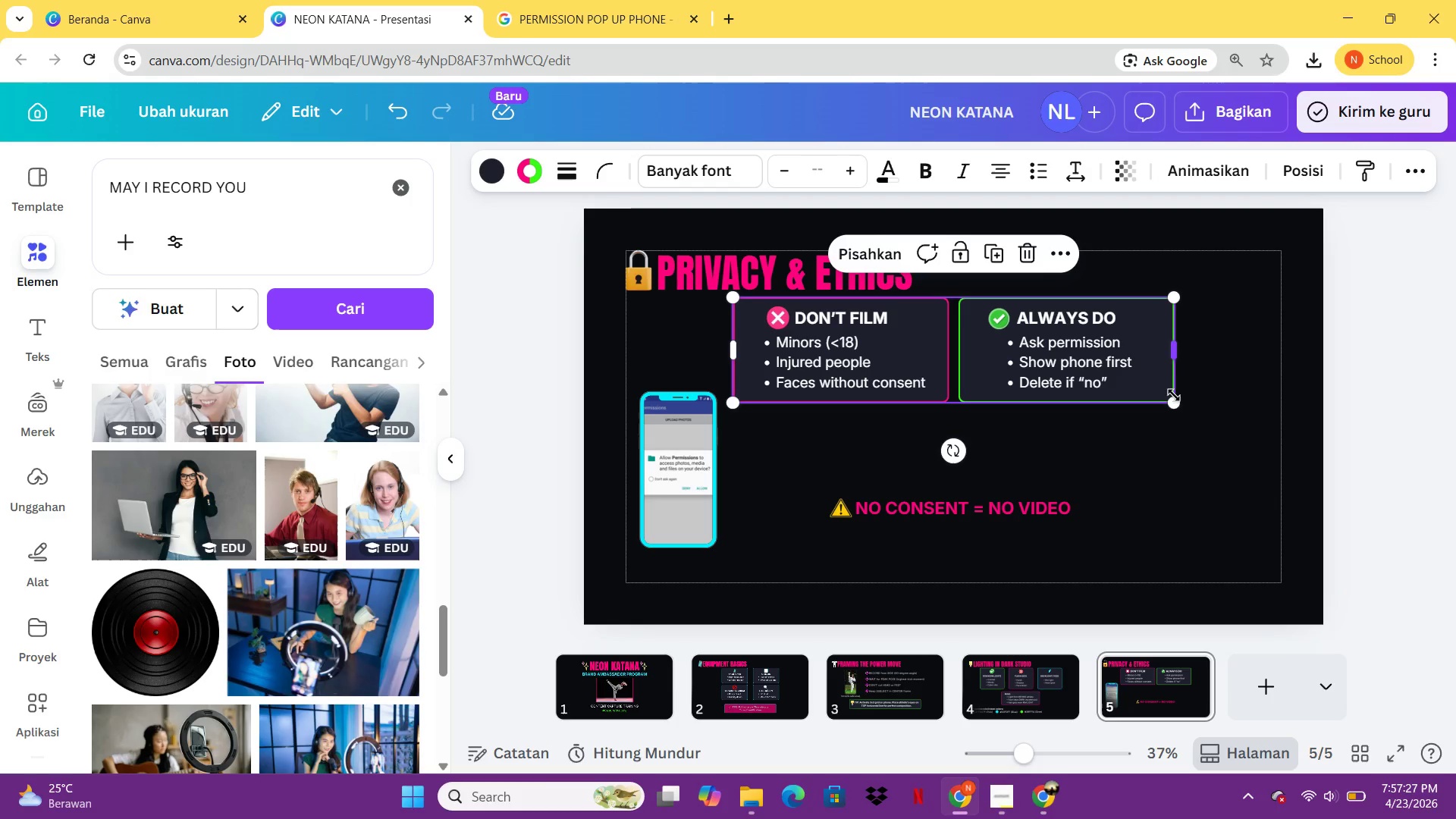 
left_click_drag(start_coordinate=[1174, 400], to_coordinate=[1254, 465])
 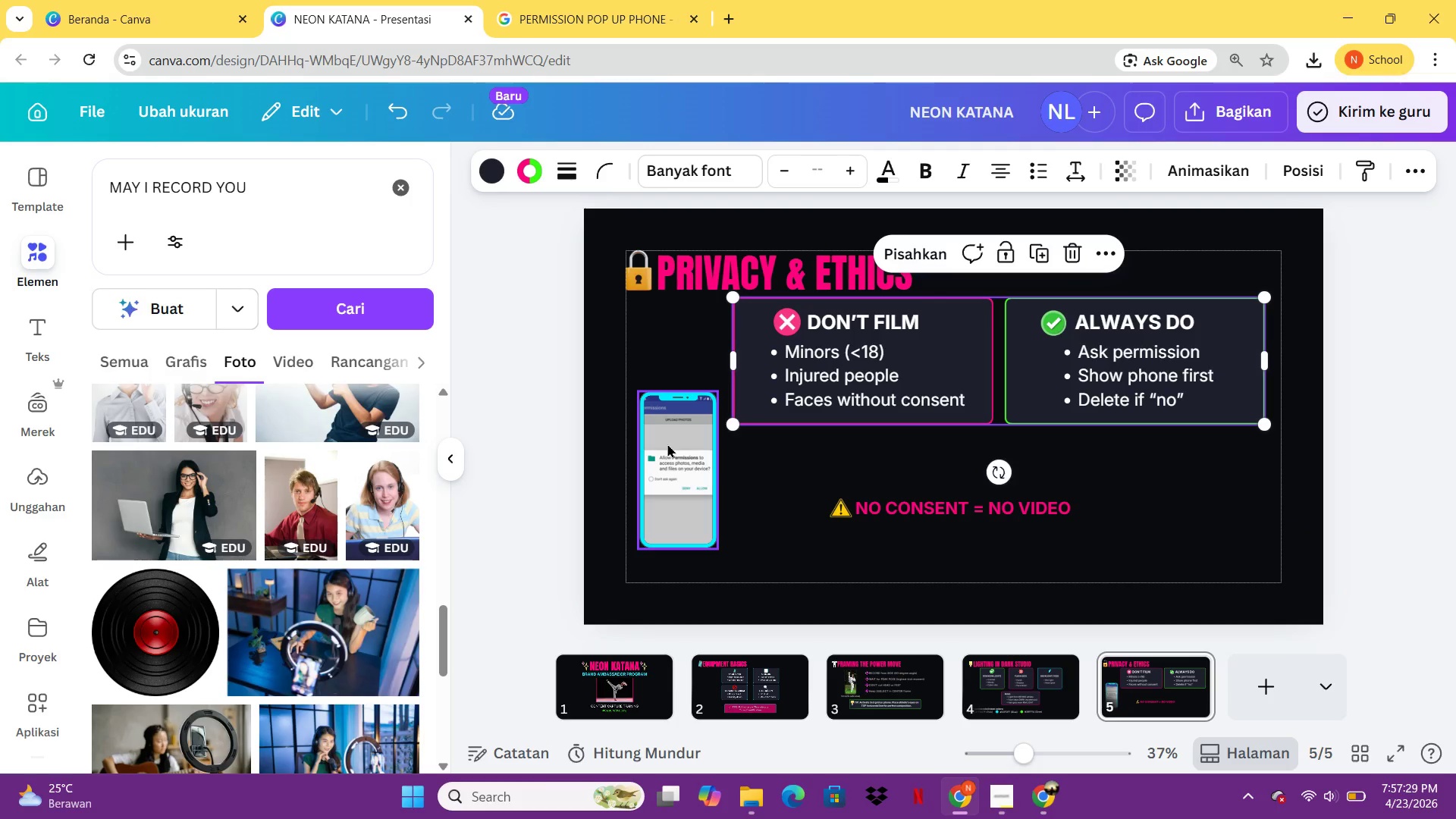 
left_click_drag(start_coordinate=[667, 444], to_coordinate=[972, 495])
 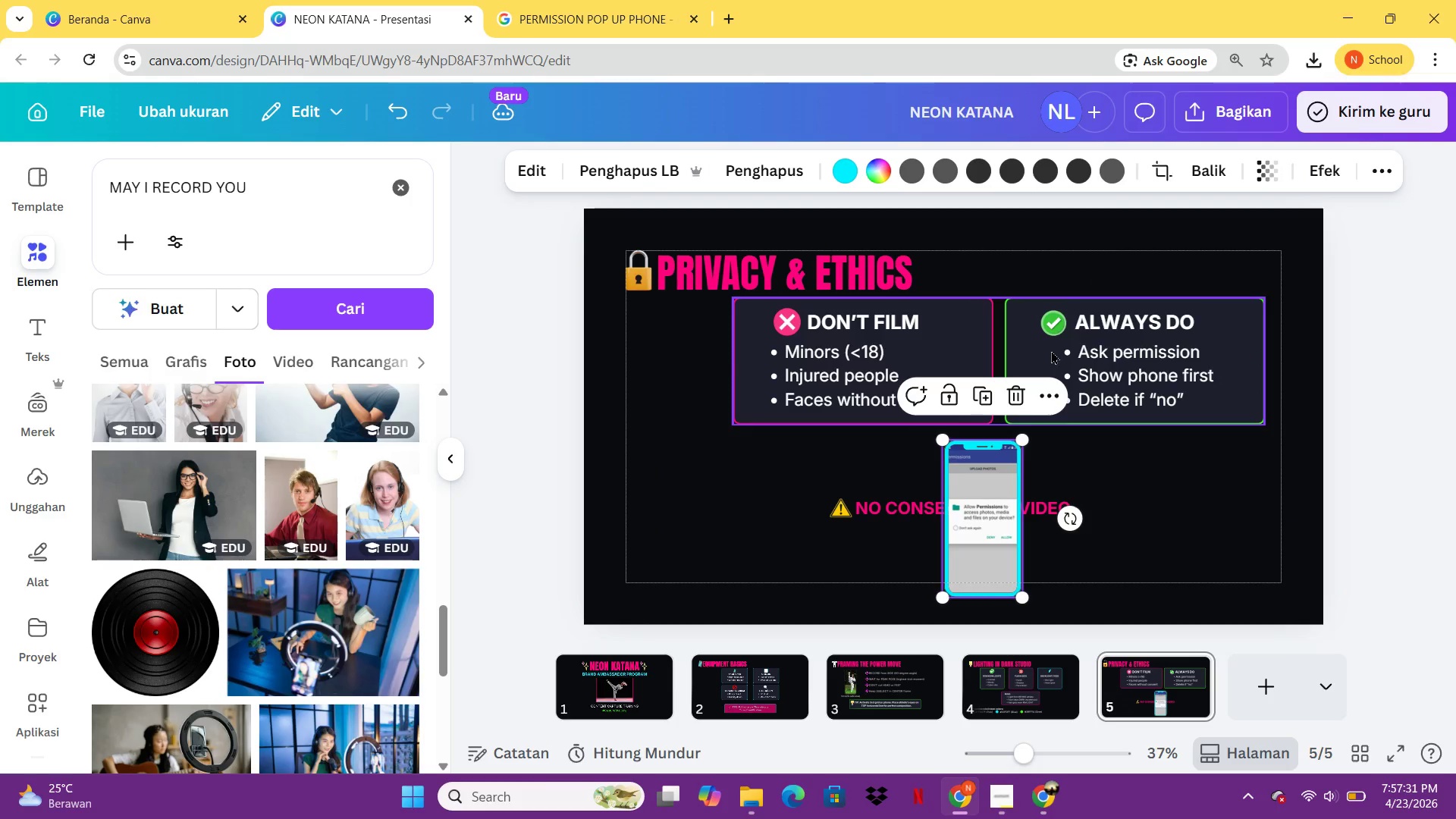 
left_click_drag(start_coordinate=[1051, 350], to_coordinate=[1002, 353])
 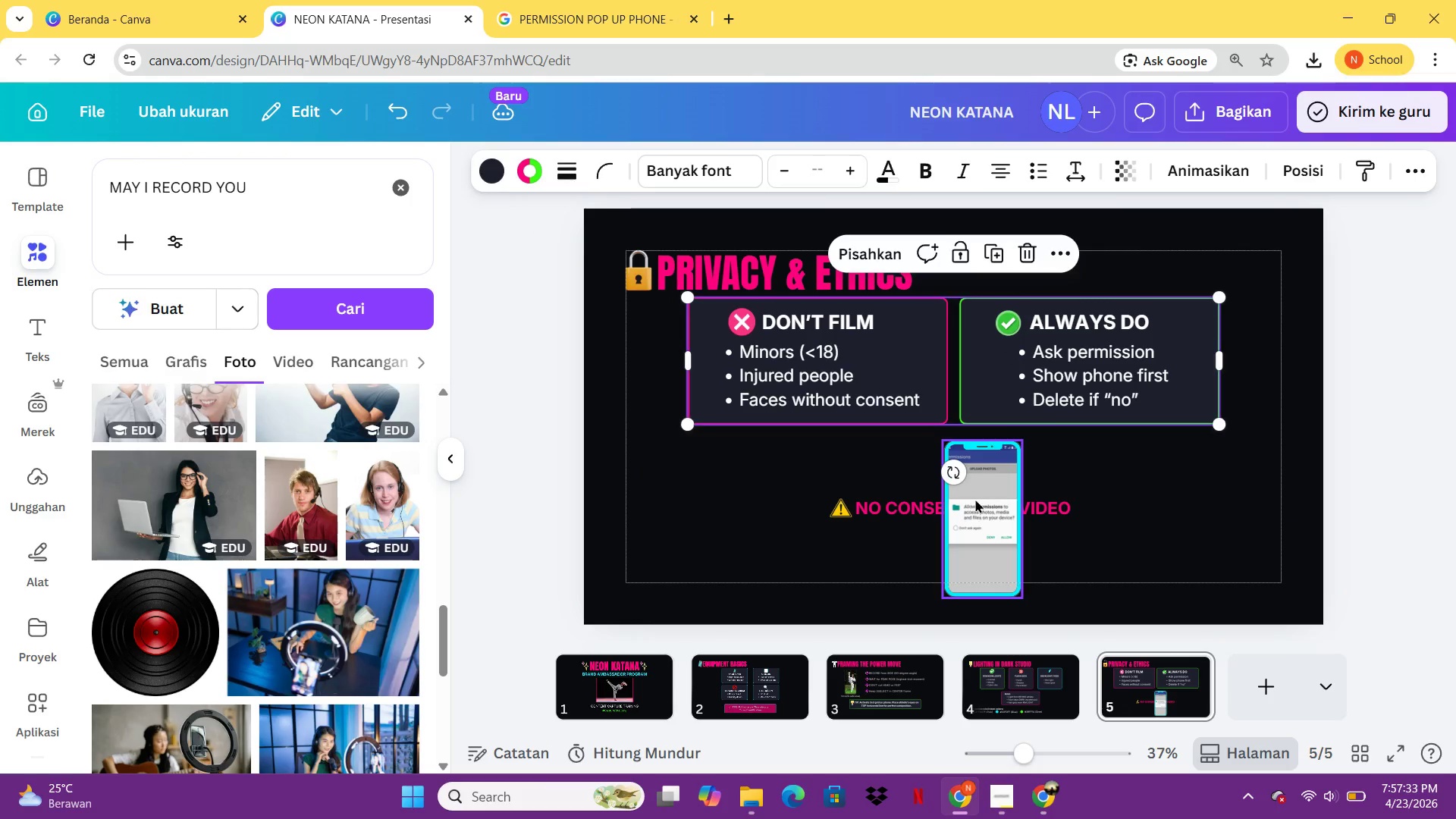 
left_click_drag(start_coordinate=[977, 499], to_coordinate=[642, 344])
 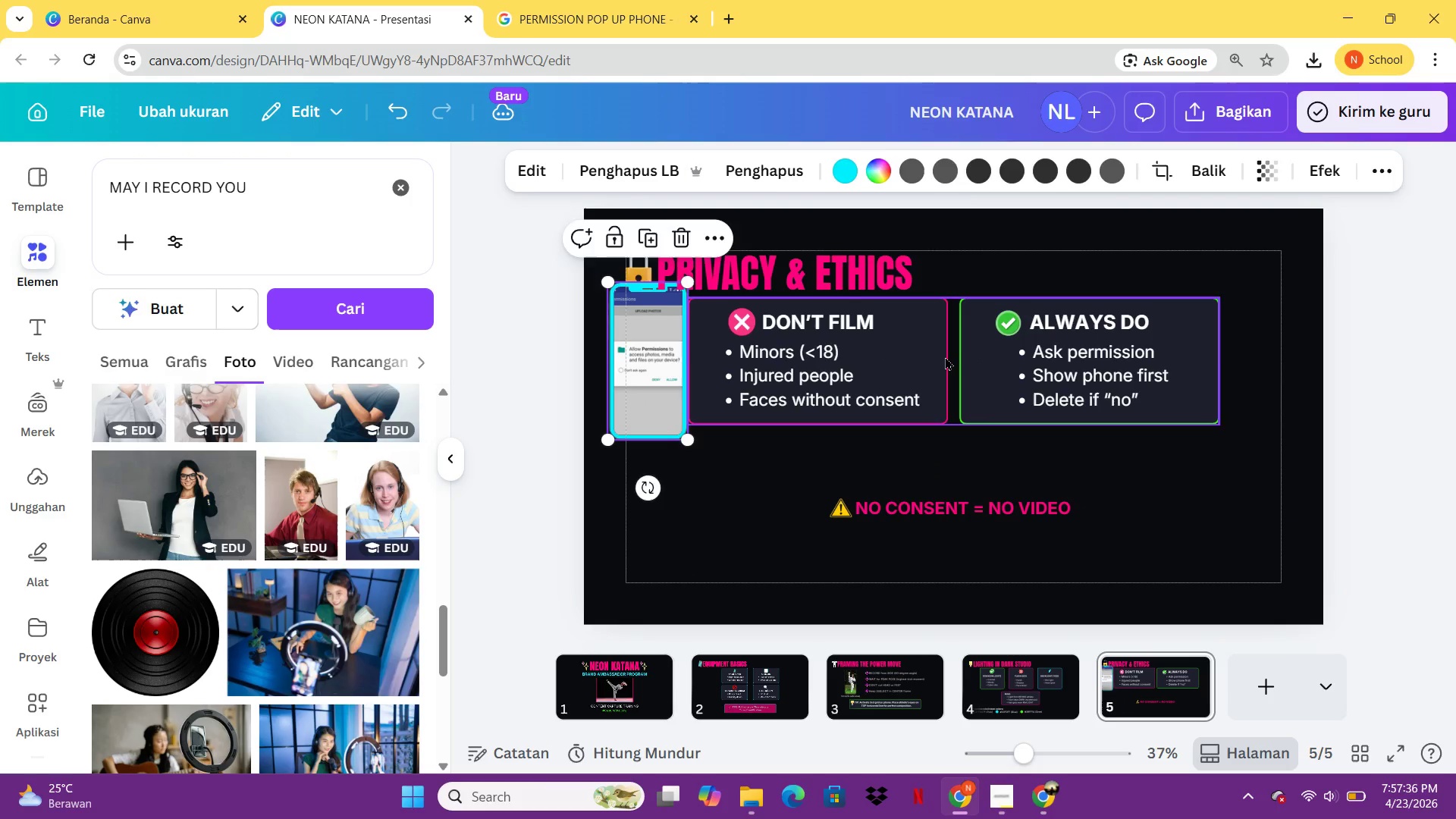 
left_click_drag(start_coordinate=[945, 356], to_coordinate=[910, 358])
 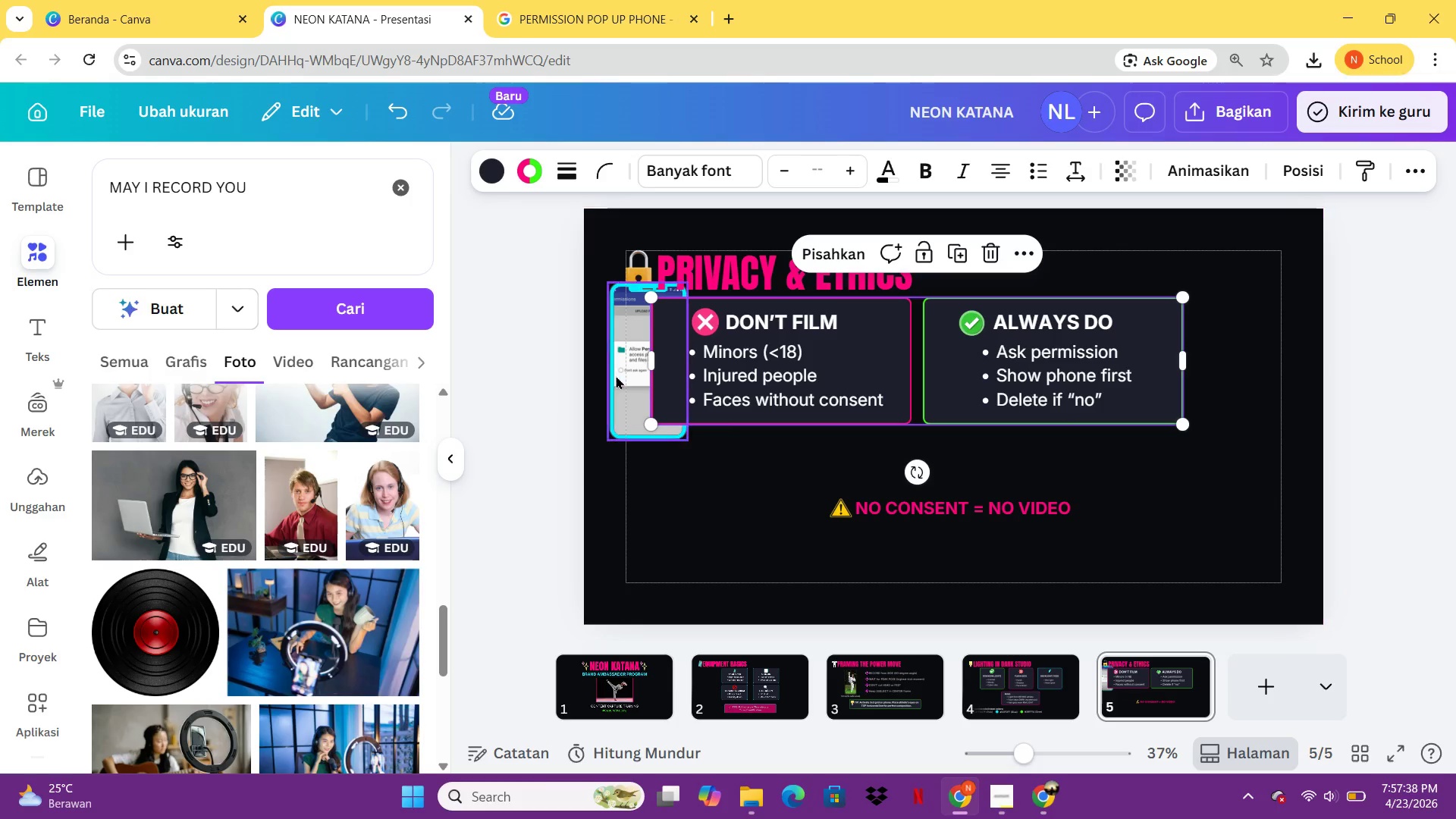 
left_click_drag(start_coordinate=[619, 375], to_coordinate=[1213, 391])
 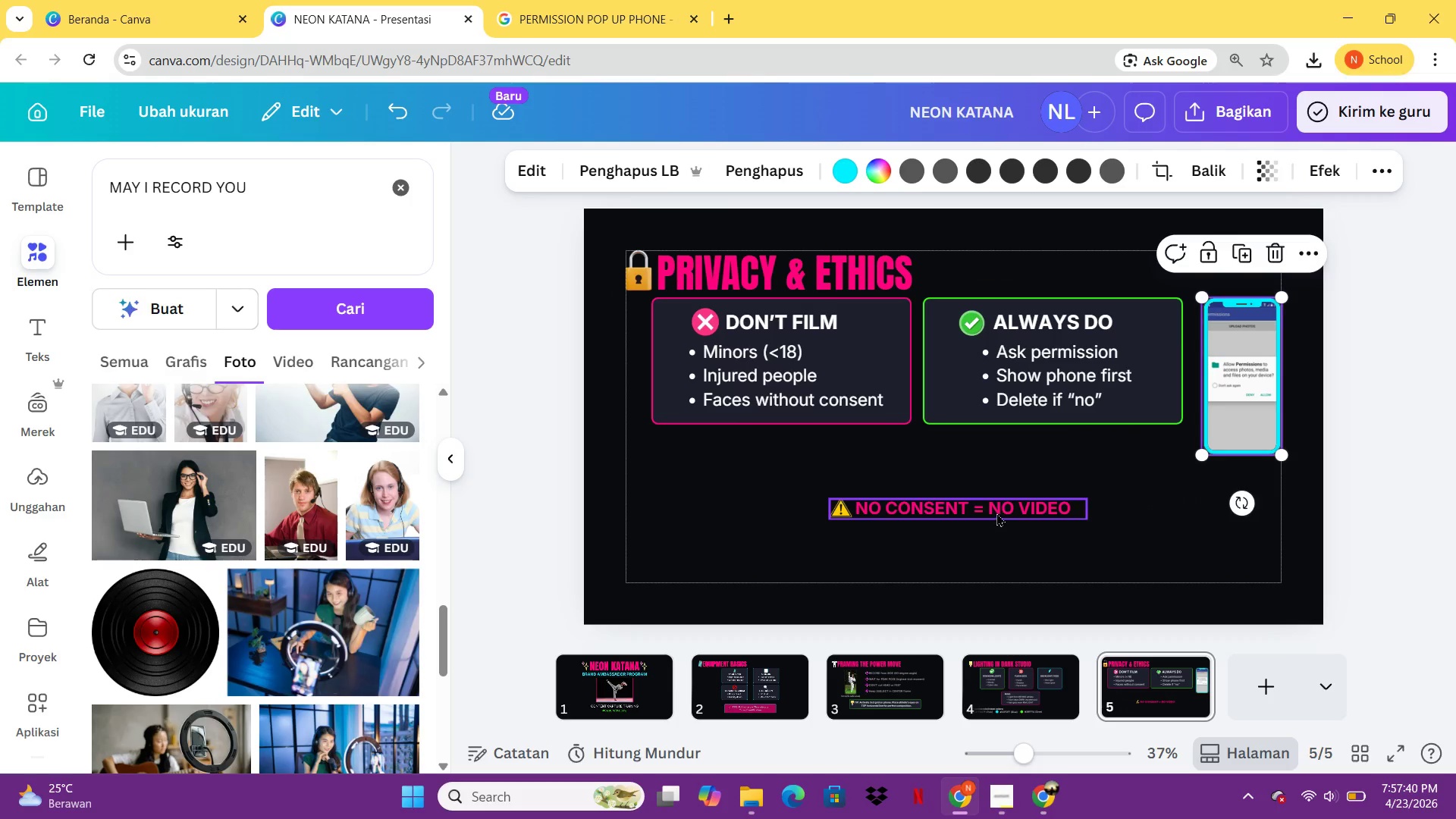 
left_click_drag(start_coordinate=[996, 511], to_coordinate=[1015, 508])
 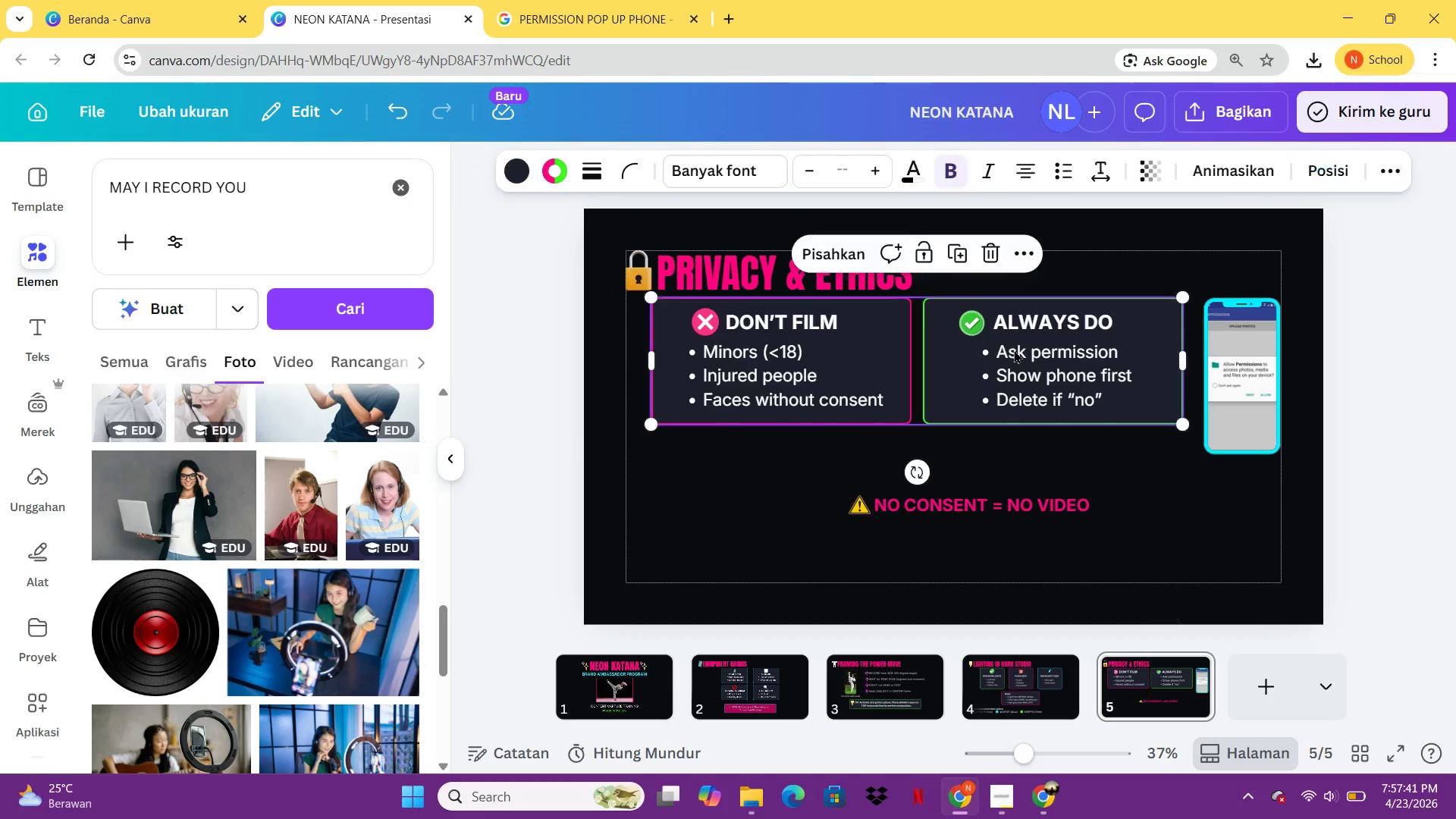 
left_click_drag(start_coordinate=[1013, 345], to_coordinate=[996, 392])
 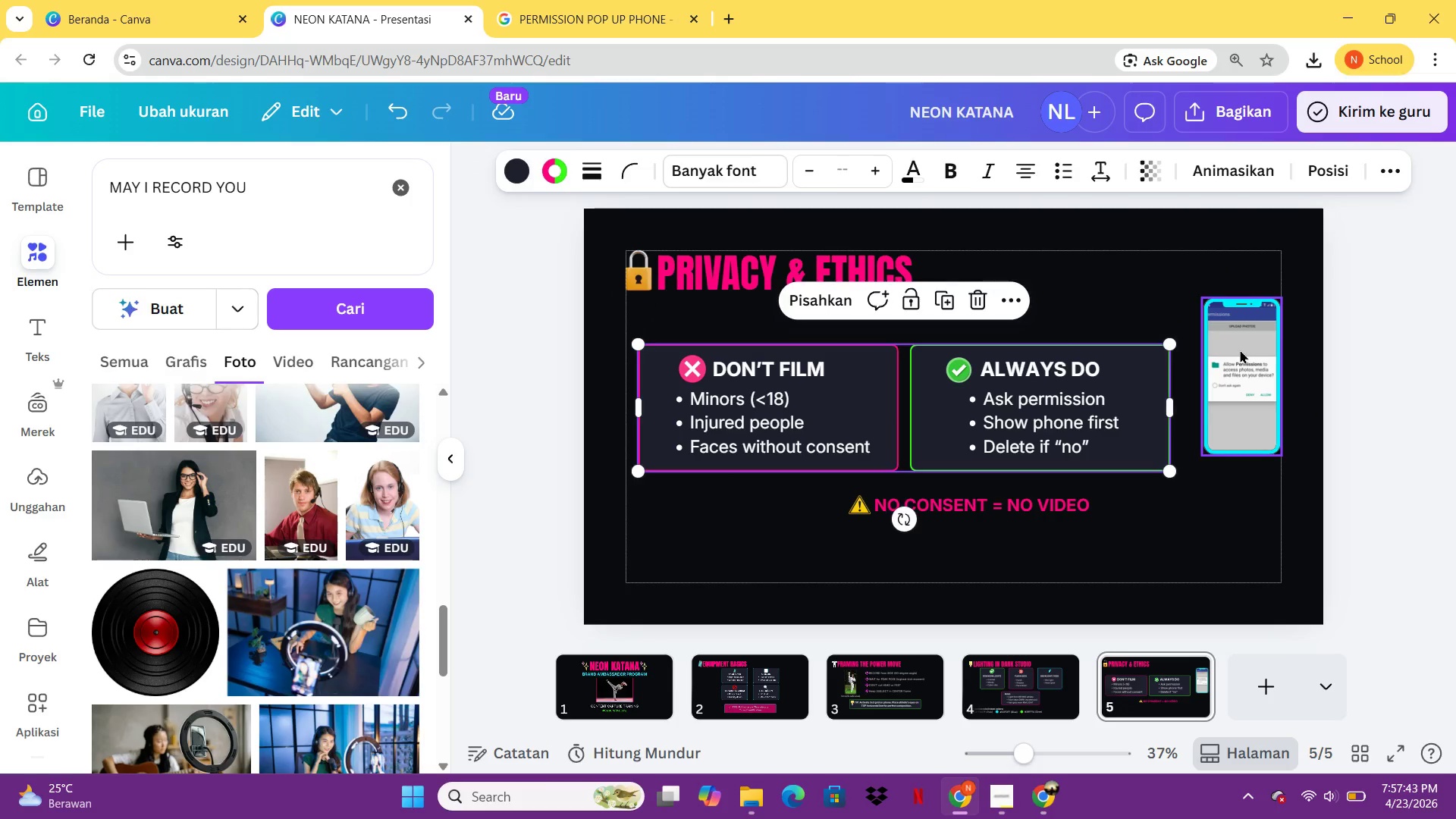 
left_click_drag(start_coordinate=[1240, 350], to_coordinate=[1225, 378])
 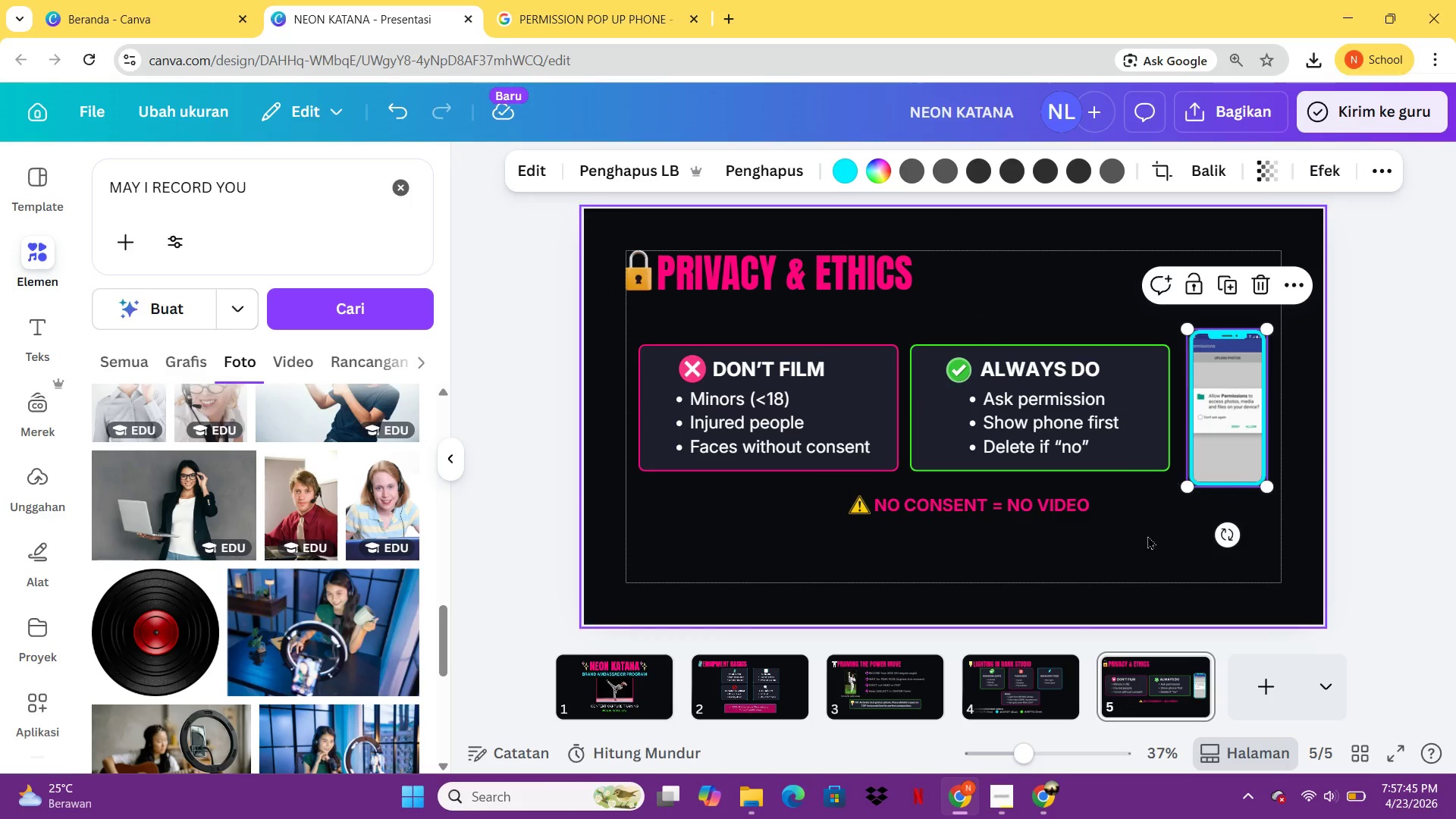 
left_click([1147, 535])
 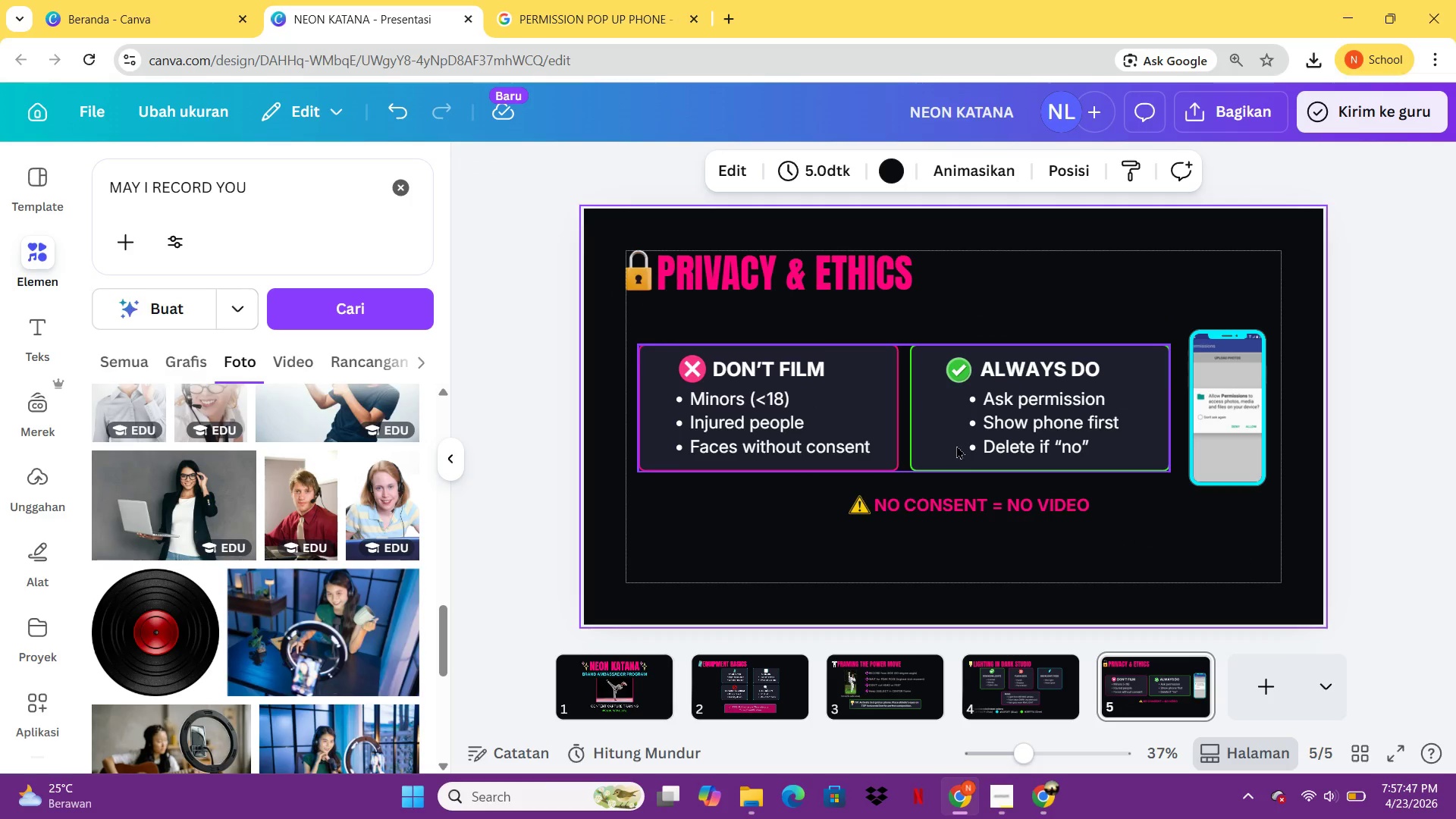 
left_click_drag(start_coordinate=[1217, 406], to_coordinate=[1222, 539])
 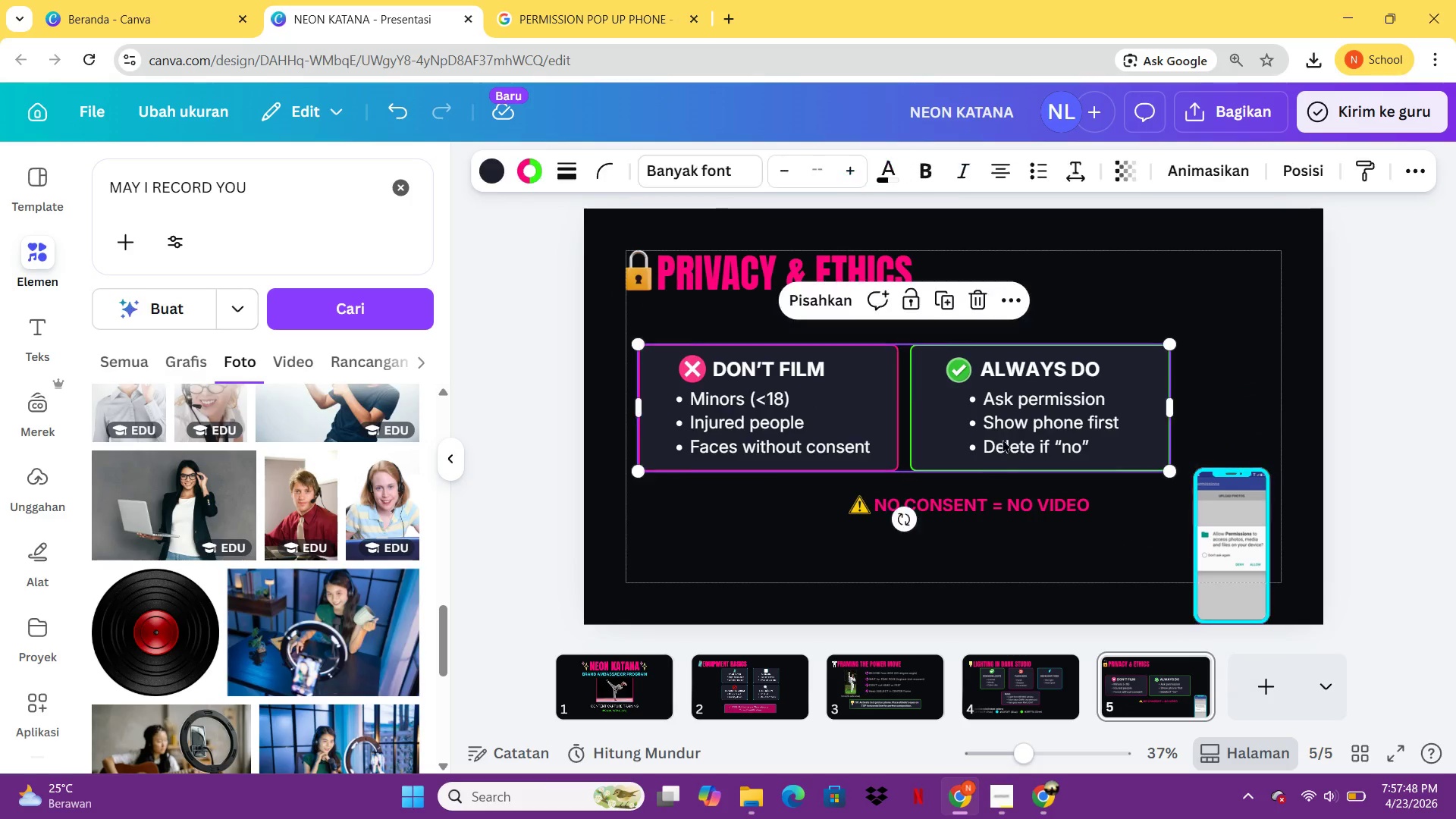 
left_click_drag(start_coordinate=[997, 441], to_coordinate=[1043, 394])
 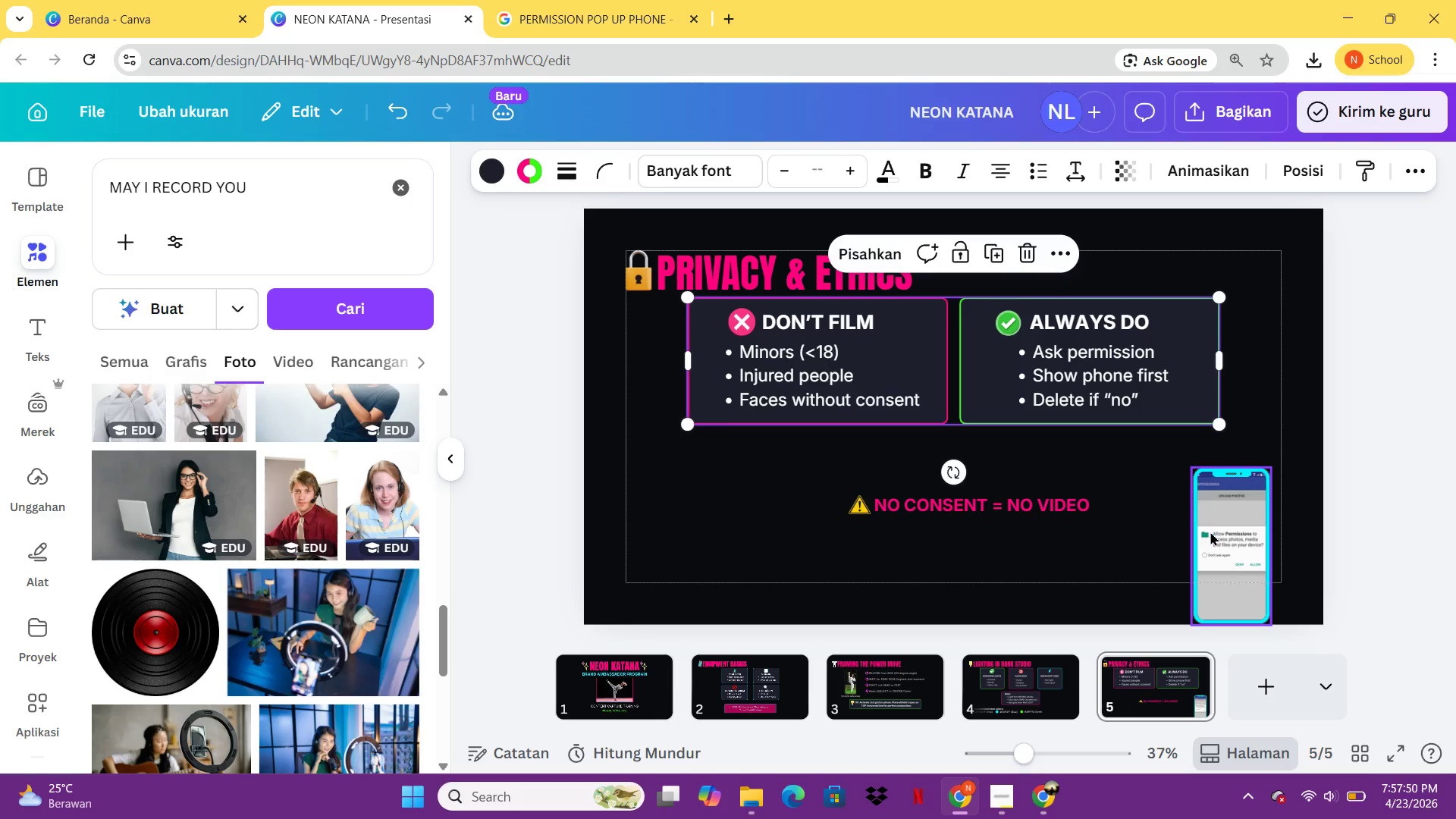 
left_click_drag(start_coordinate=[1211, 532], to_coordinate=[1128, 507])
 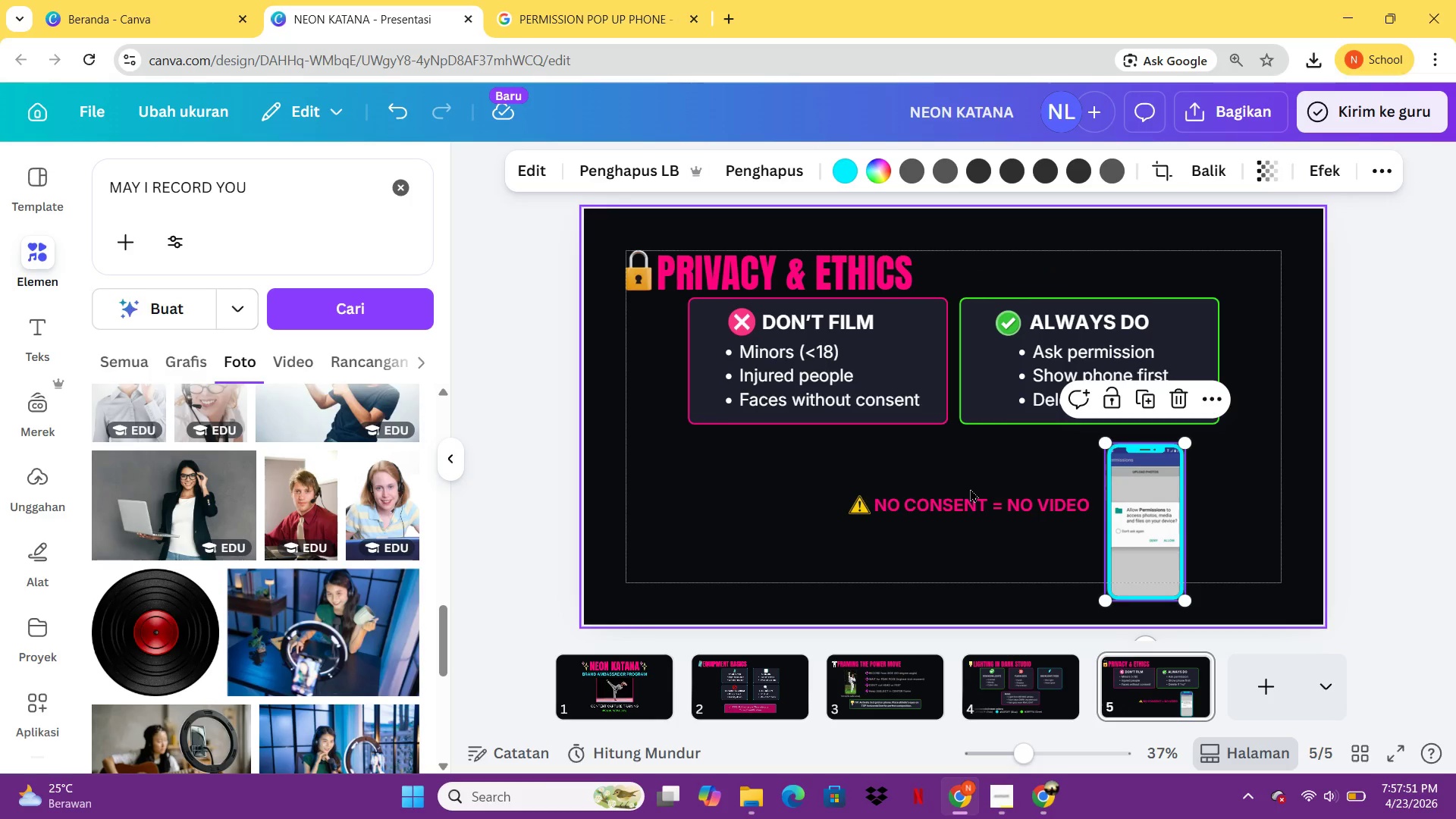 
left_click([970, 488])
 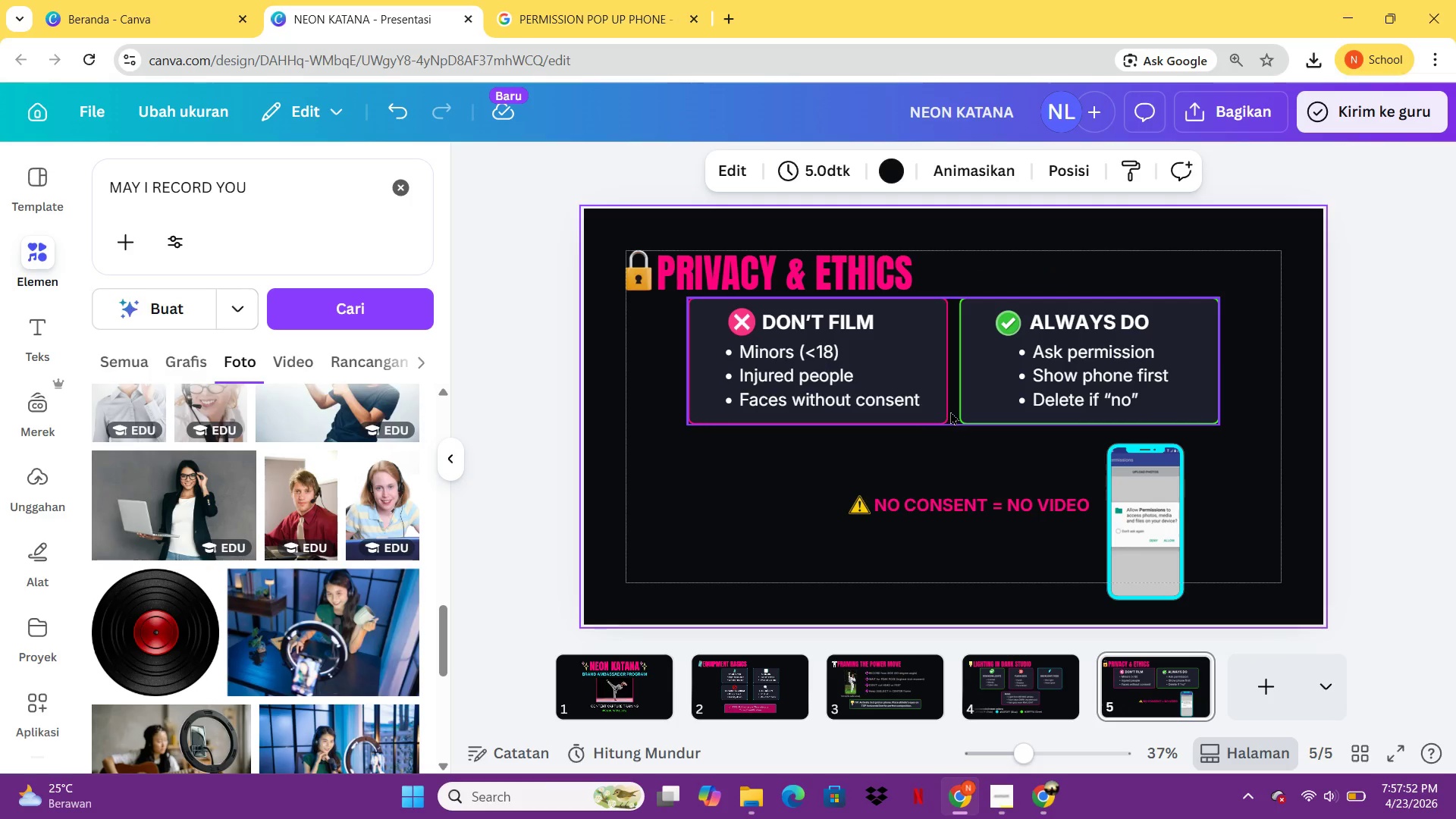 
left_click([950, 411])
 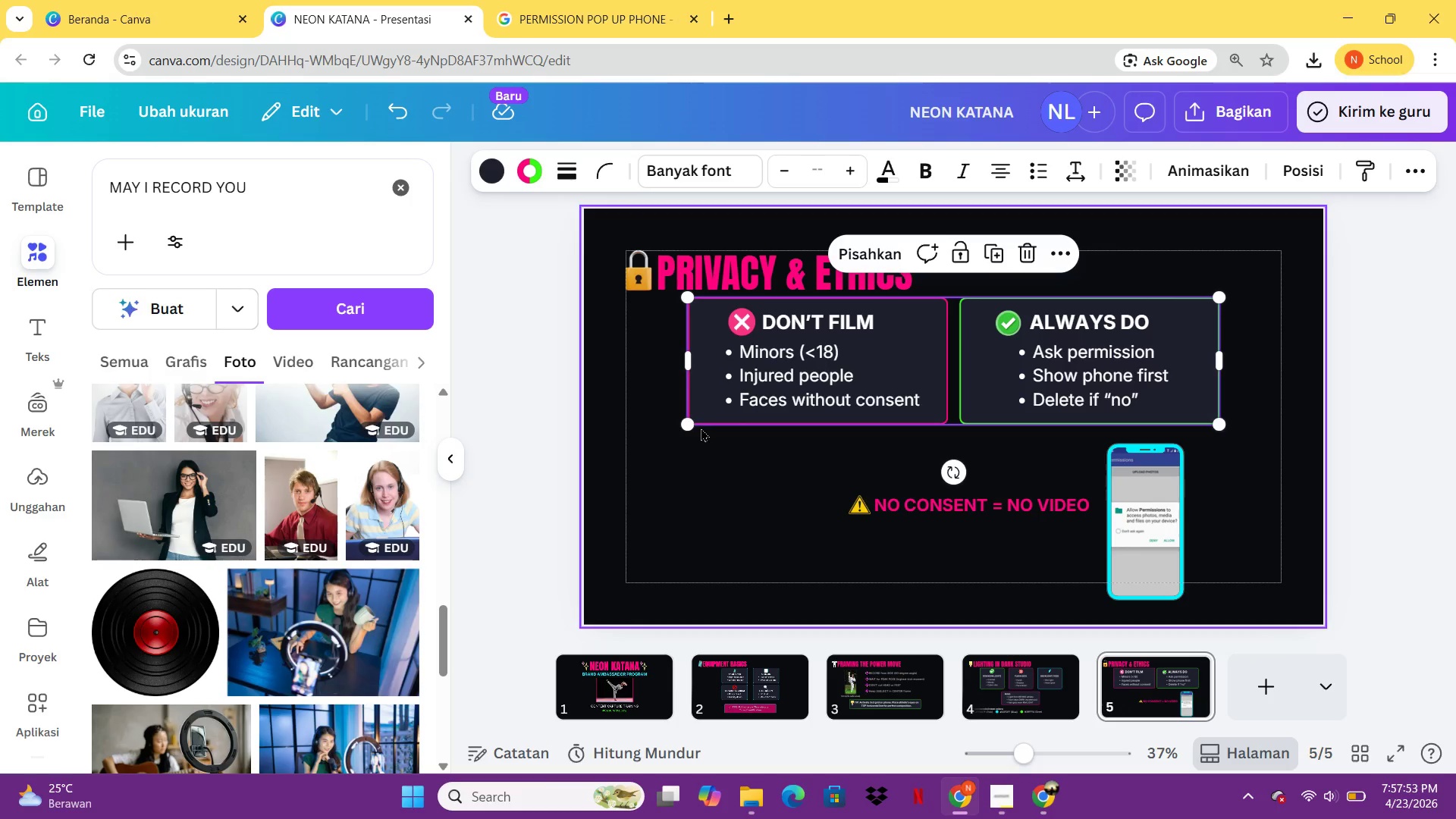 
left_click_drag(start_coordinate=[692, 425], to_coordinate=[763, 393])
 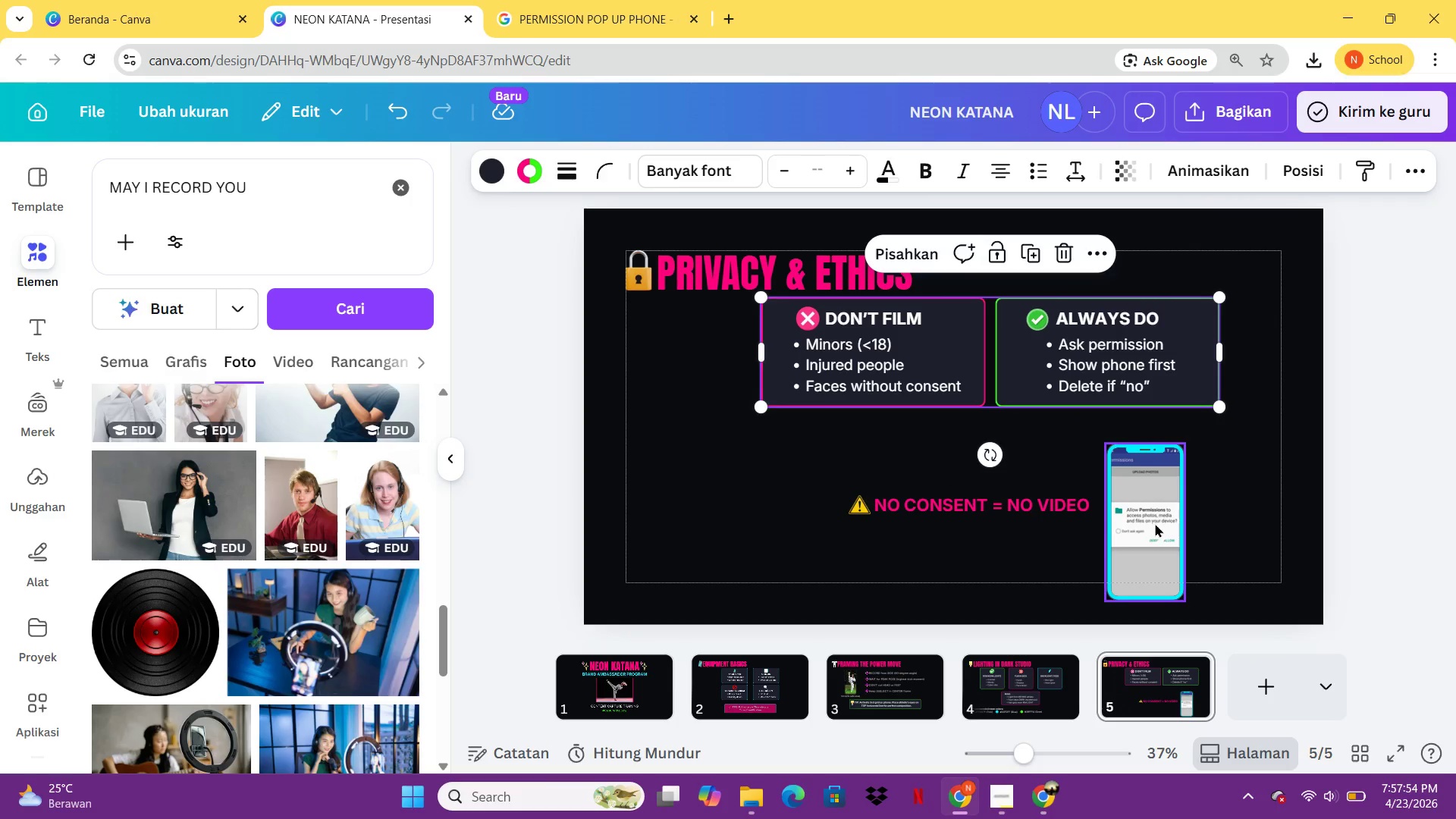 
left_click_drag(start_coordinate=[1155, 523], to_coordinate=[962, 500])
 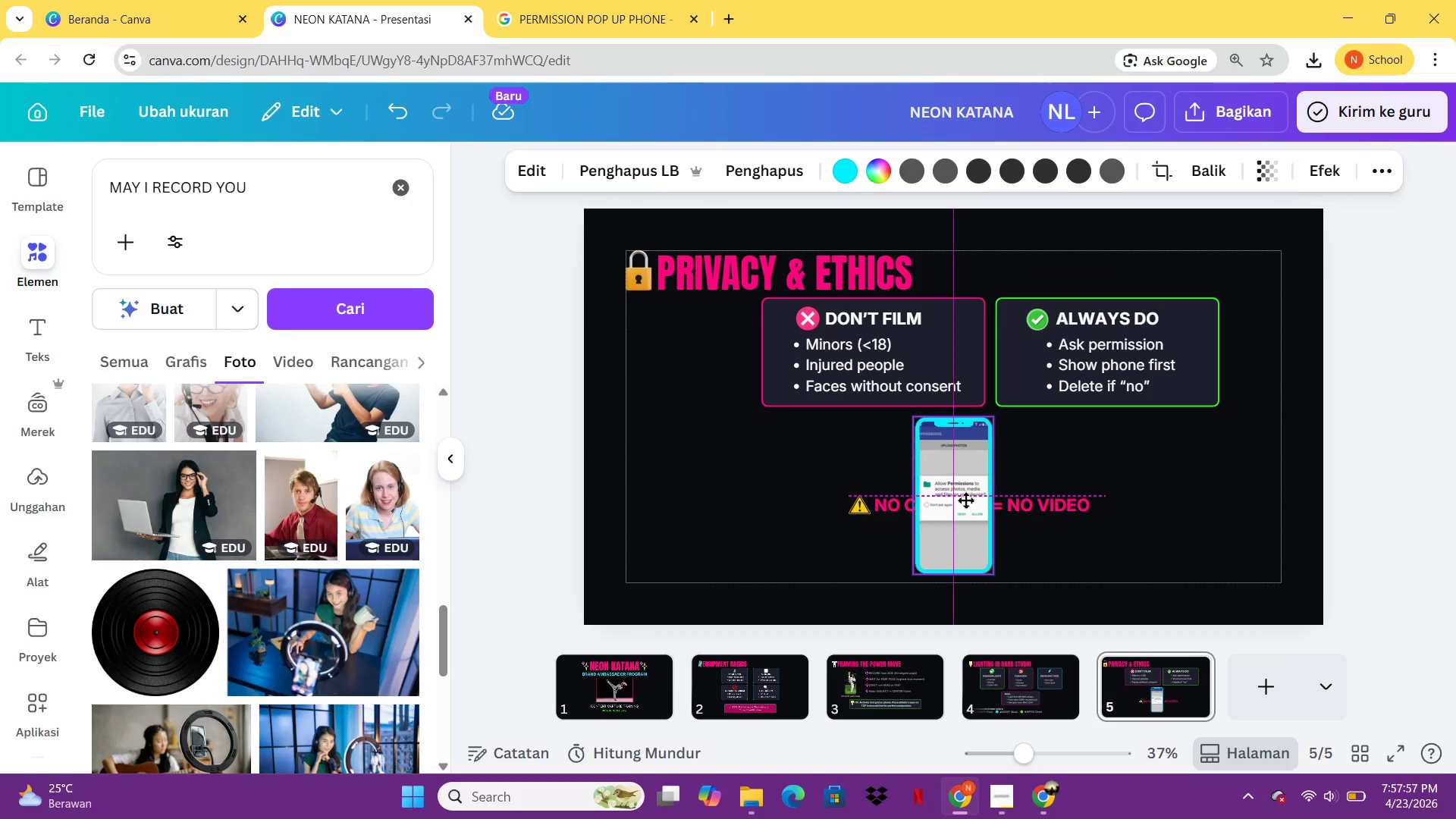 
left_click([962, 500])
 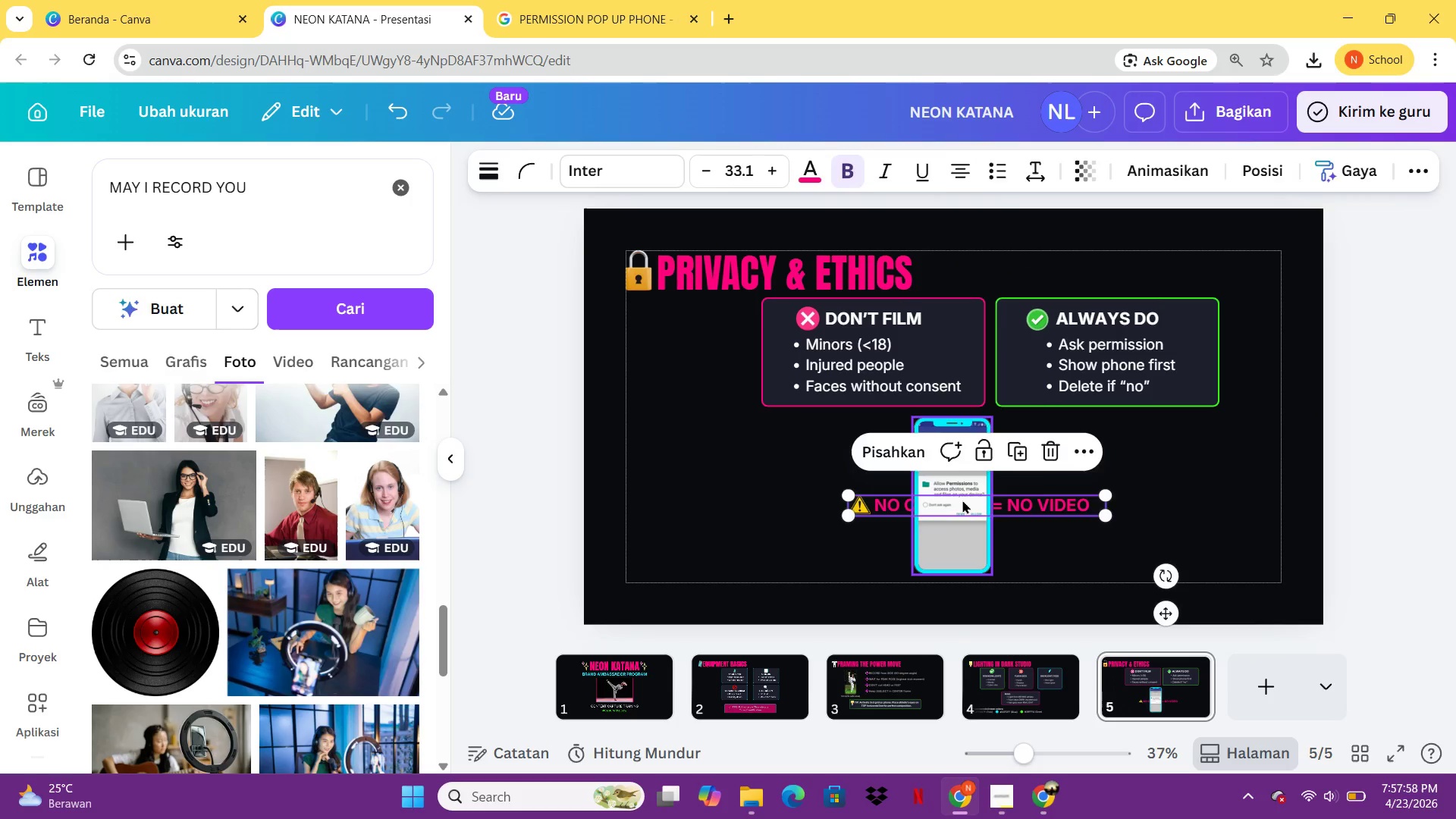 
left_click([962, 500])
 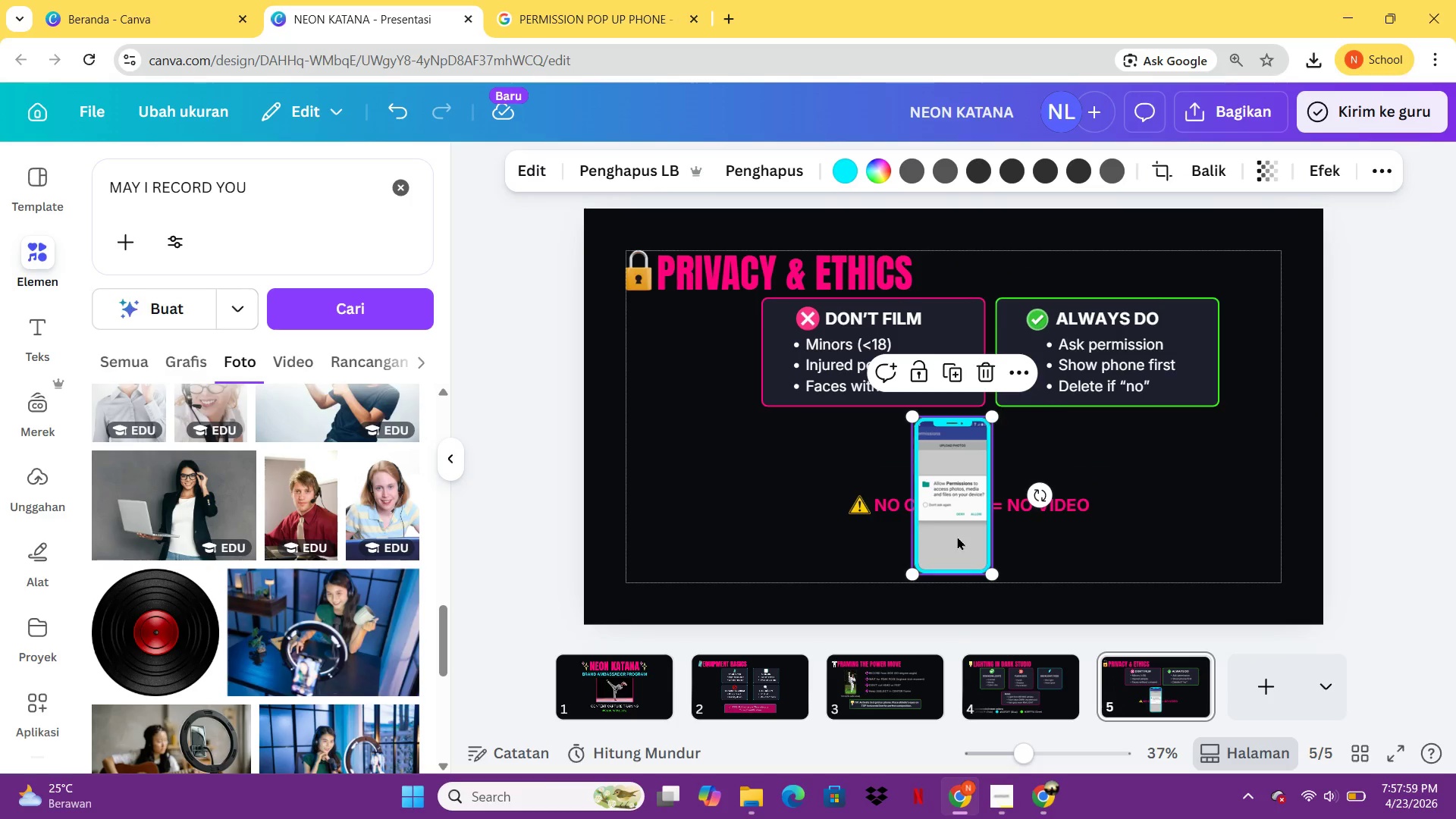 
double_click([957, 536])
 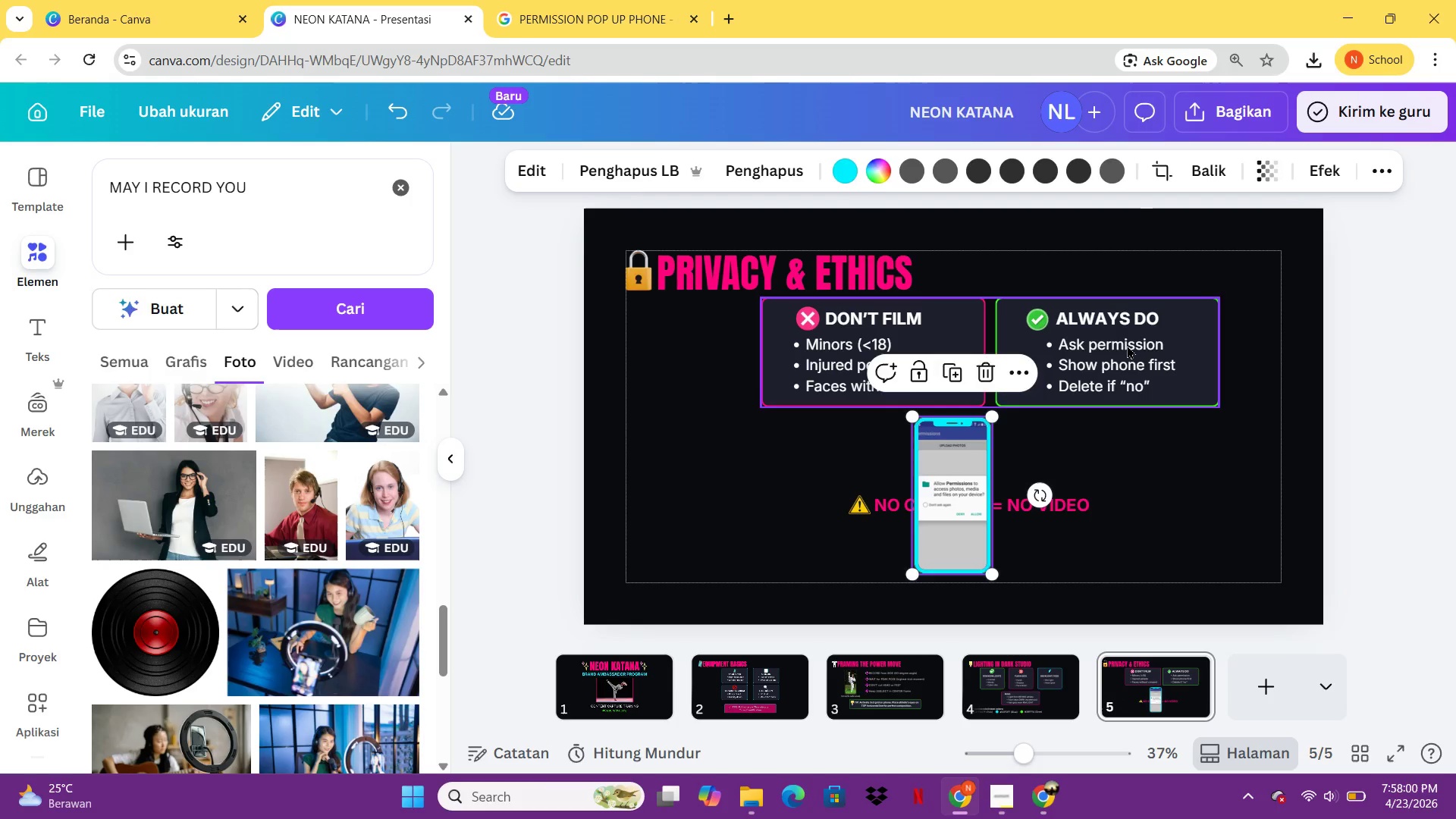 
left_click_drag(start_coordinate=[1127, 345], to_coordinate=[1088, 346])
 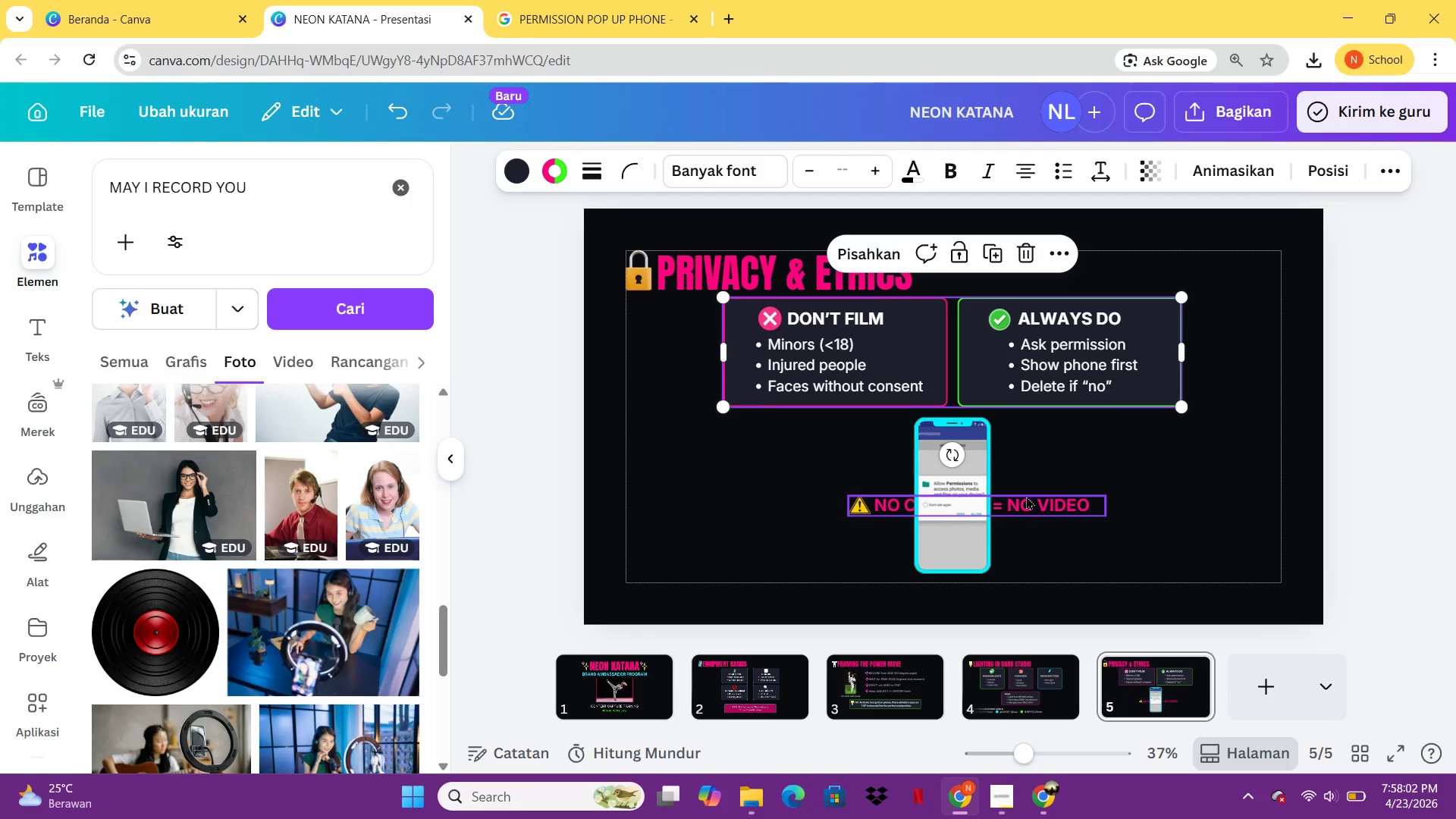 
left_click_drag(start_coordinate=[1028, 499], to_coordinate=[999, 414])
 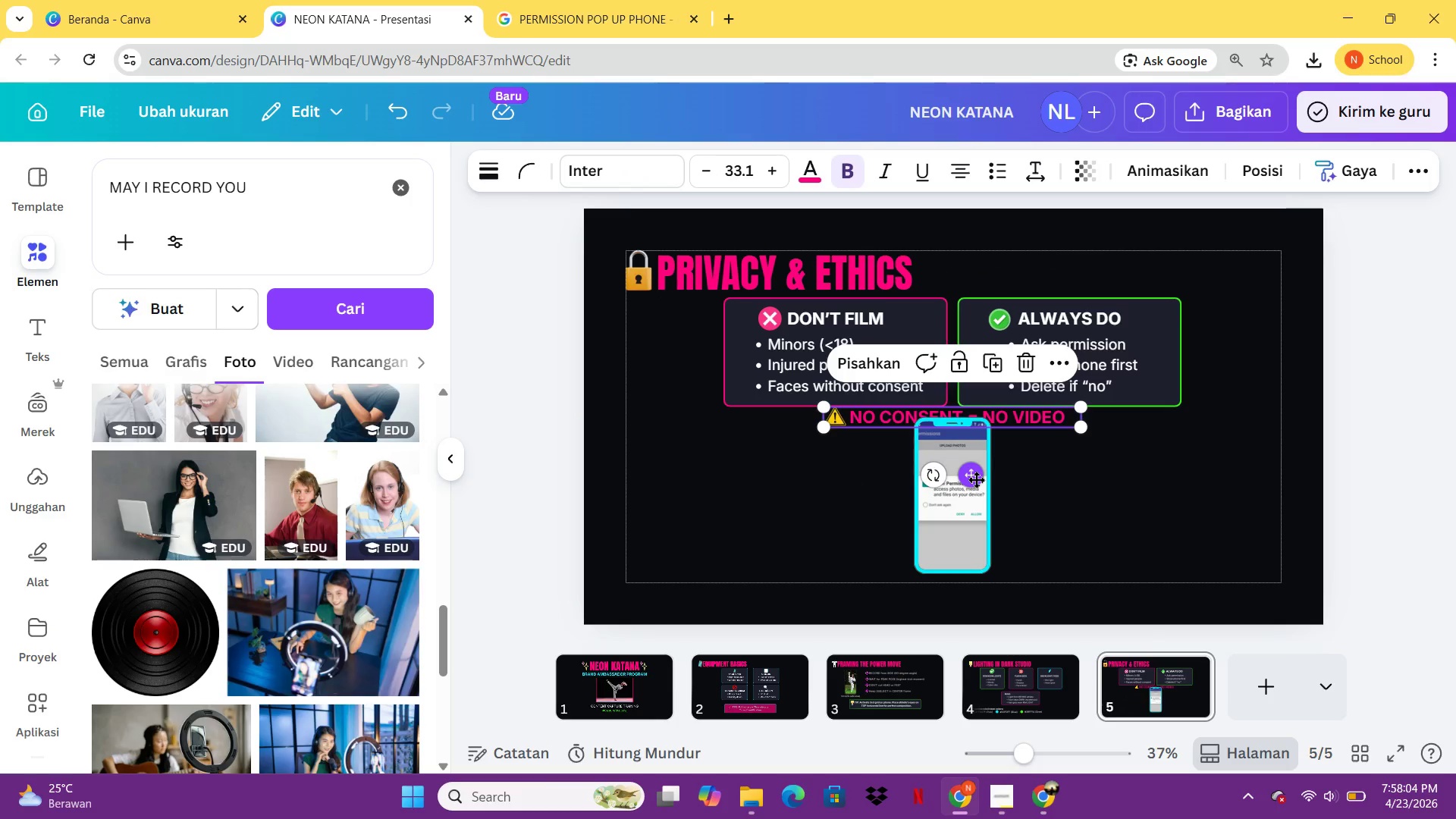 
left_click_drag(start_coordinate=[976, 479], to_coordinate=[976, 487])
 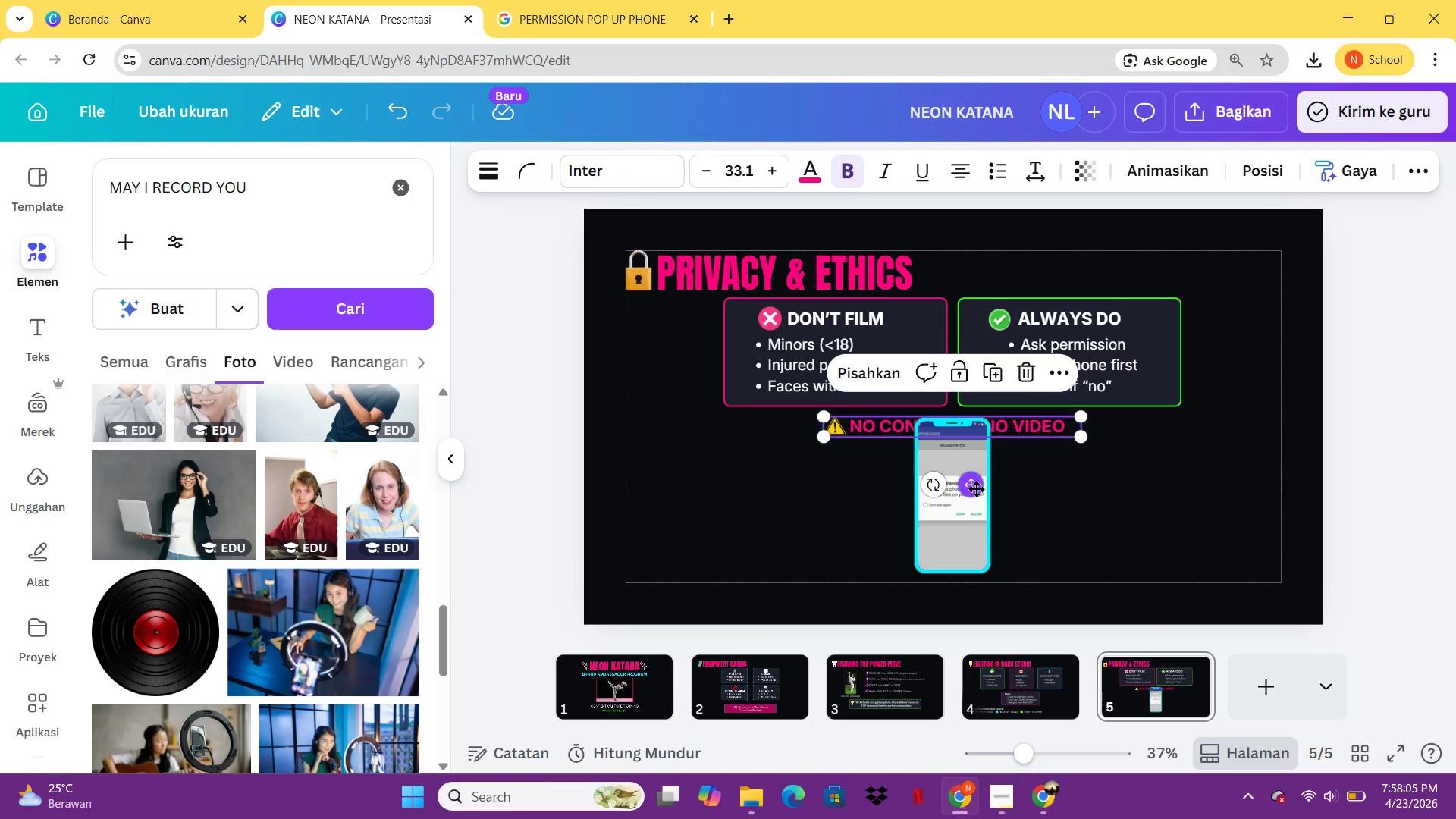 
key(Control+Z)
 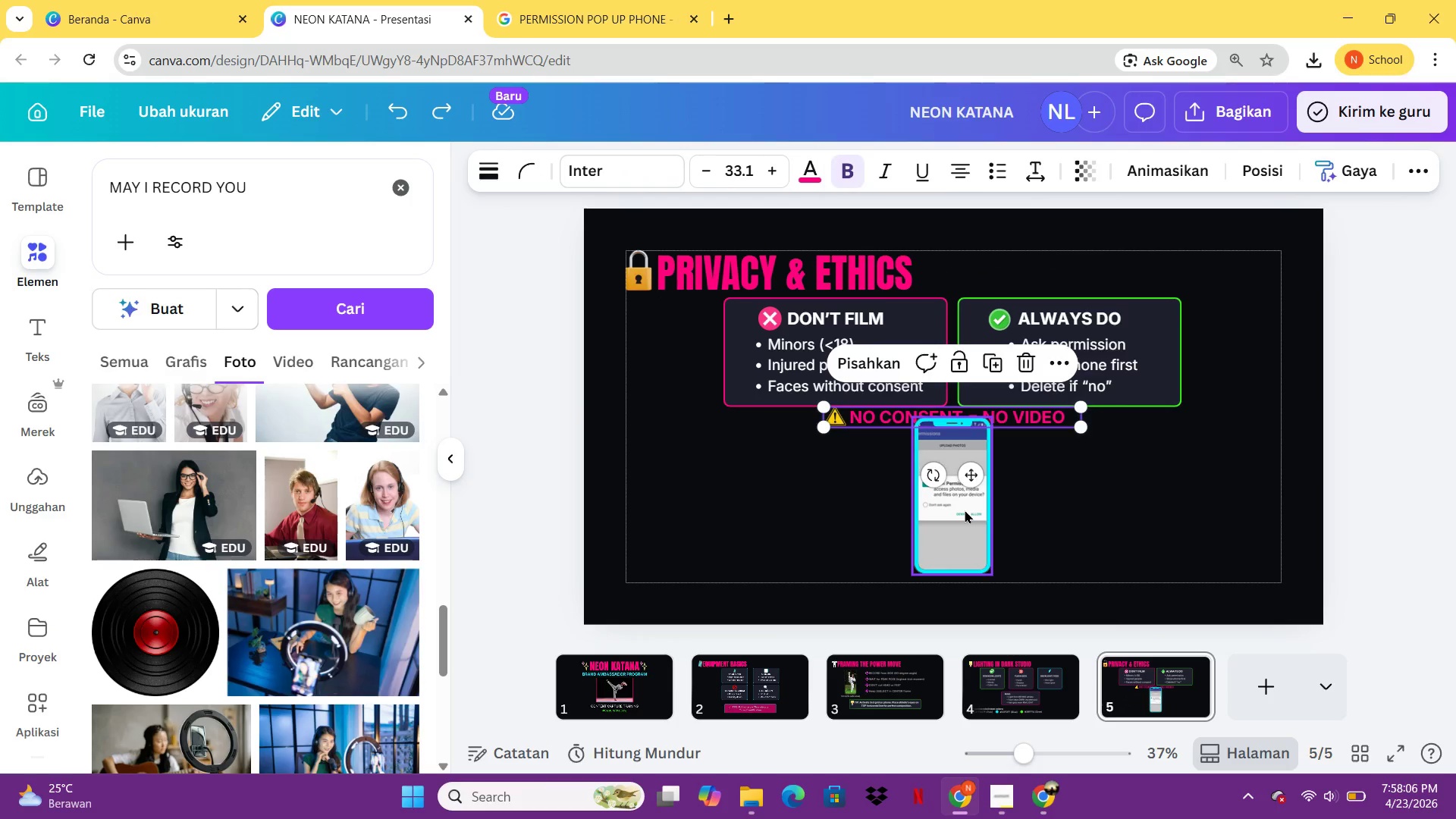 
left_click_drag(start_coordinate=[965, 510], to_coordinate=[976, 521])
 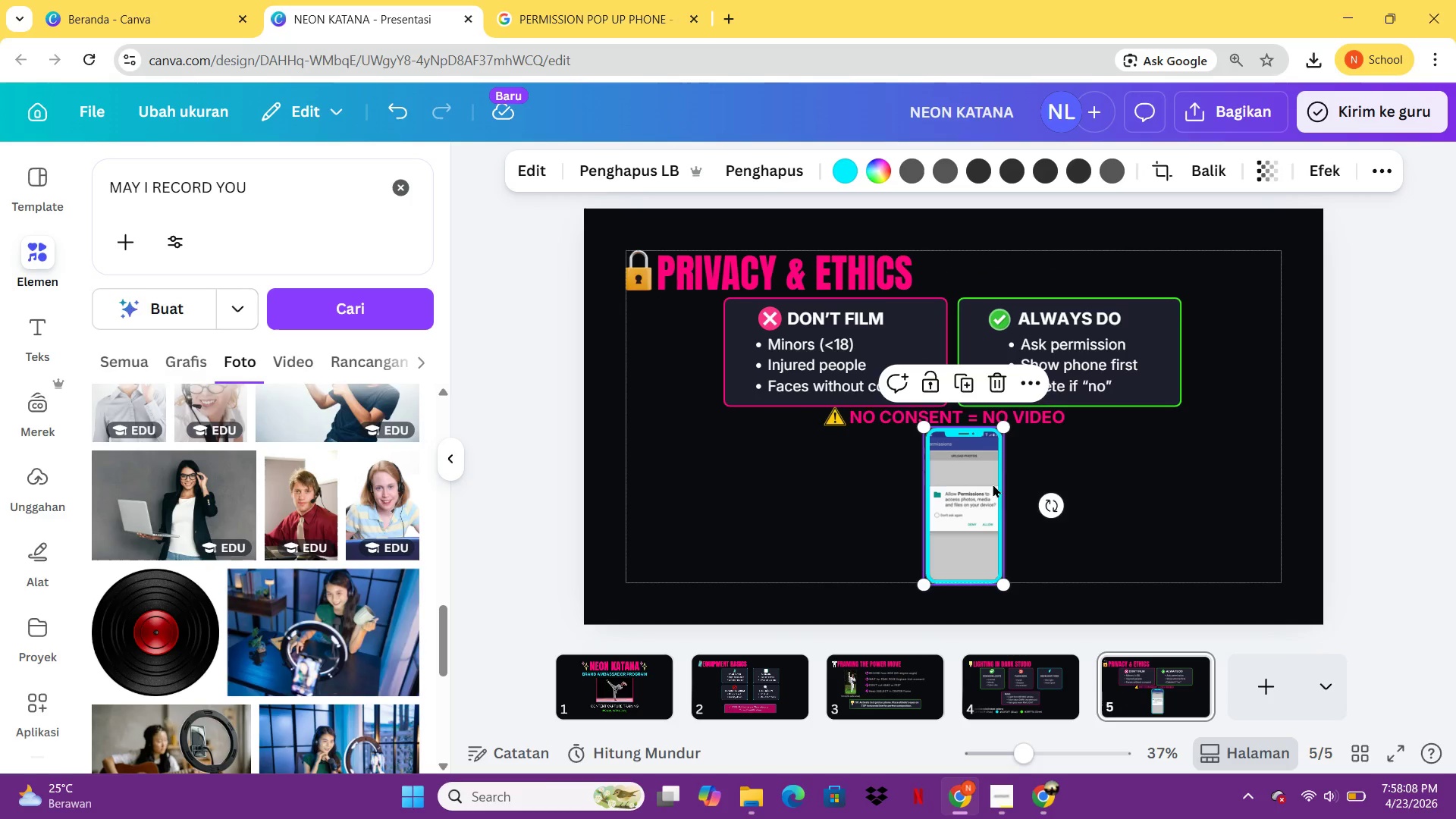 
left_click_drag(start_coordinate=[971, 512], to_coordinate=[961, 517])
 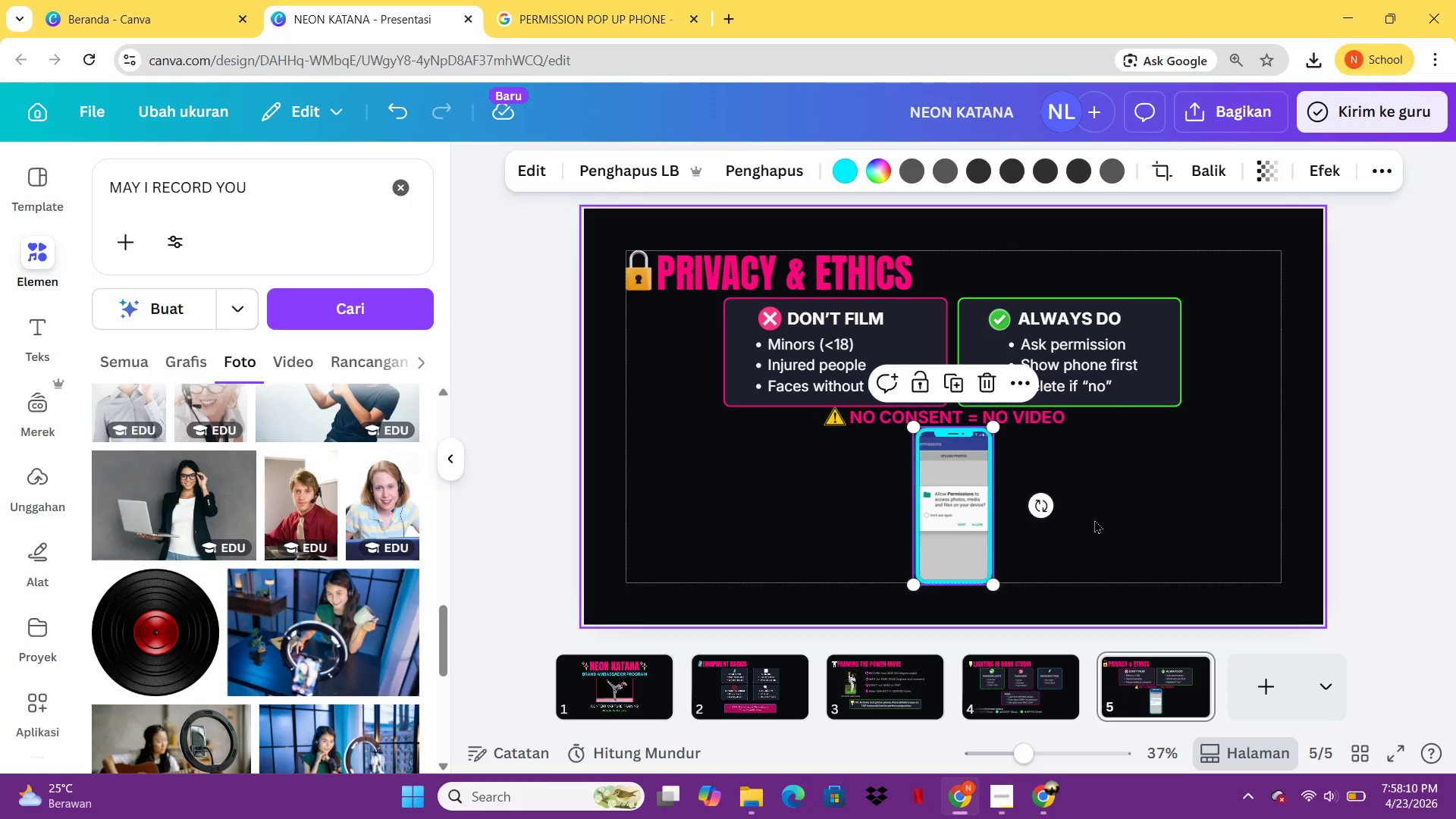 
left_click([1094, 519])
 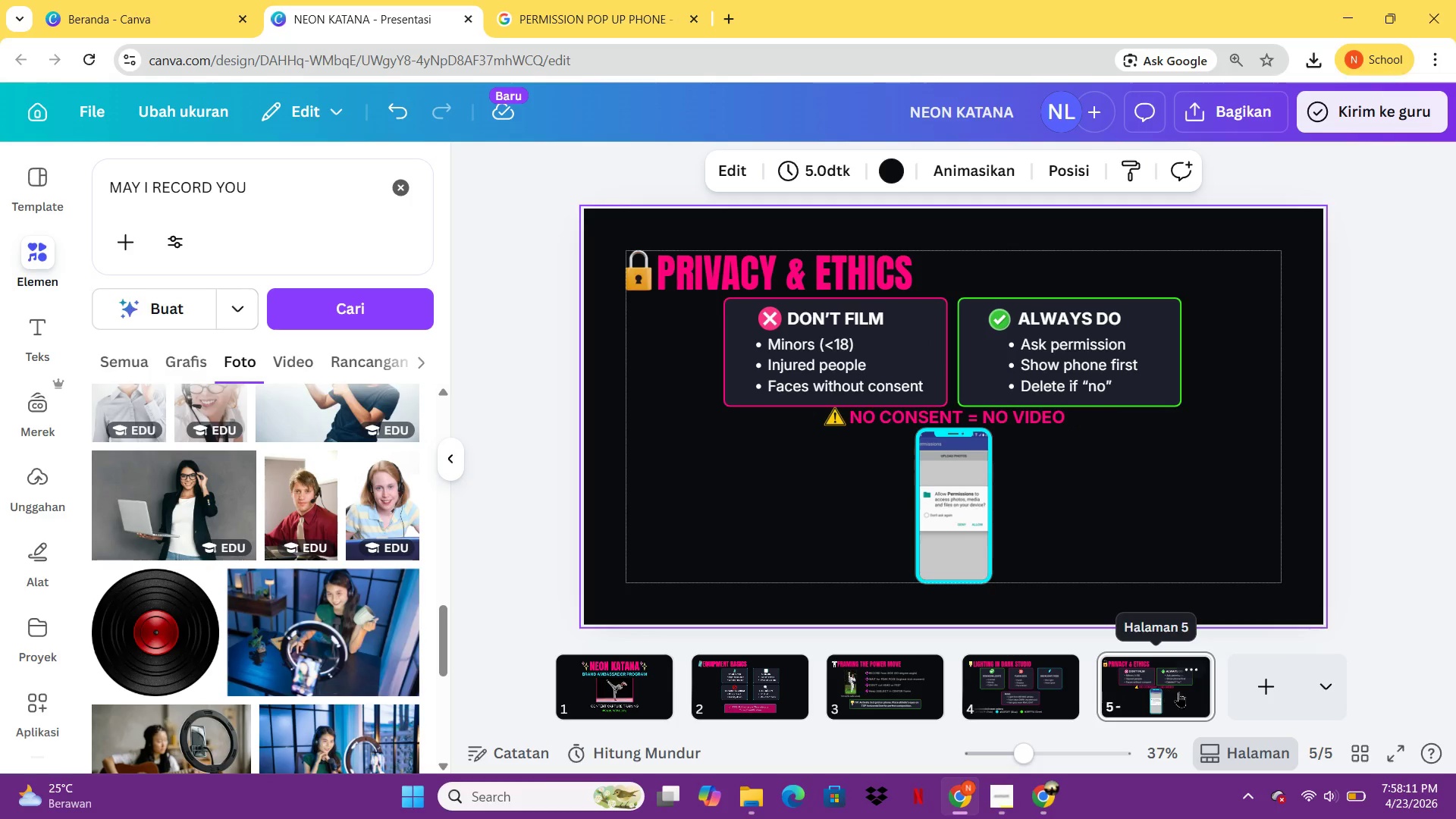 
left_click([1251, 689])
 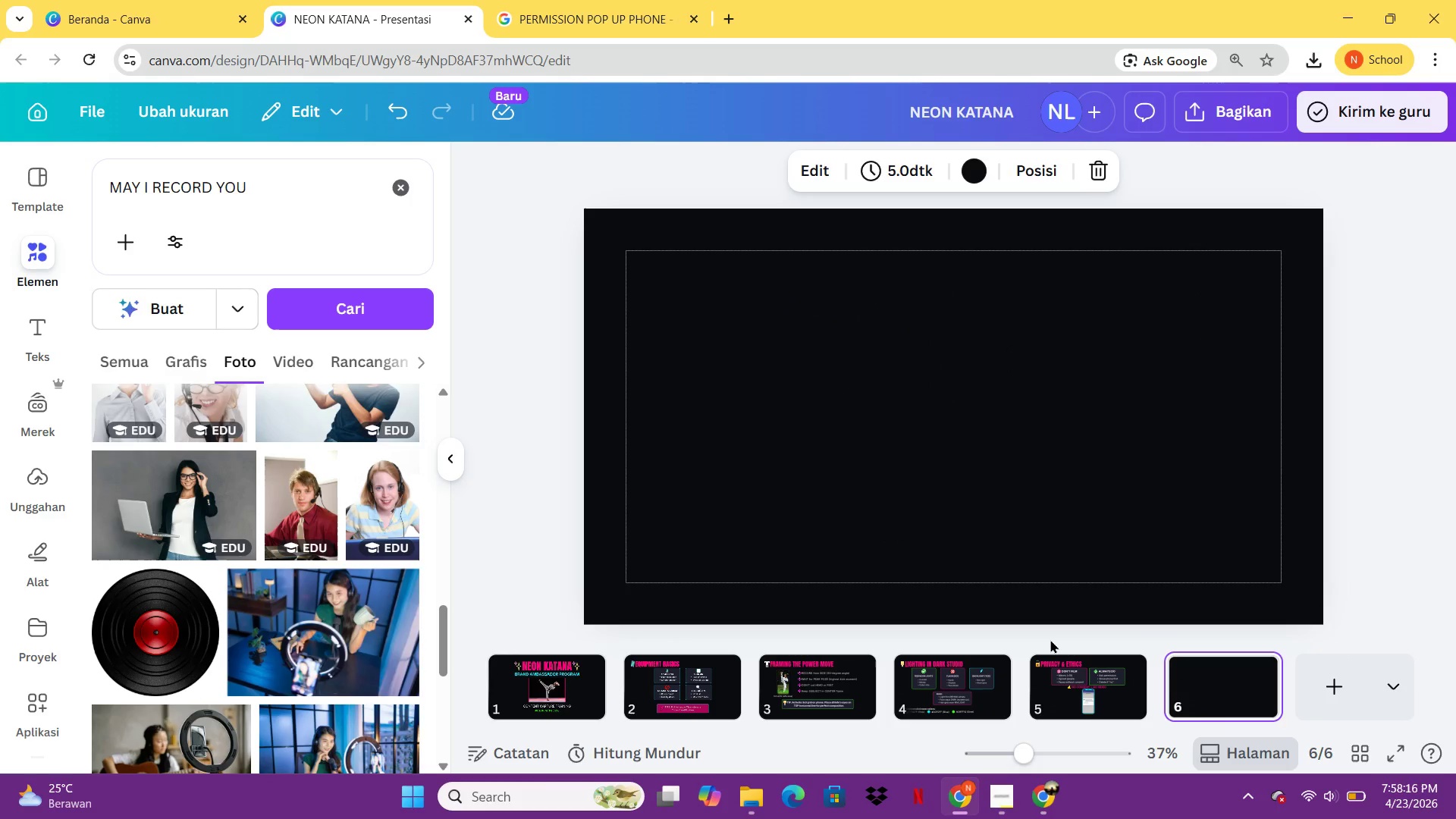 
wait(9.22)
 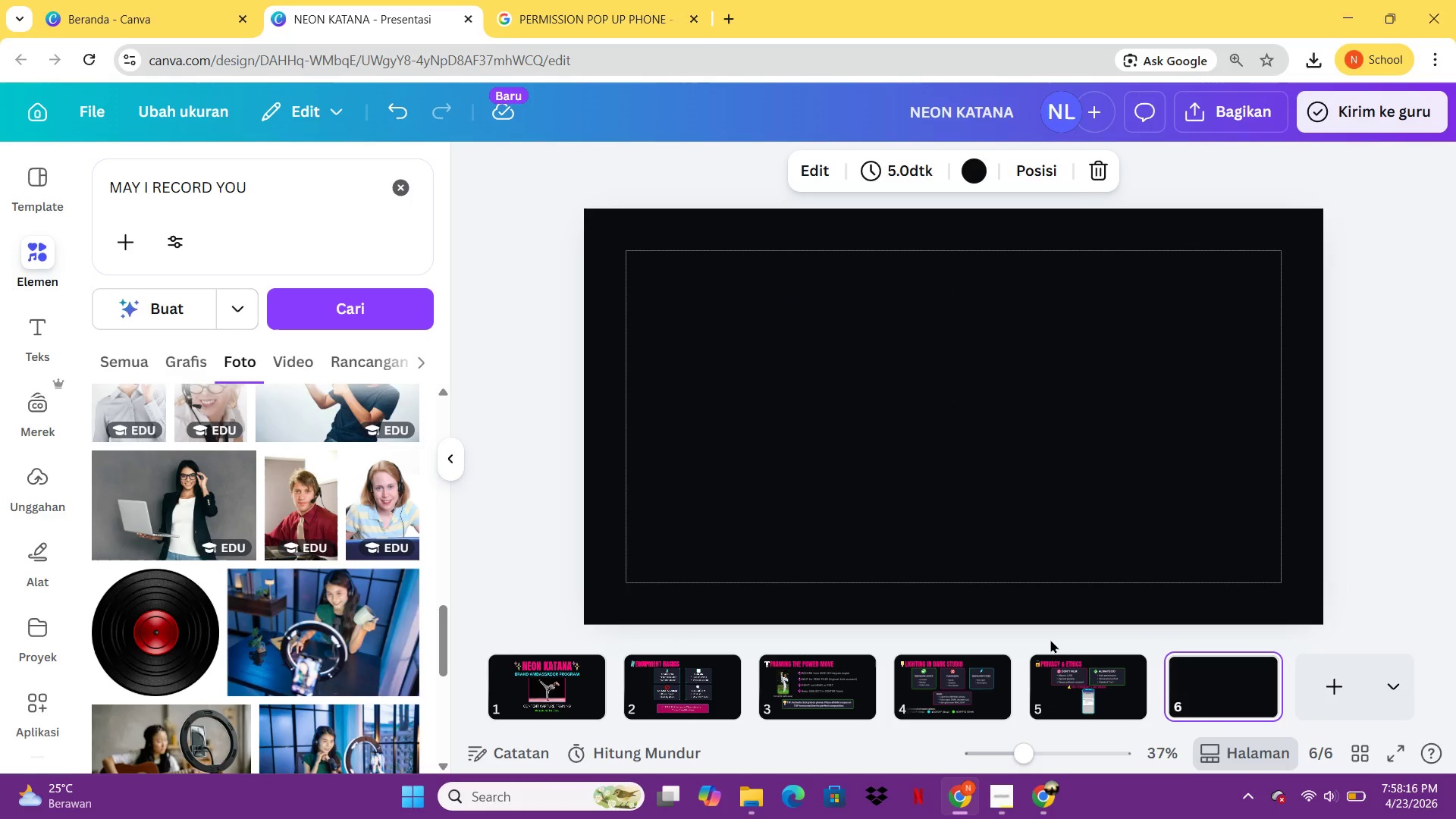 
left_click([1090, 703])
 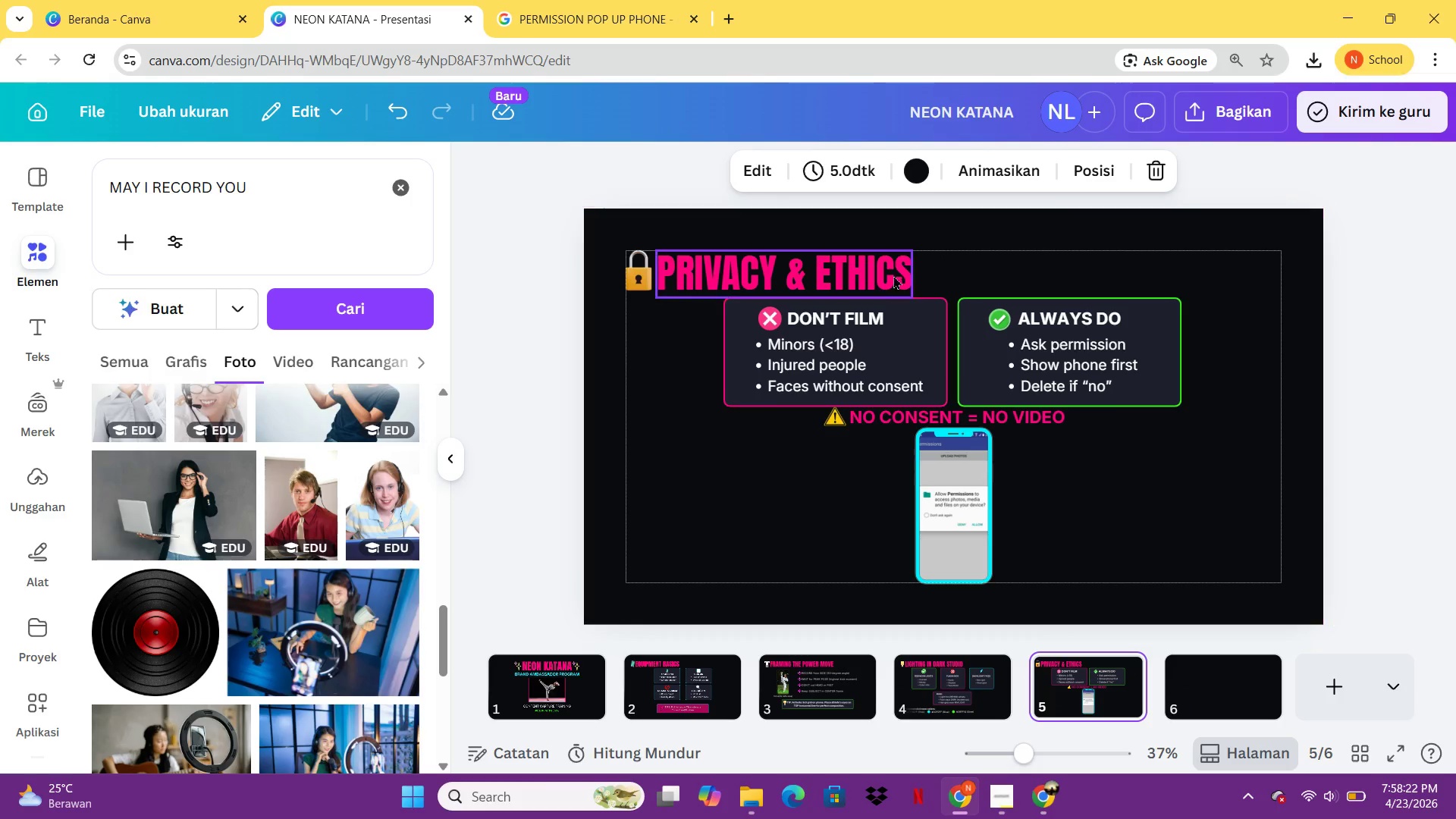 
left_click([895, 275])
 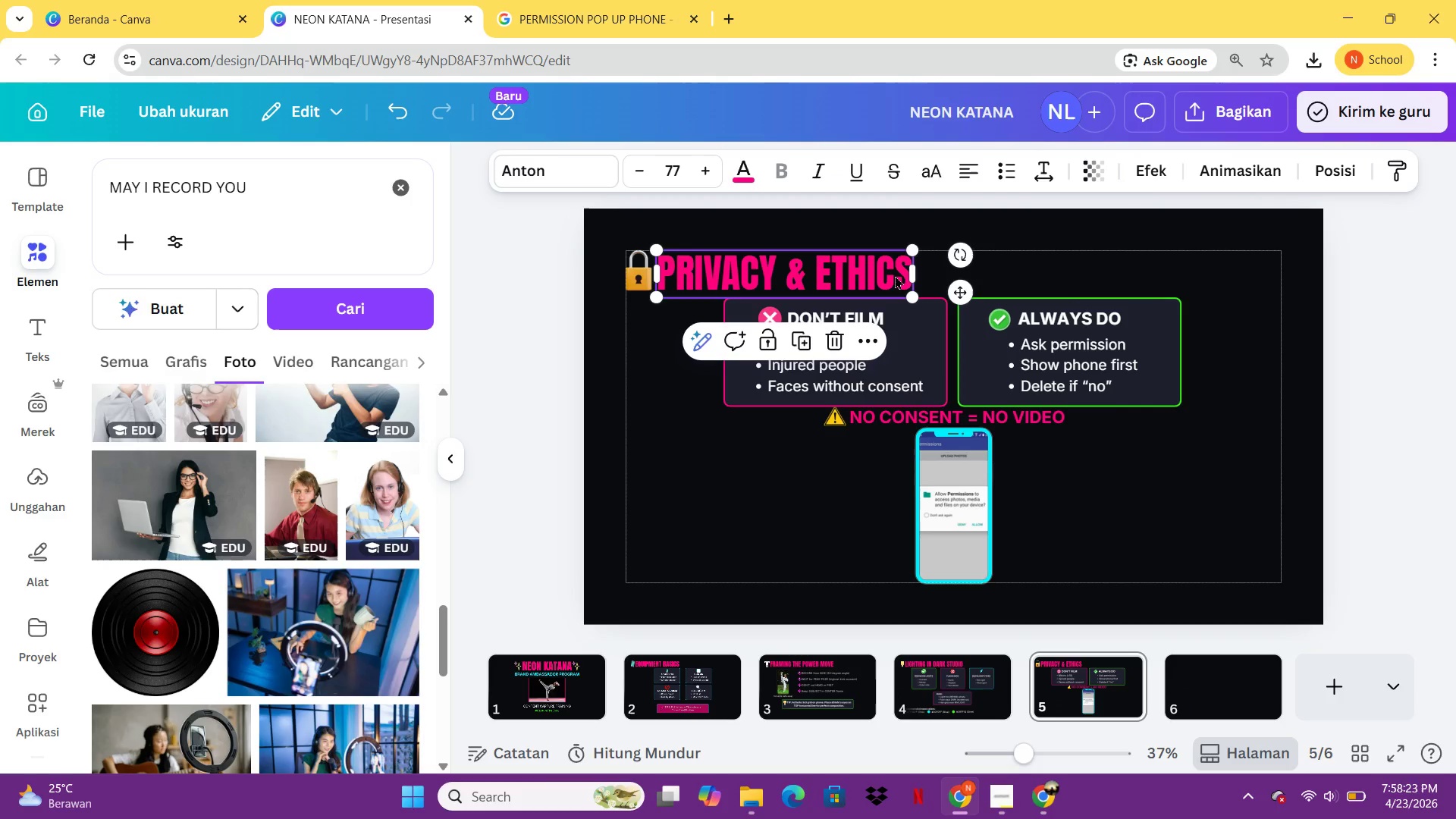 
key(Control+C)
 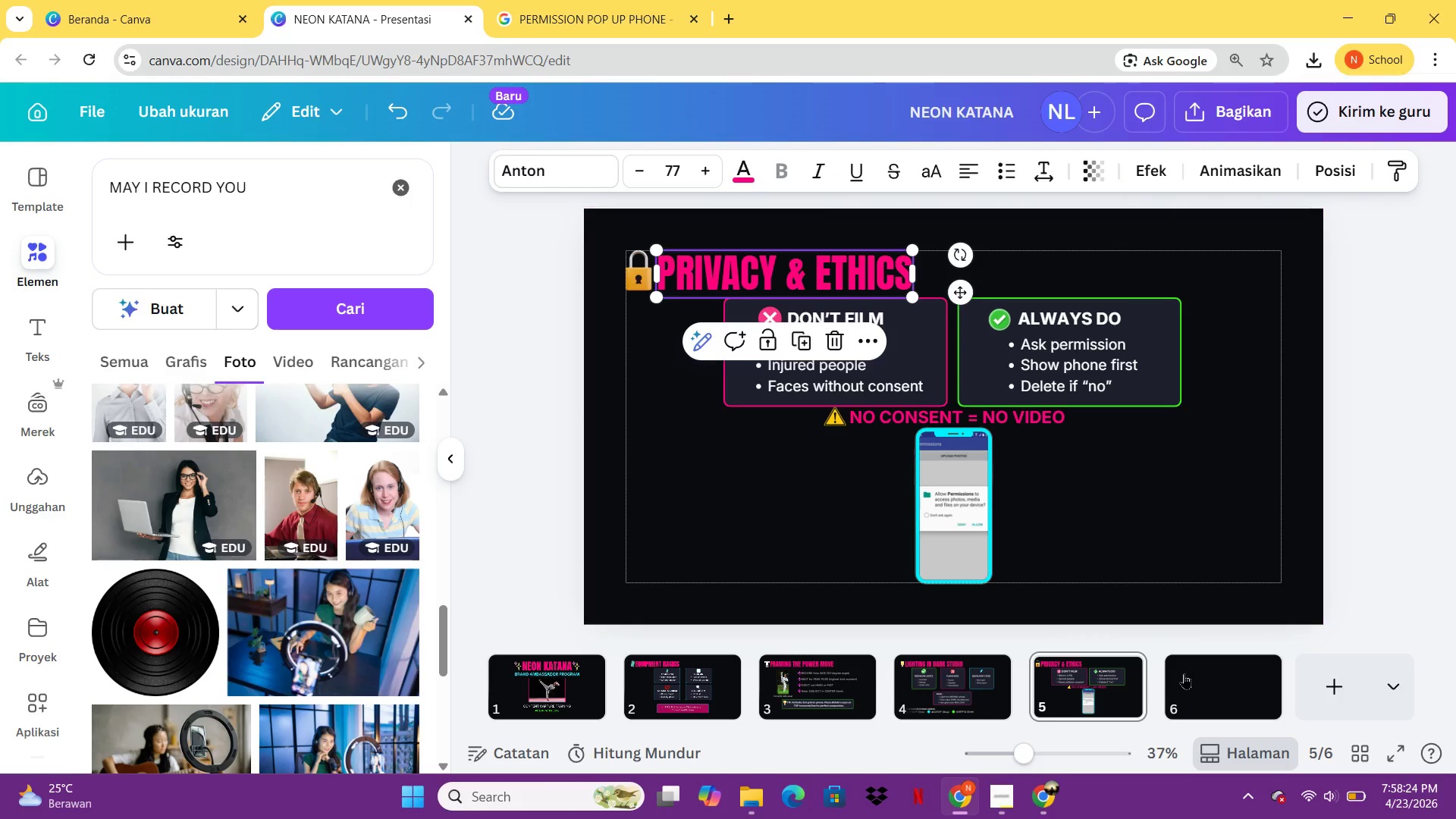 
left_click([1185, 684])
 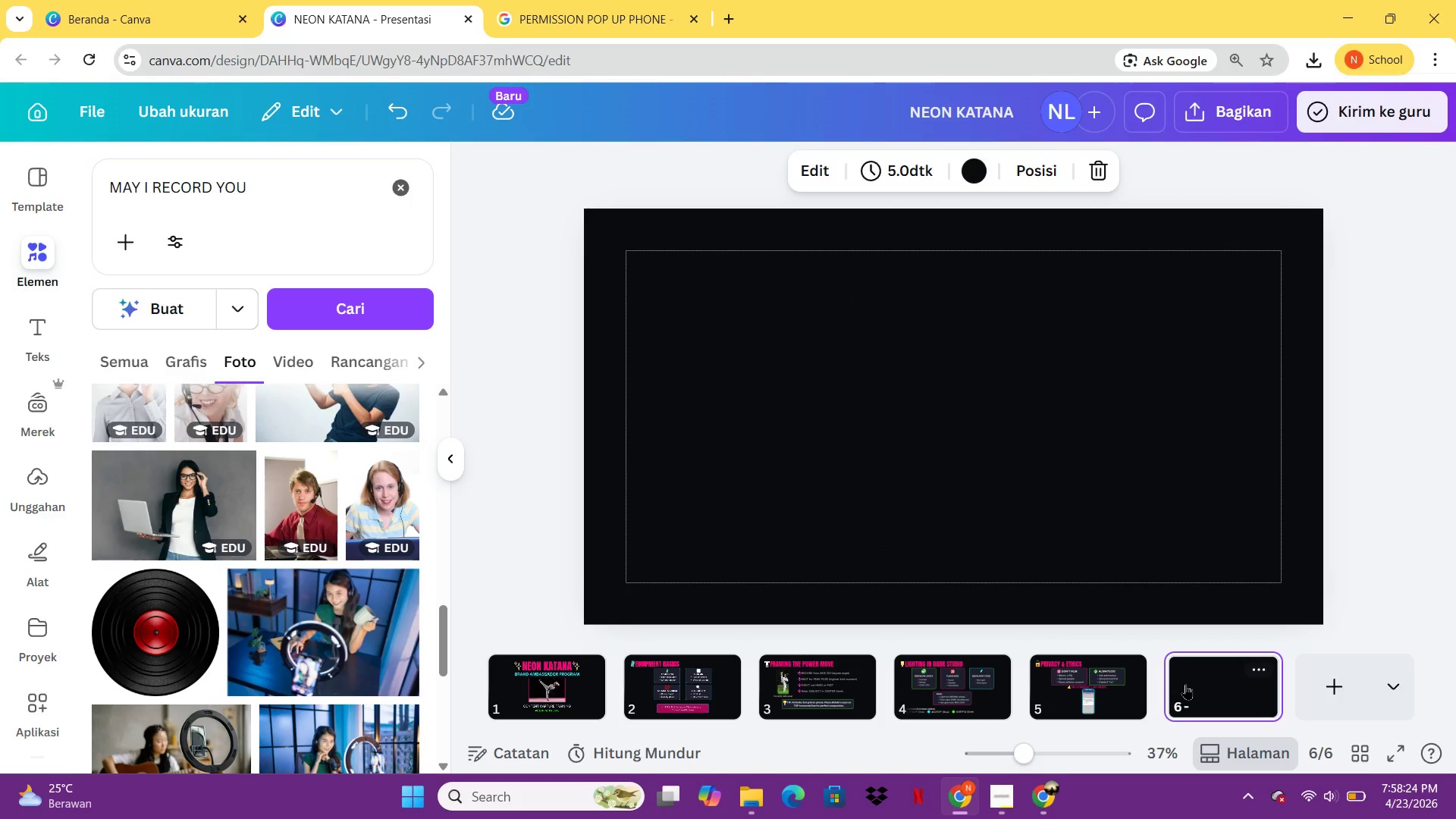 
key(Control+V)
 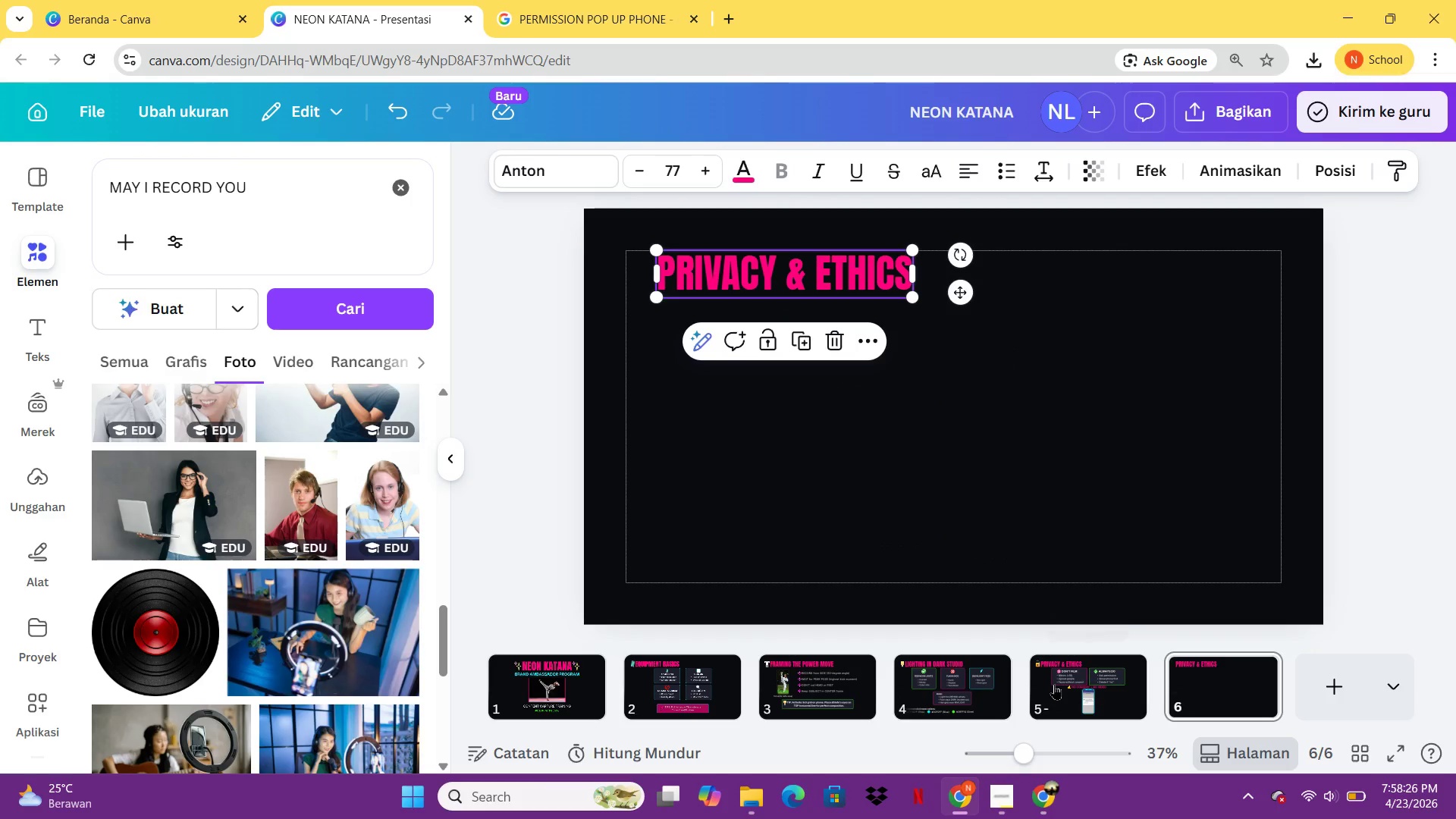 
left_click([1054, 684])
 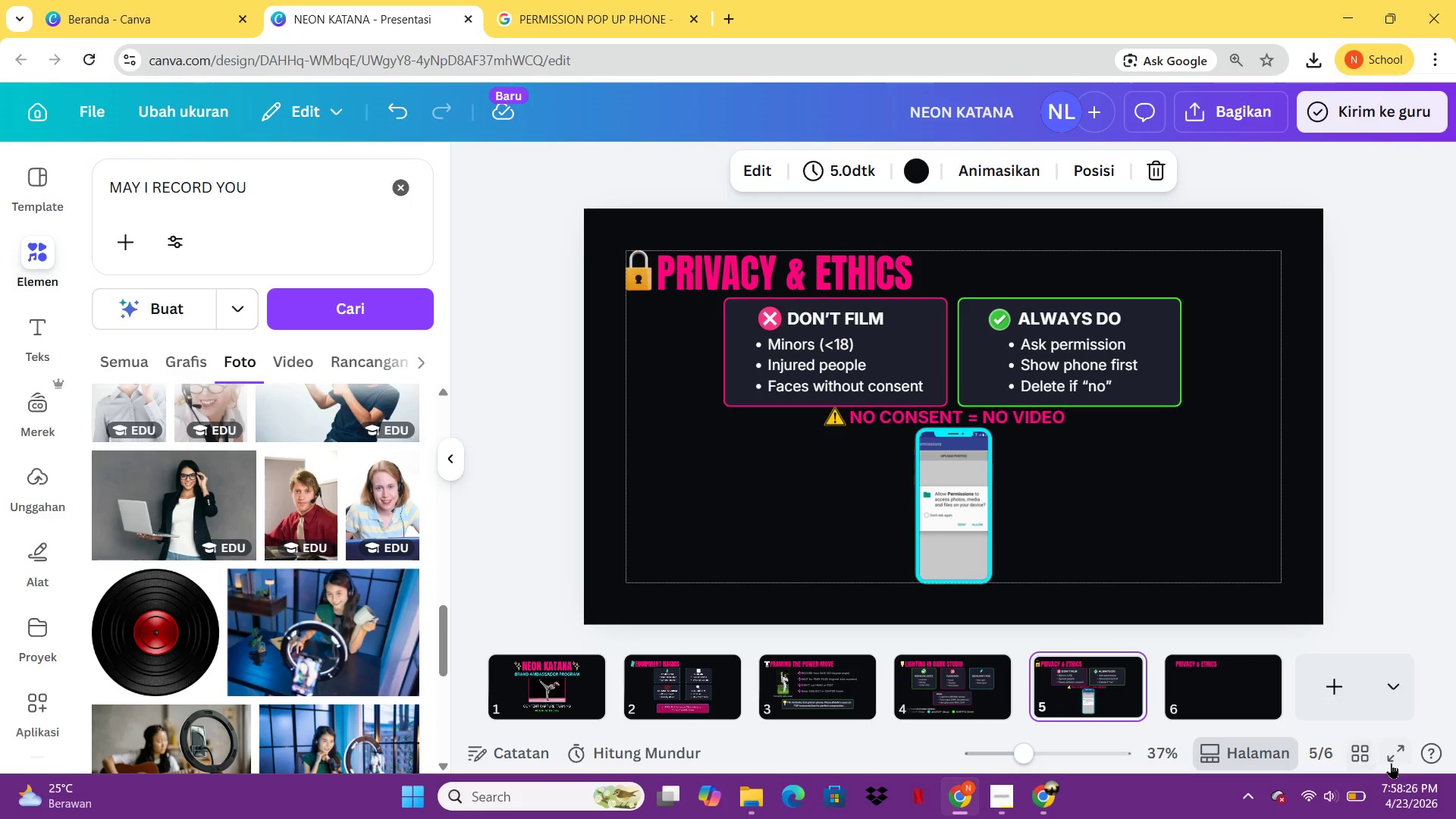 
left_click([1391, 763])
 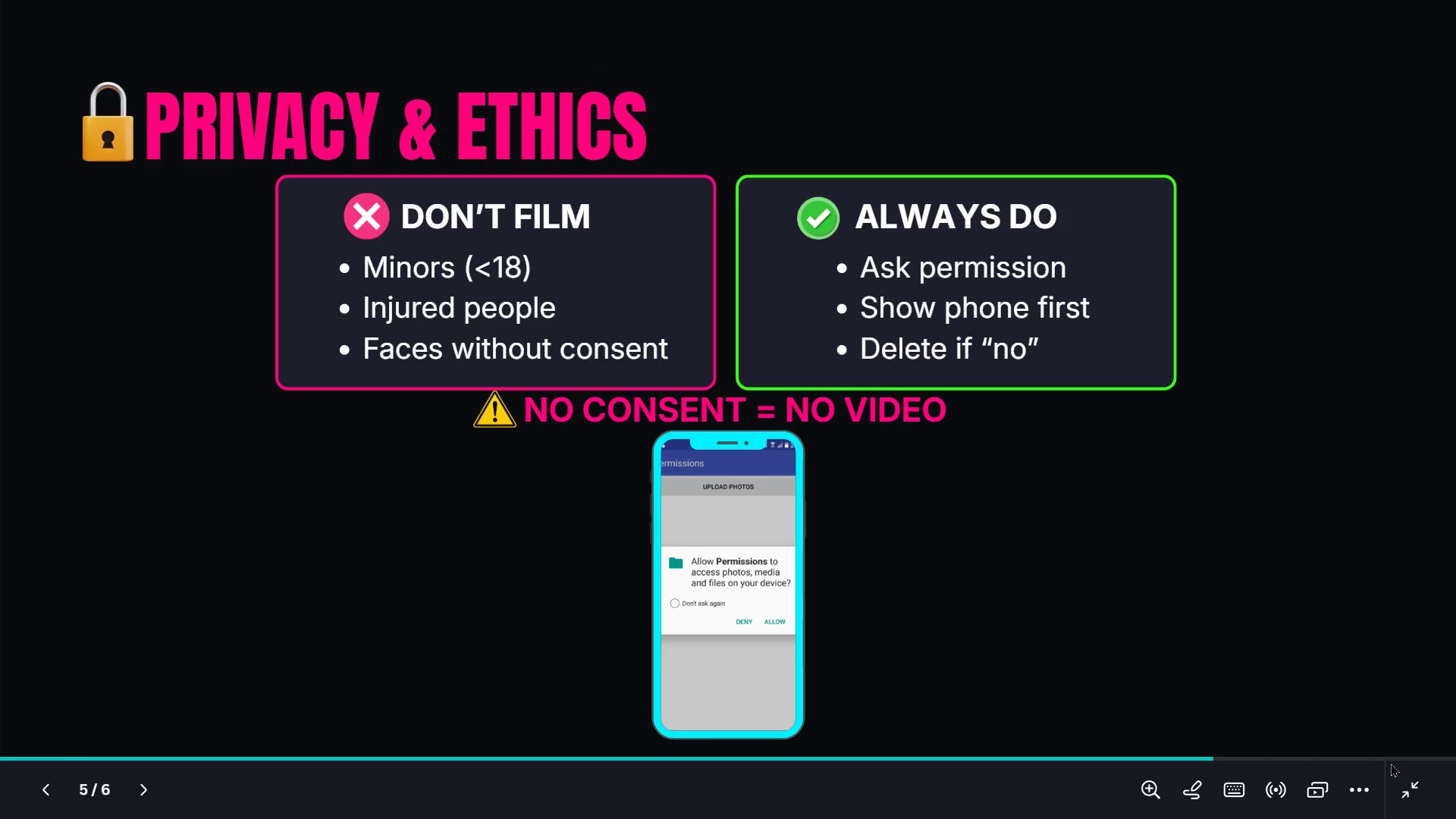 
wait(7.75)
 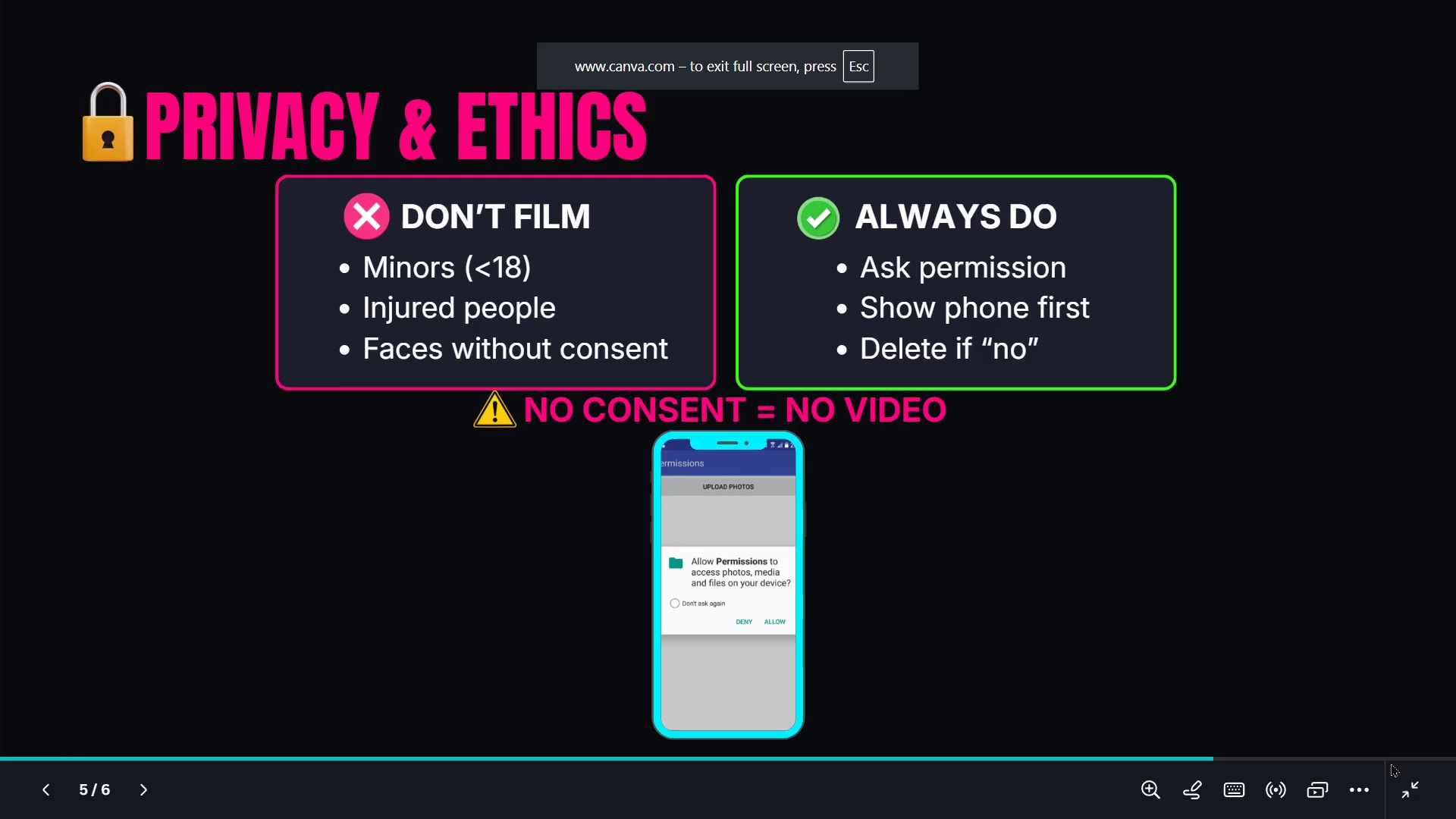 
key(Escape)
 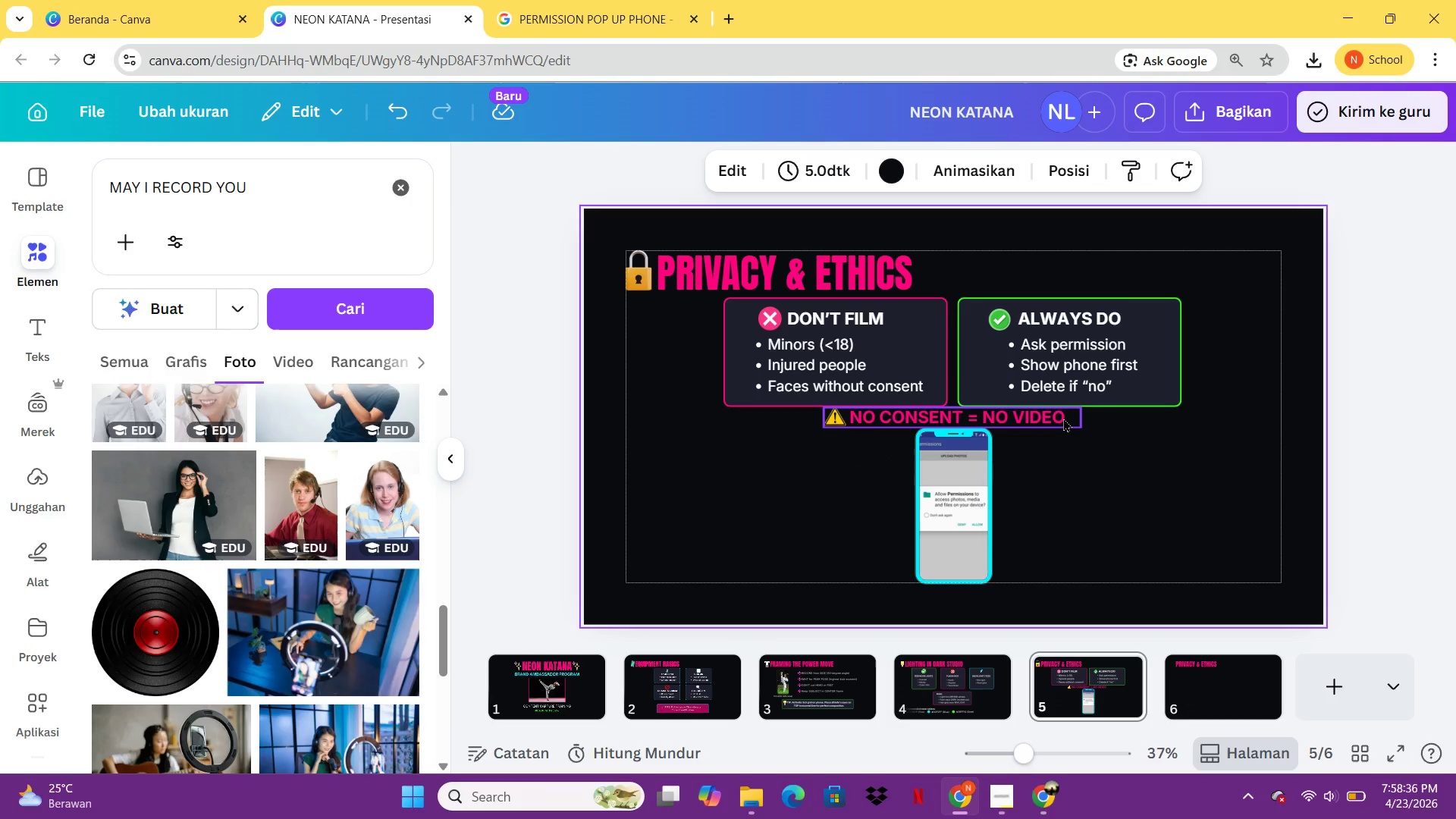 
left_click([1062, 418])
 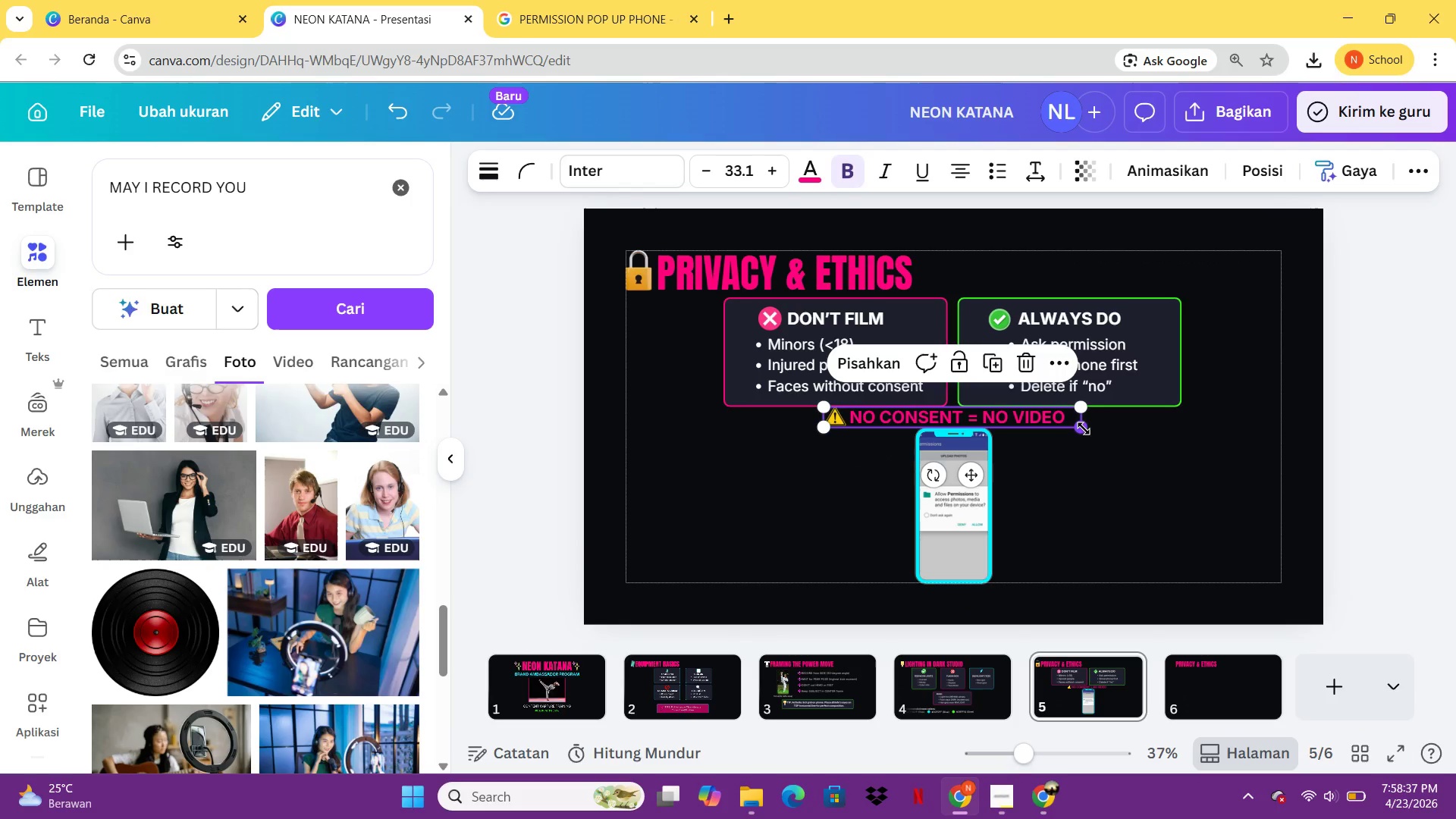 
left_click_drag(start_coordinate=[1084, 428], to_coordinate=[1034, 419])
 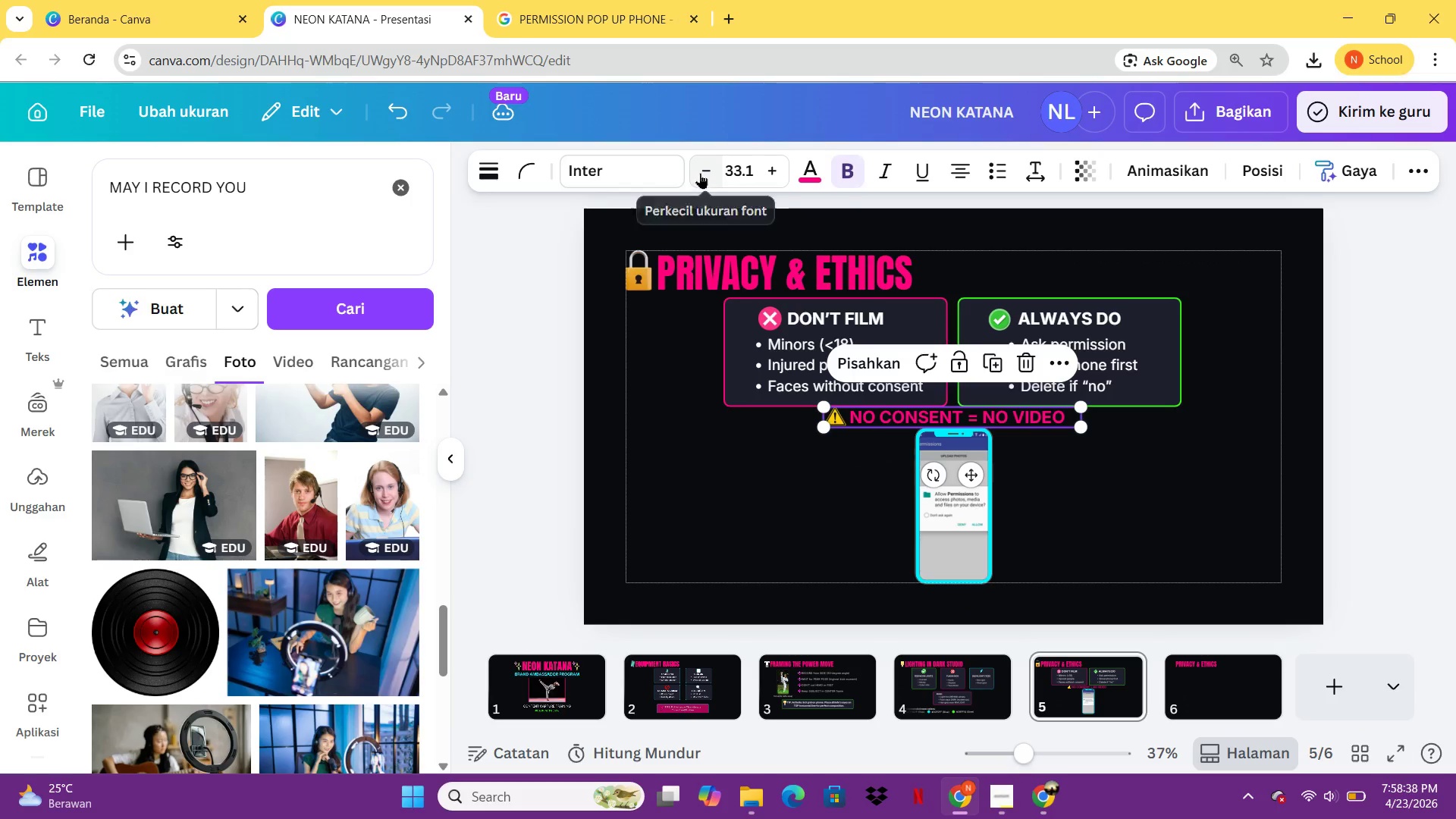 
double_click([700, 173])
 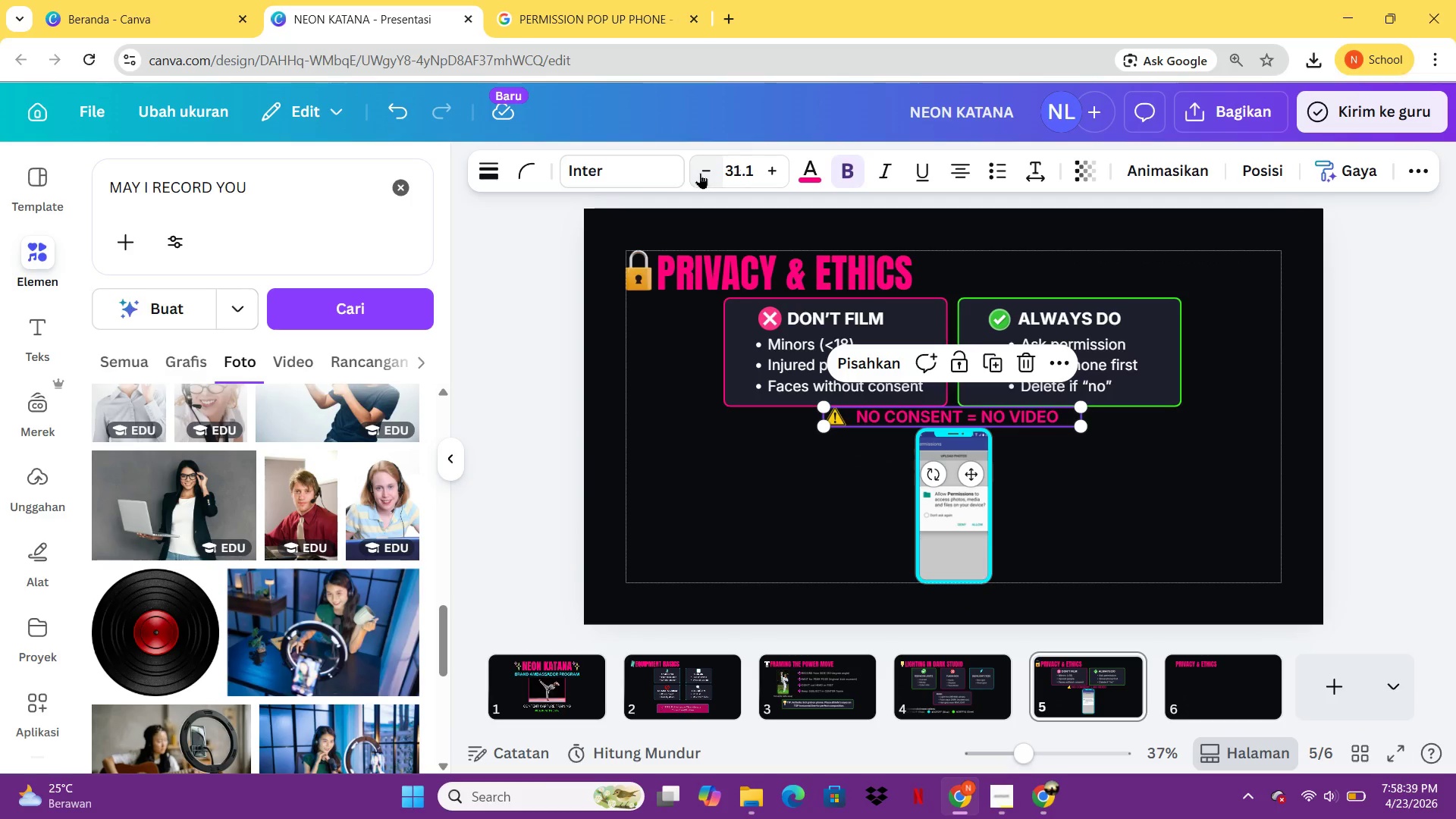 
triple_click([700, 173])
 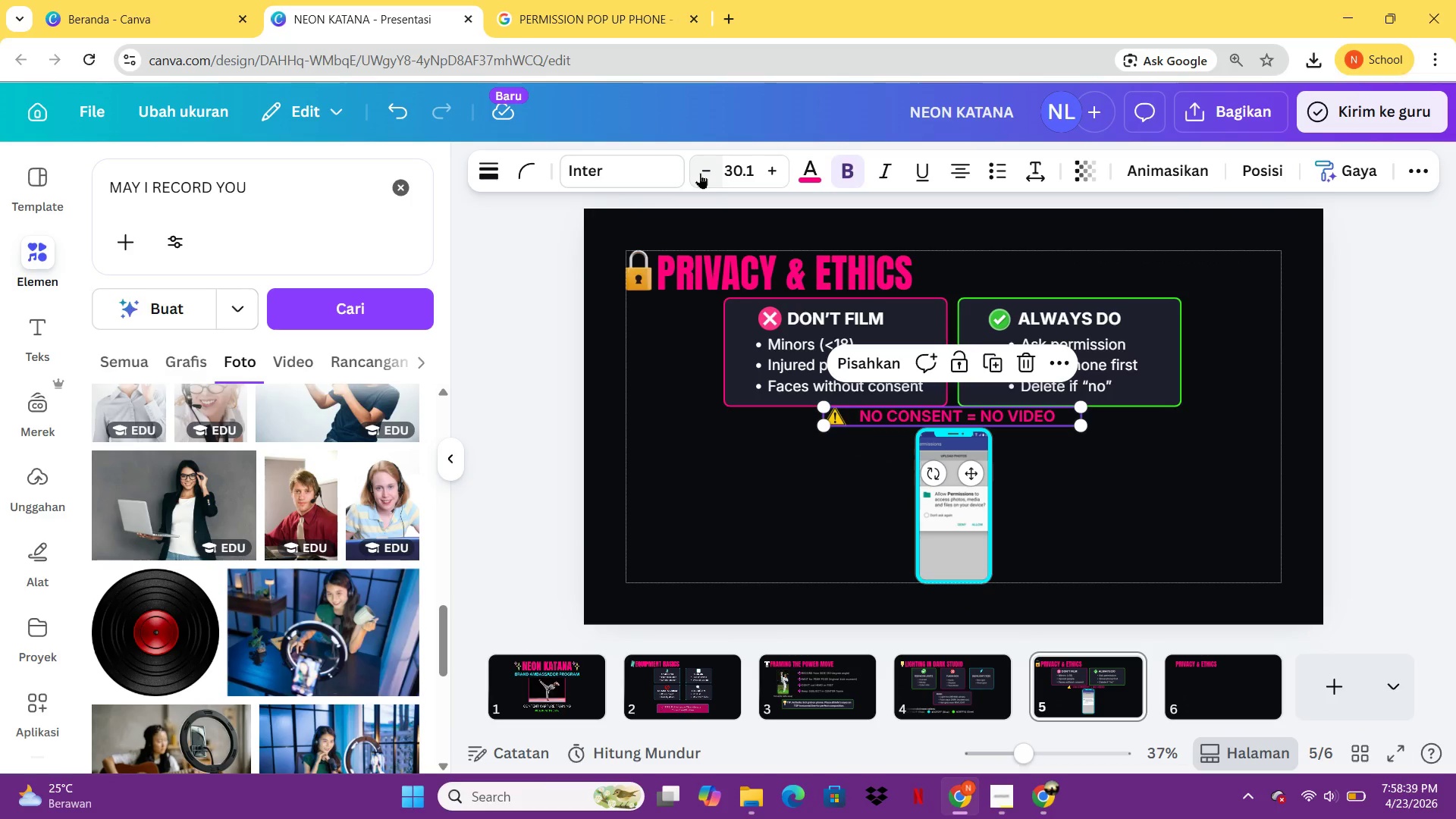 
triple_click([700, 173])
 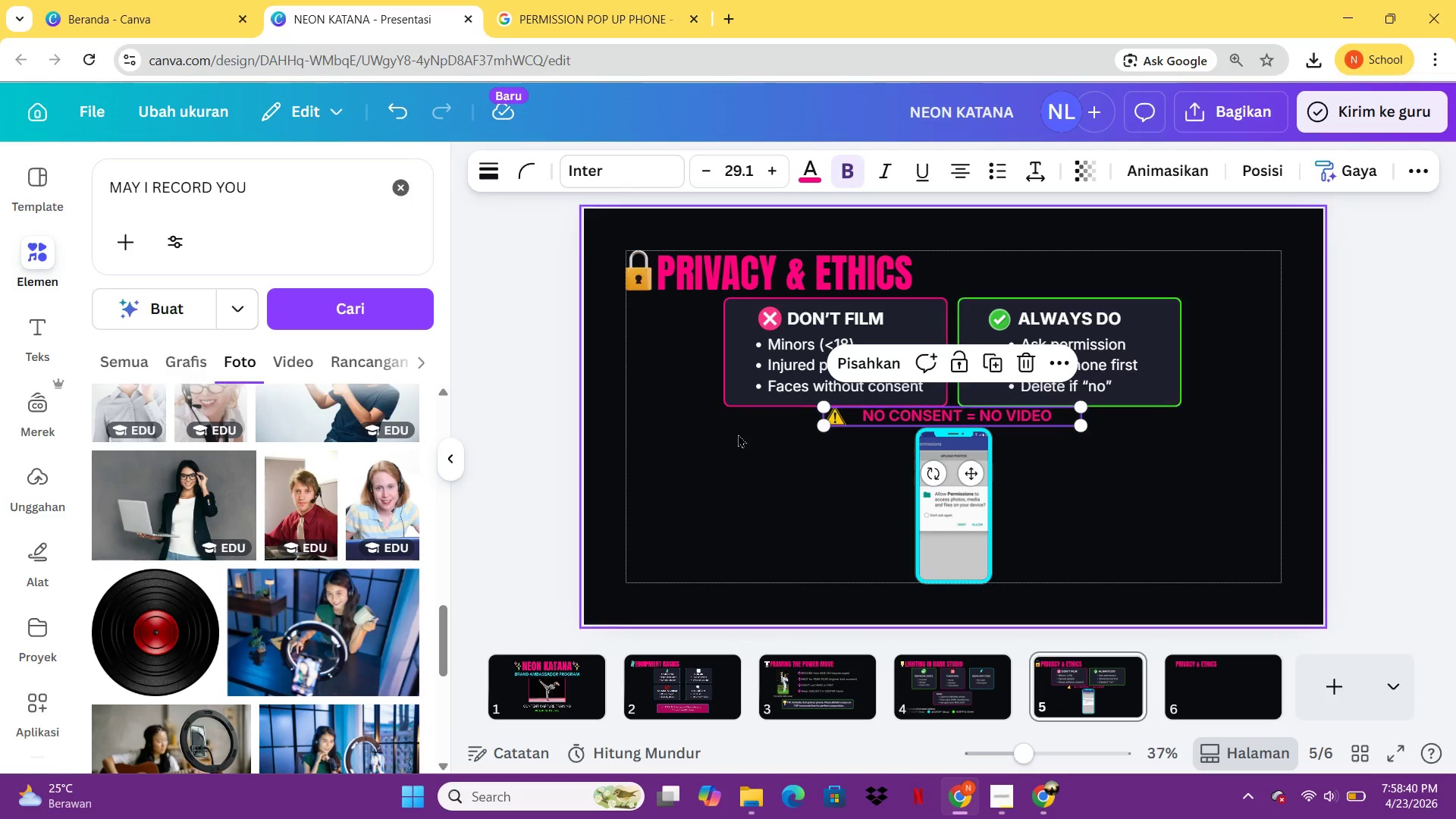 
left_click([740, 447])
 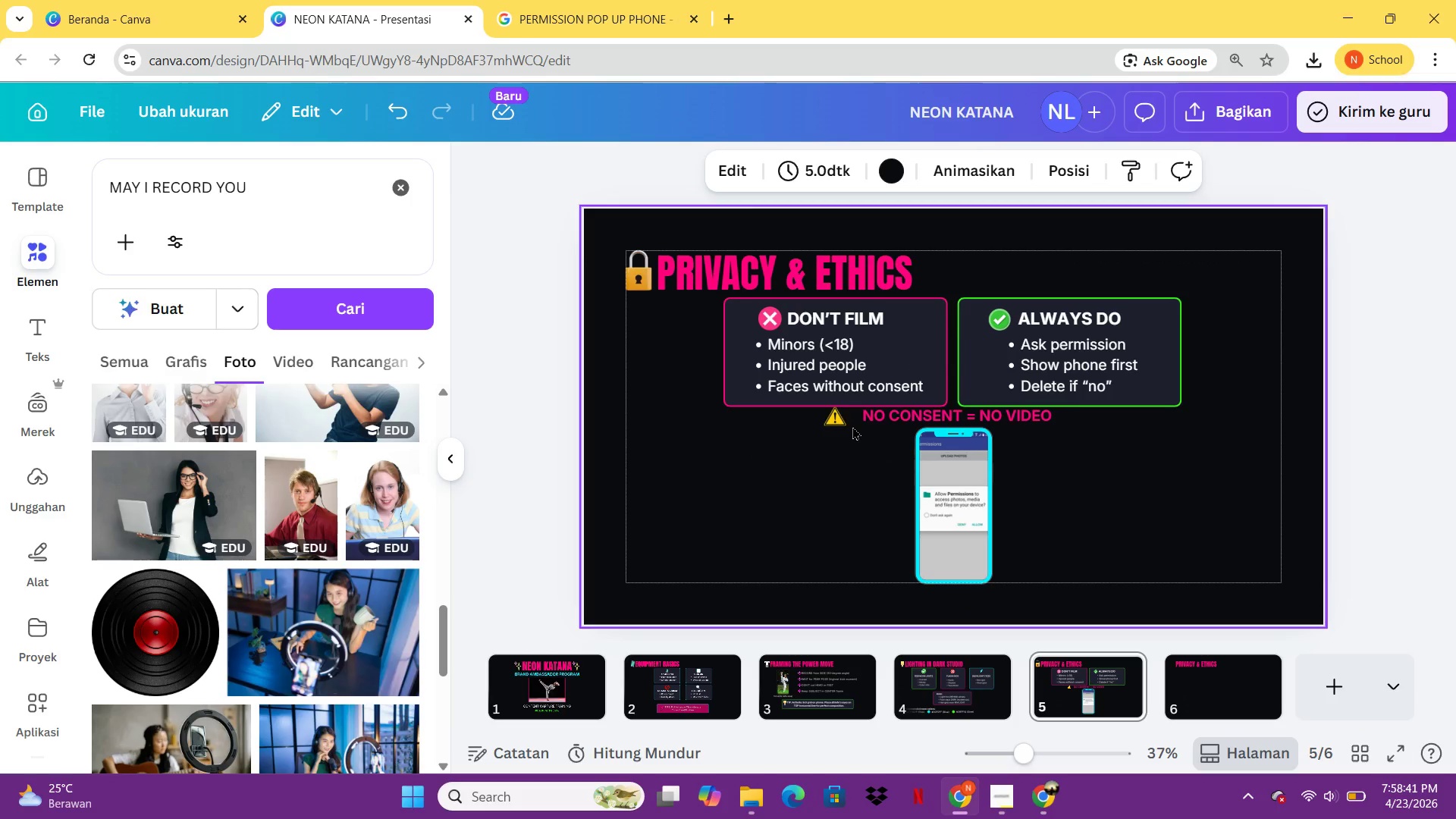 
left_click([842, 424])
 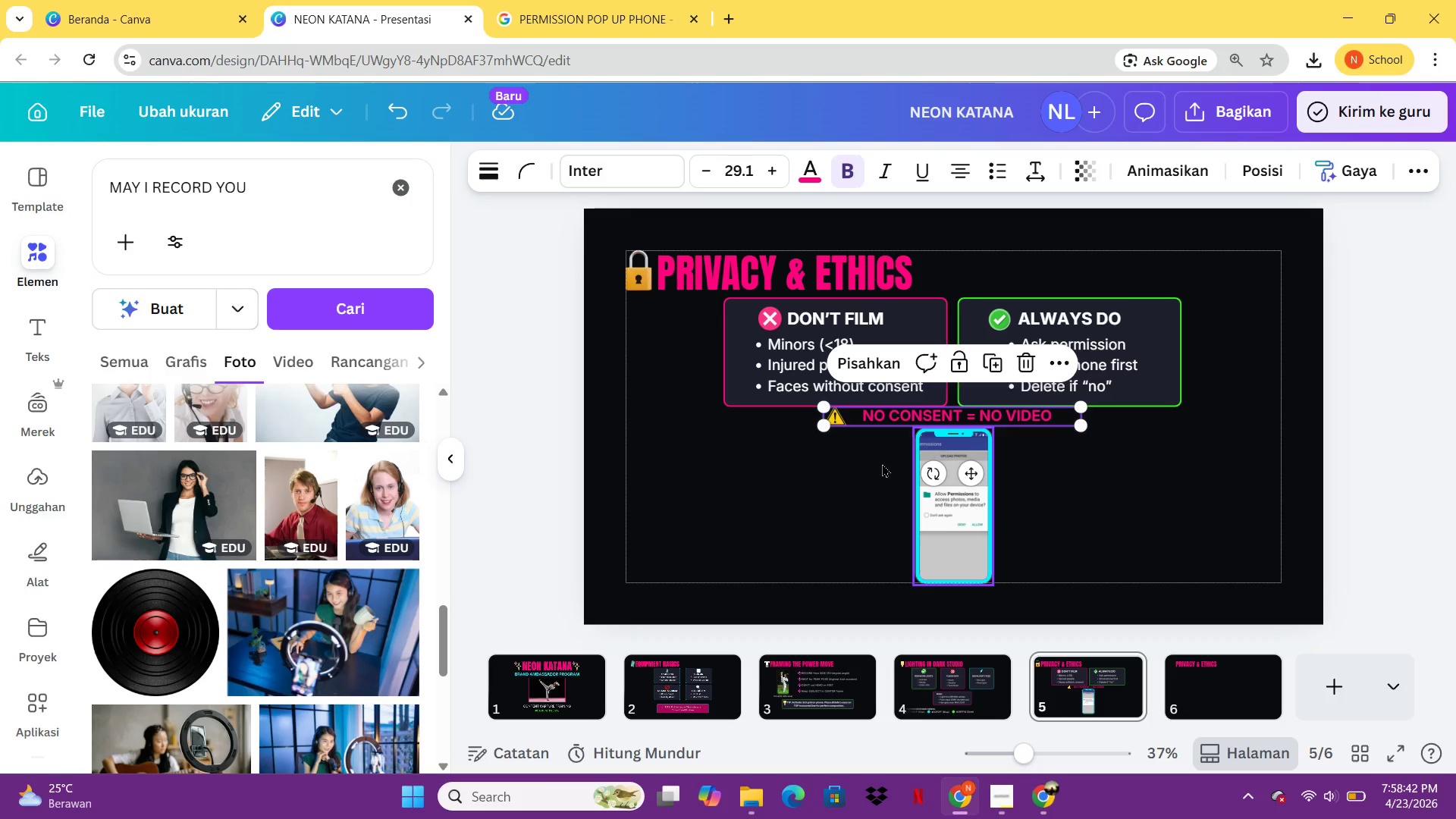 
left_click([847, 479])
 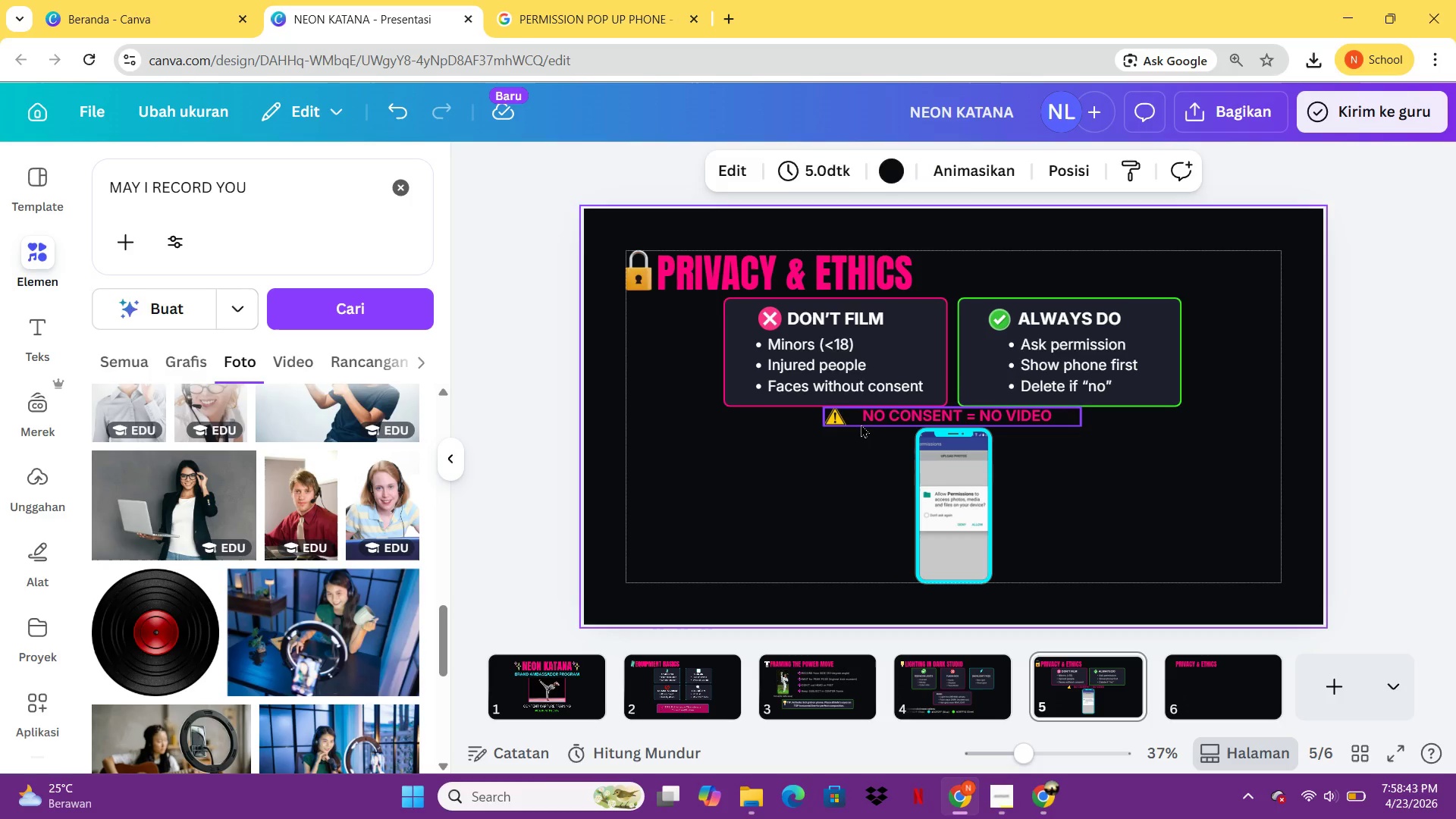 
left_click([861, 422])
 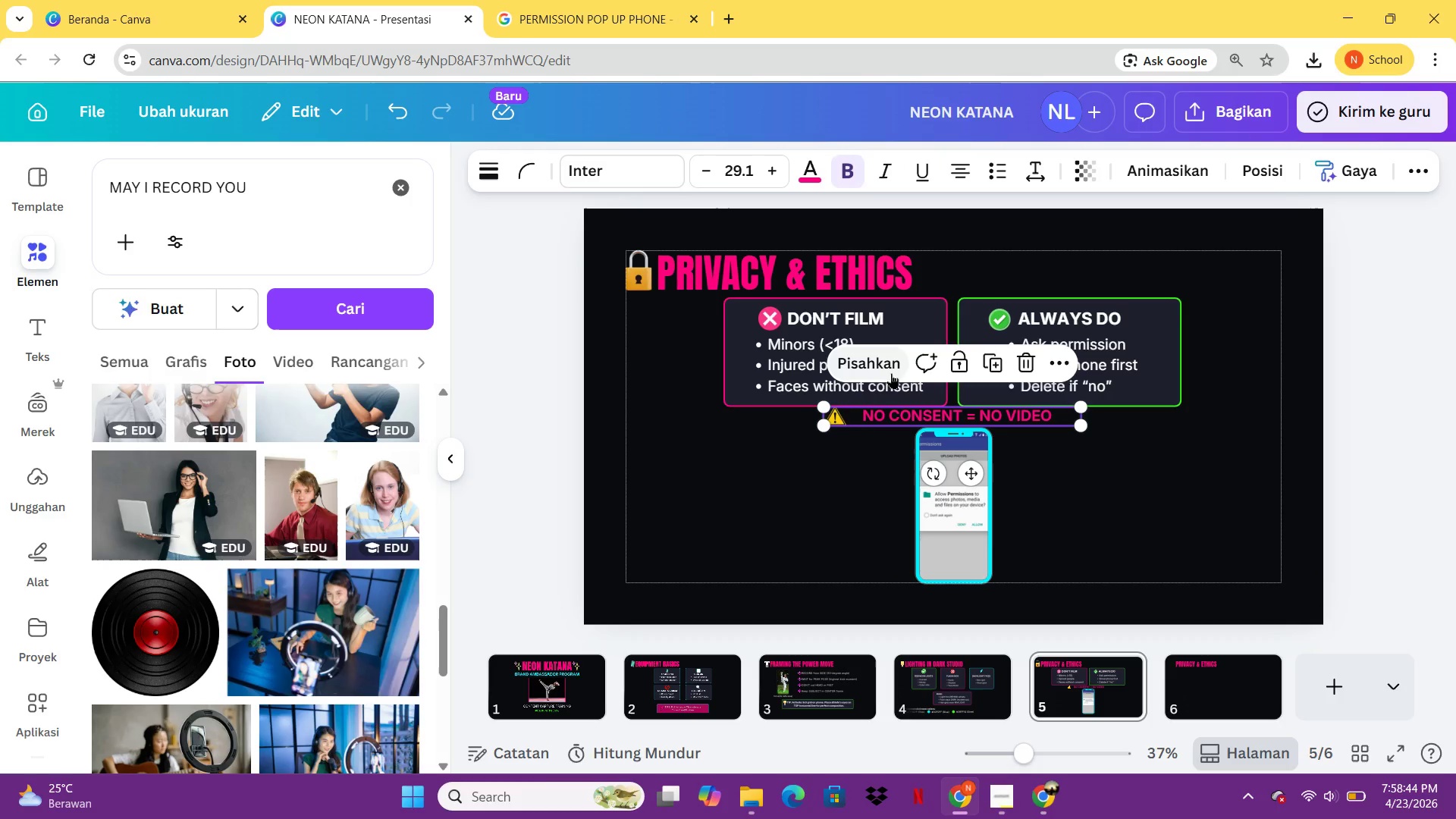 
key(Control+Z)
 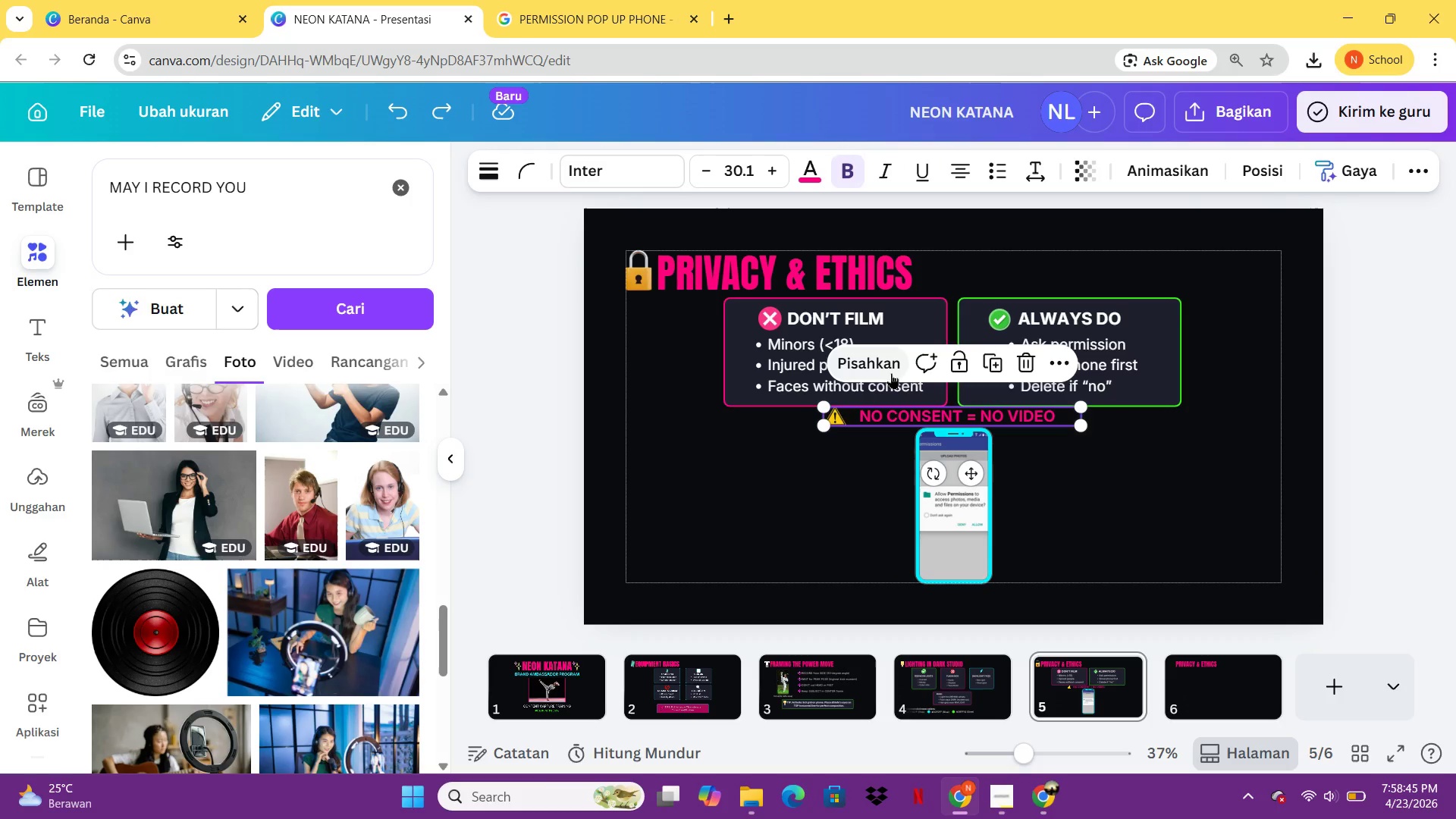 
key(Control+Z)
 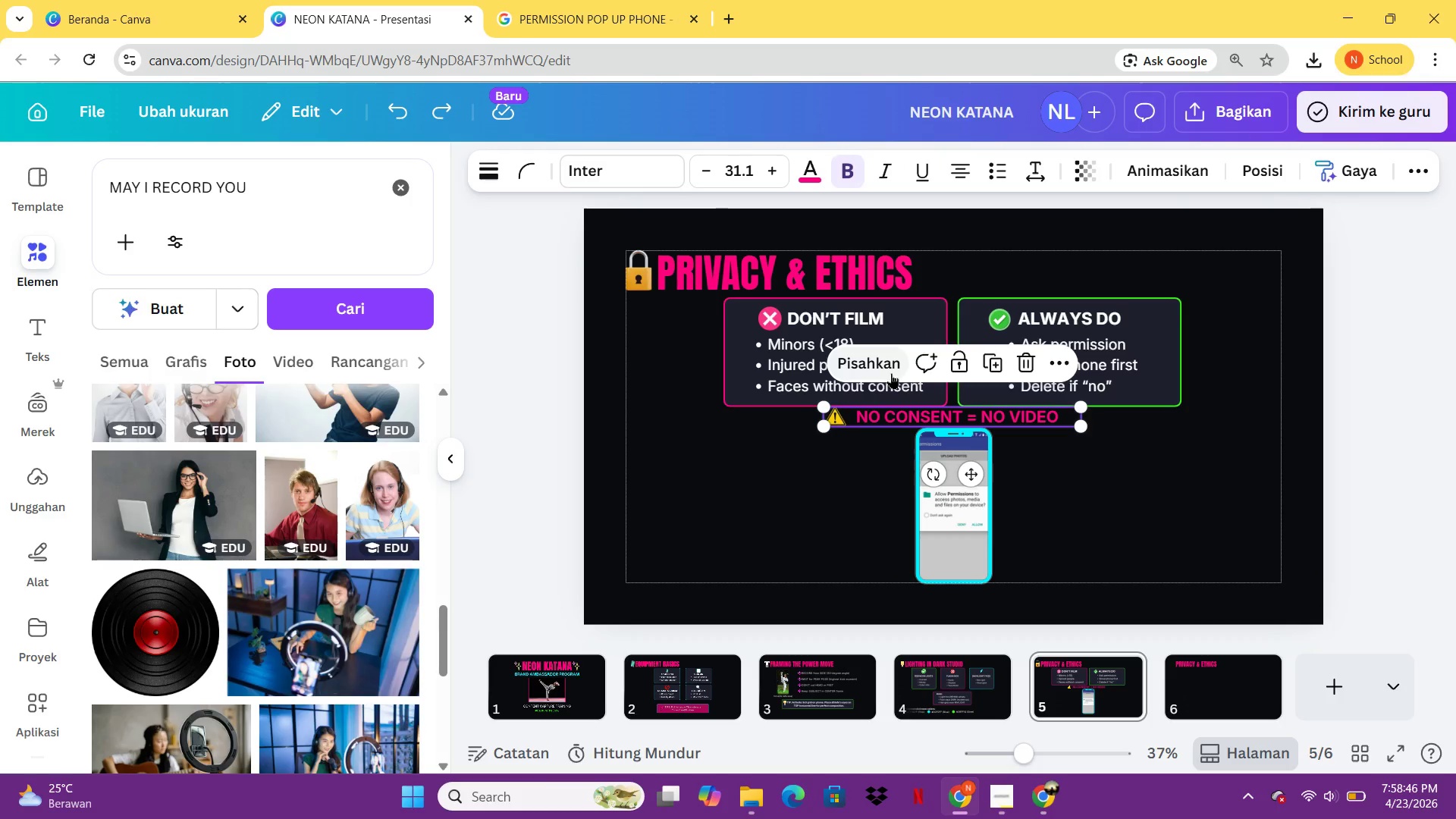 
key(Control+Z)
 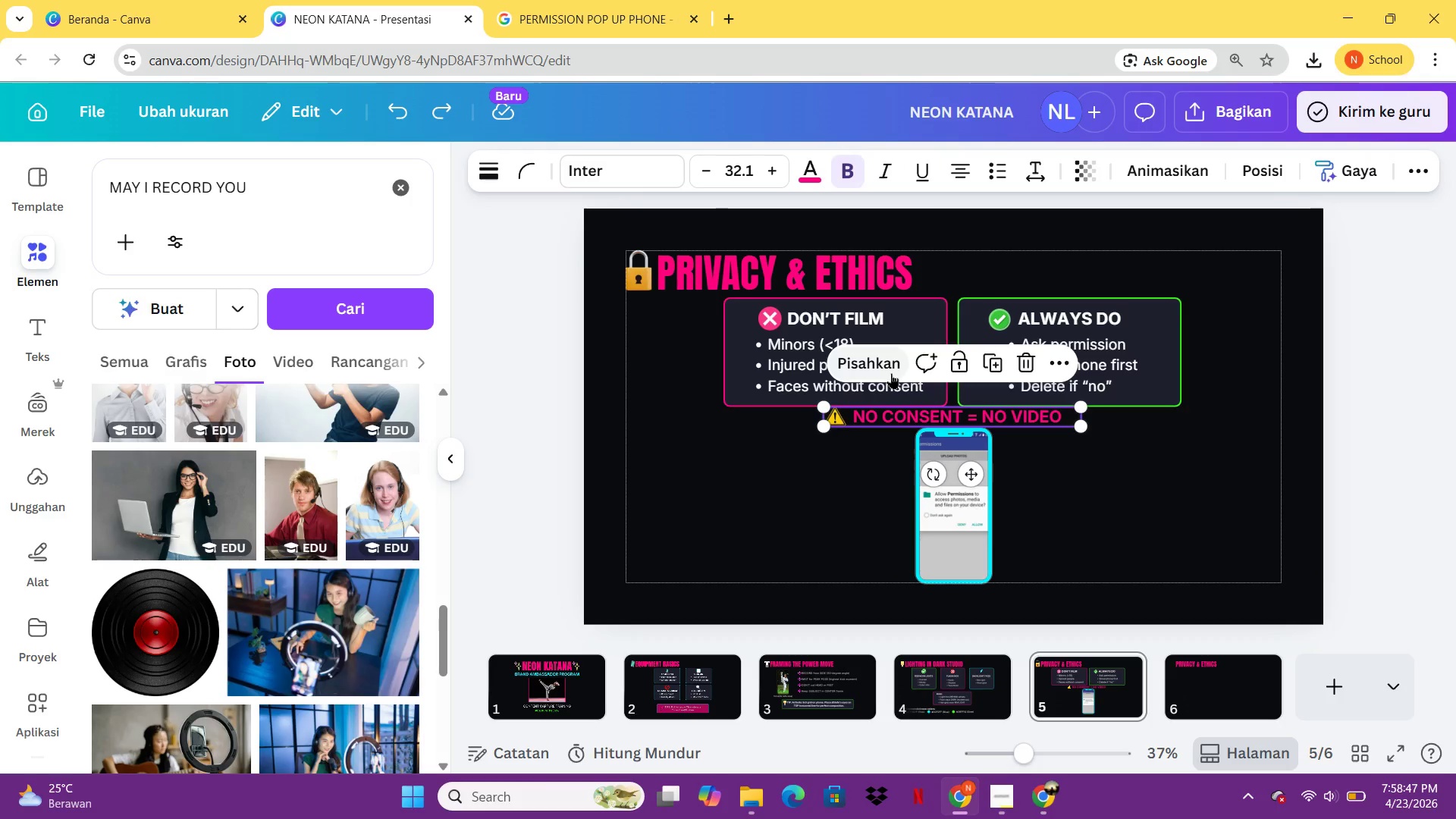 
key(Control+Z)
 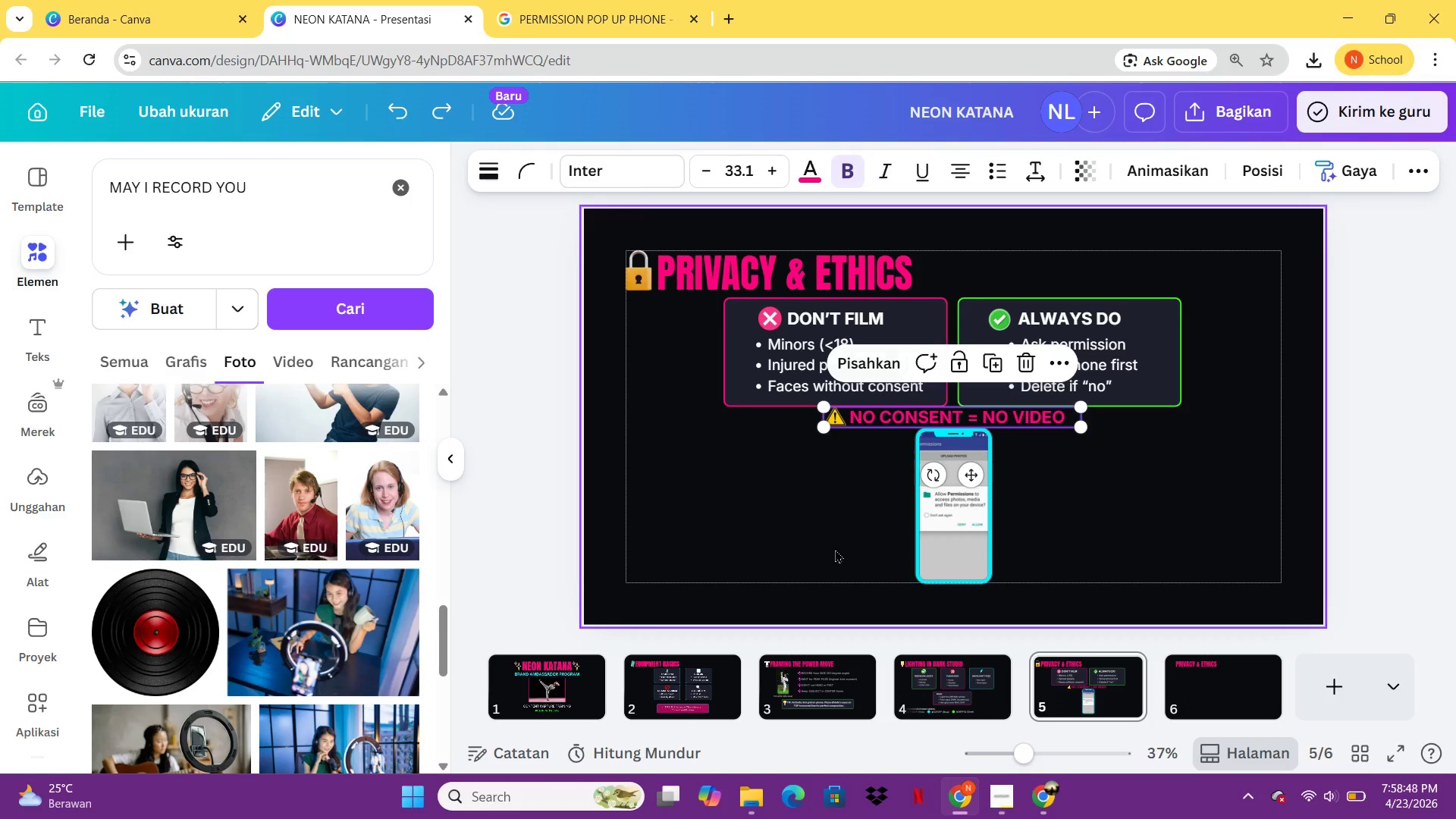 
left_click([834, 553])
 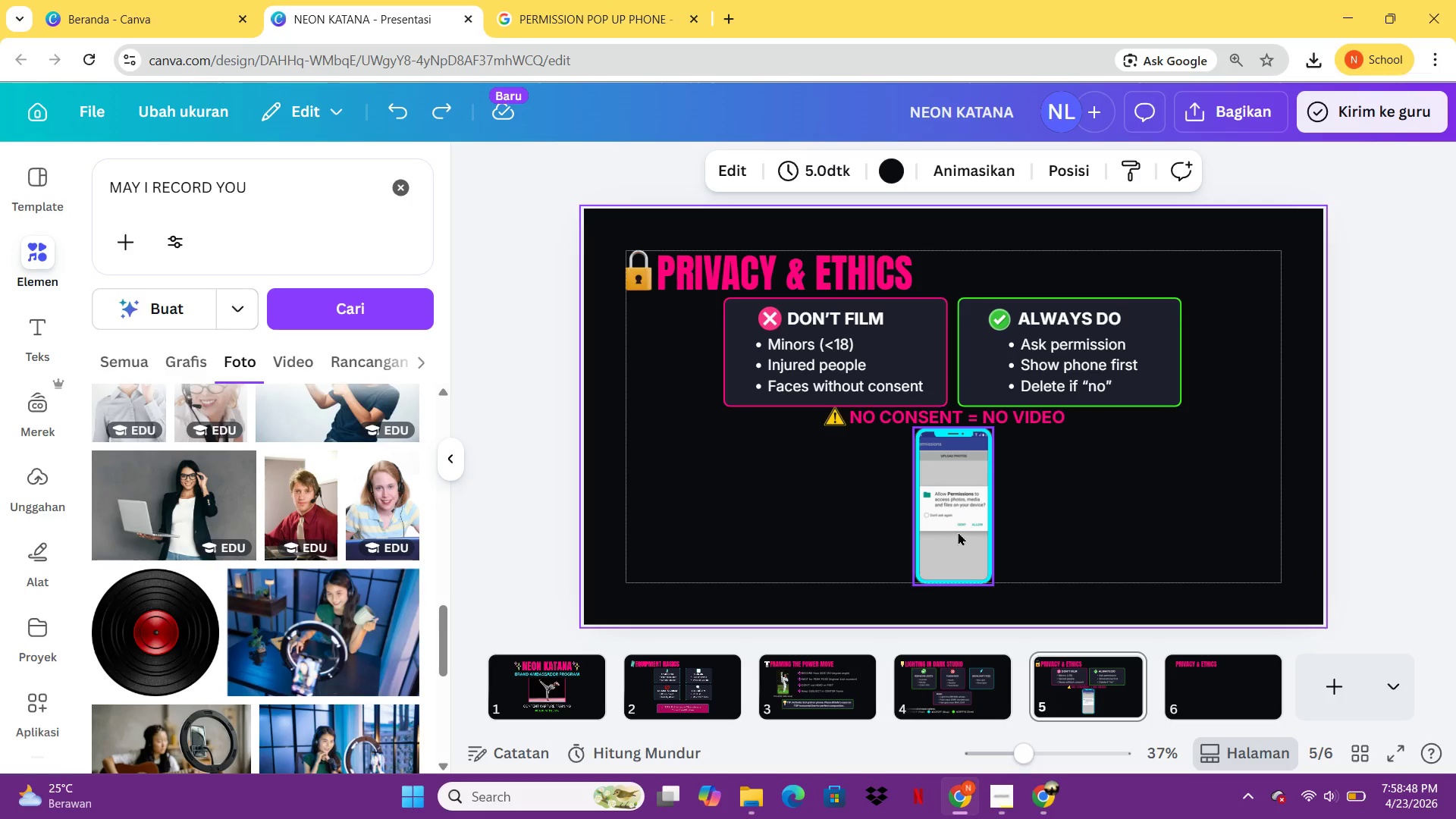 
left_click([958, 531])
 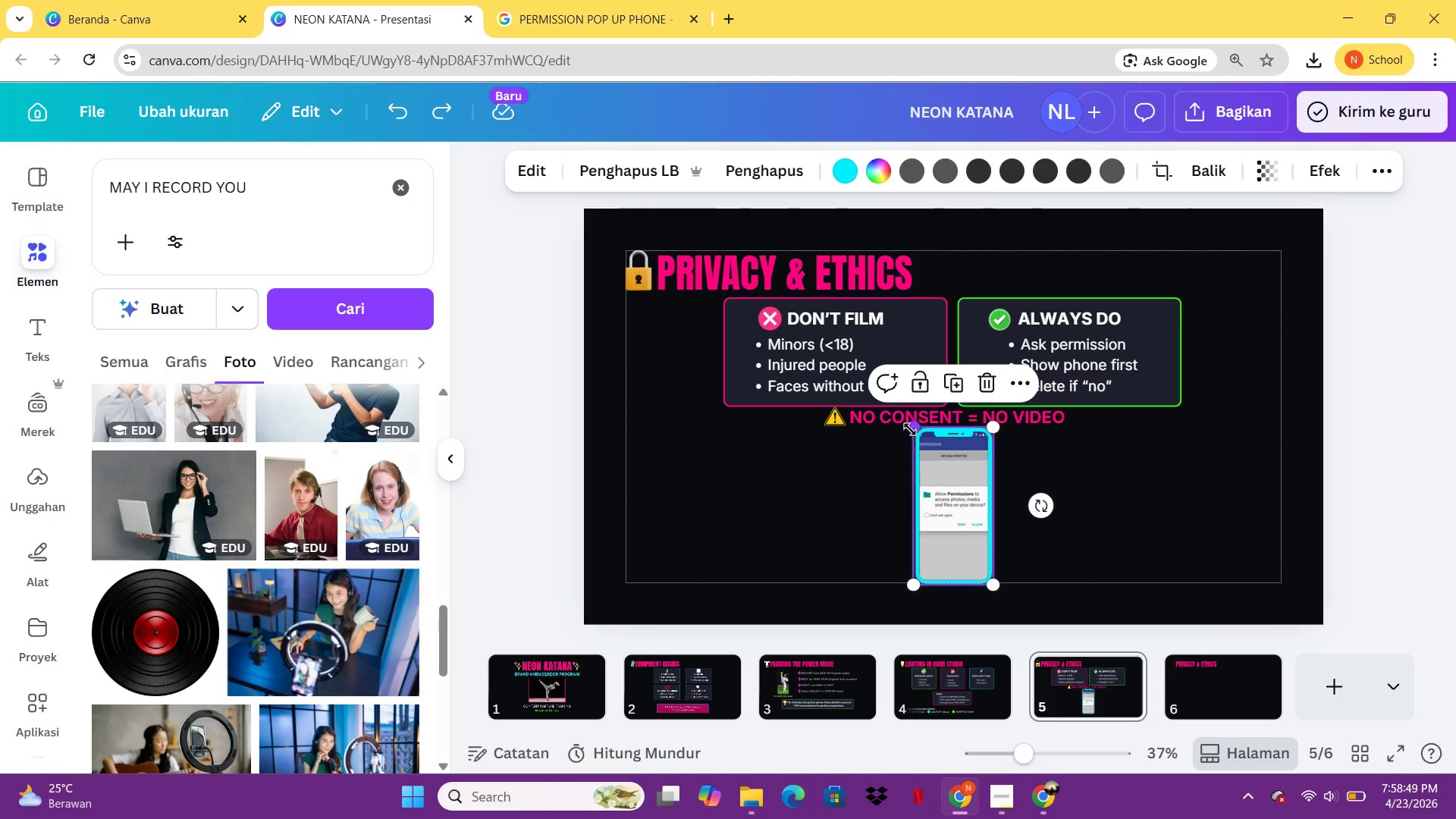 
left_click_drag(start_coordinate=[910, 429], to_coordinate=[920, 438])
 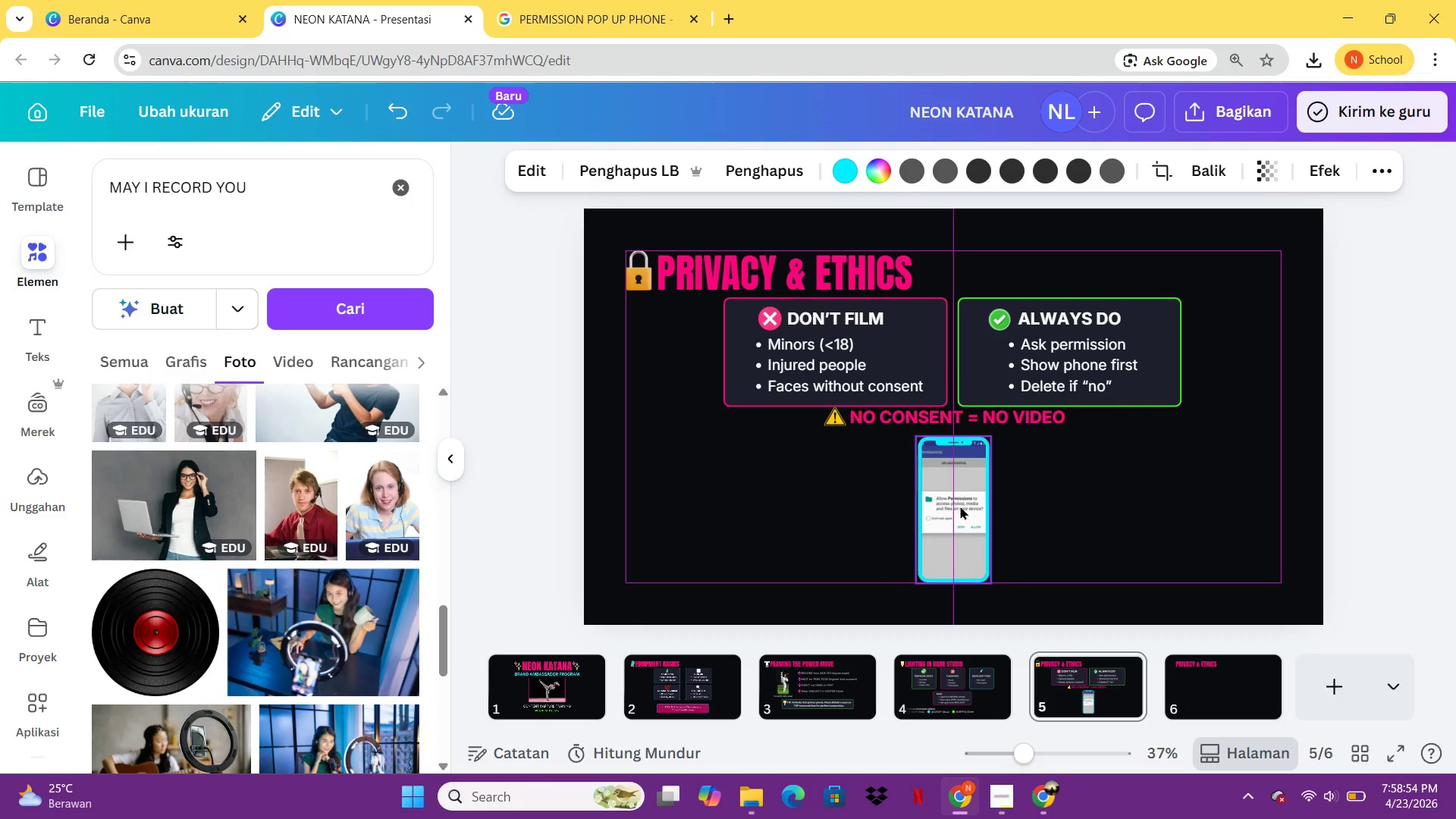 
left_click([1210, 673])
 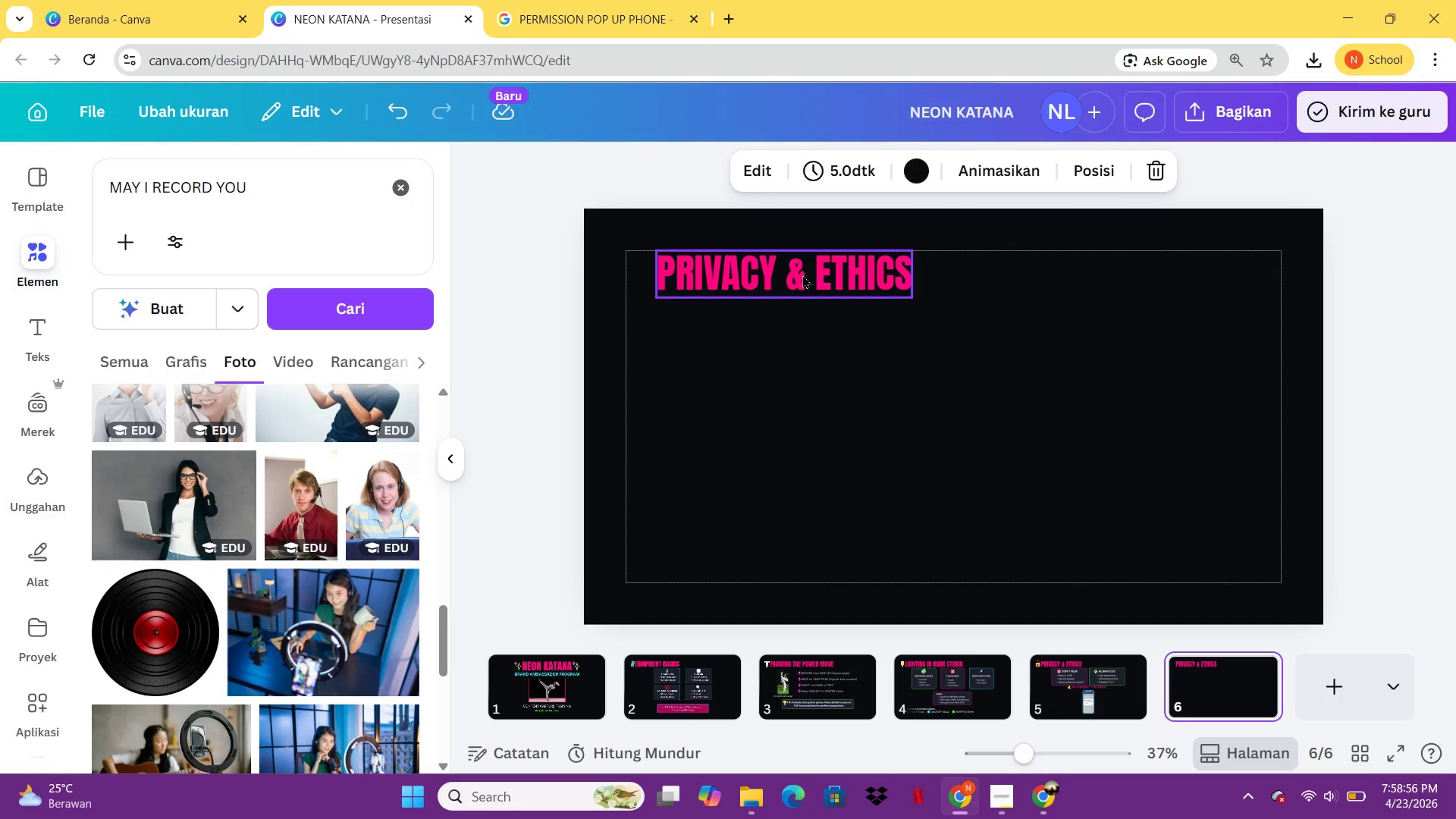 
double_click([802, 275])
 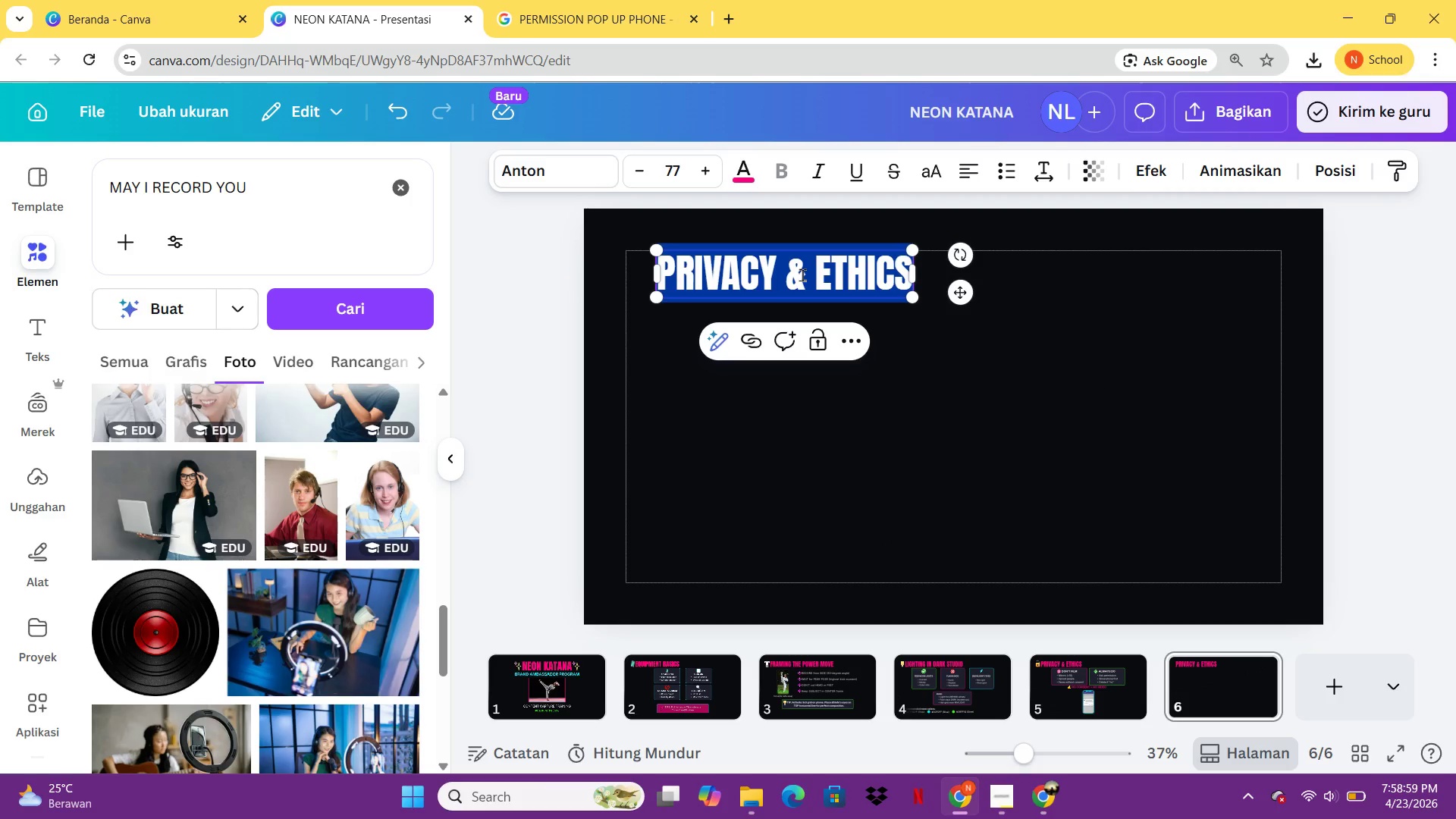 
type(ANGLES)
key(Backspace)
type( EXAMPLES)
 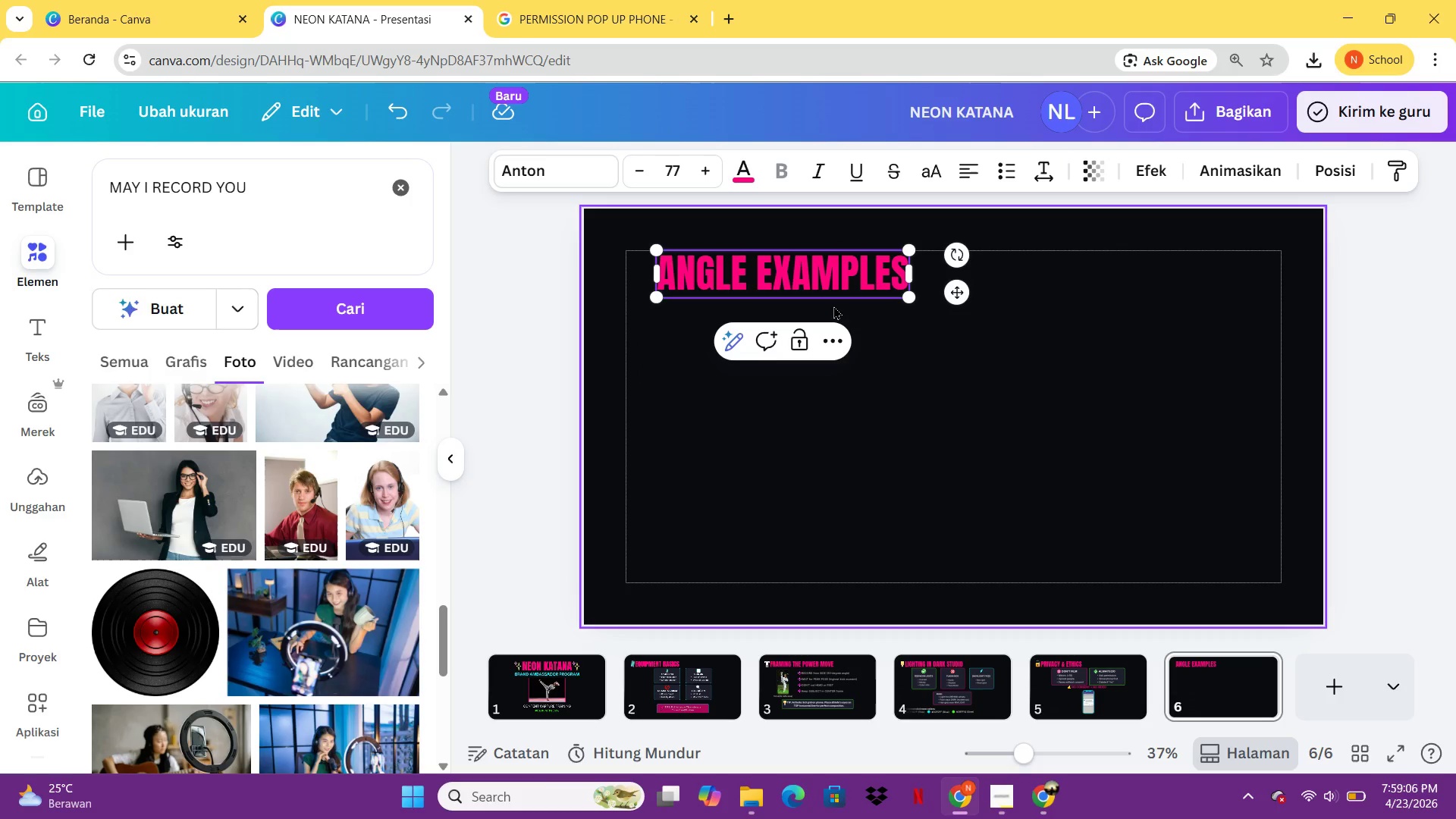 
left_click([833, 306])
 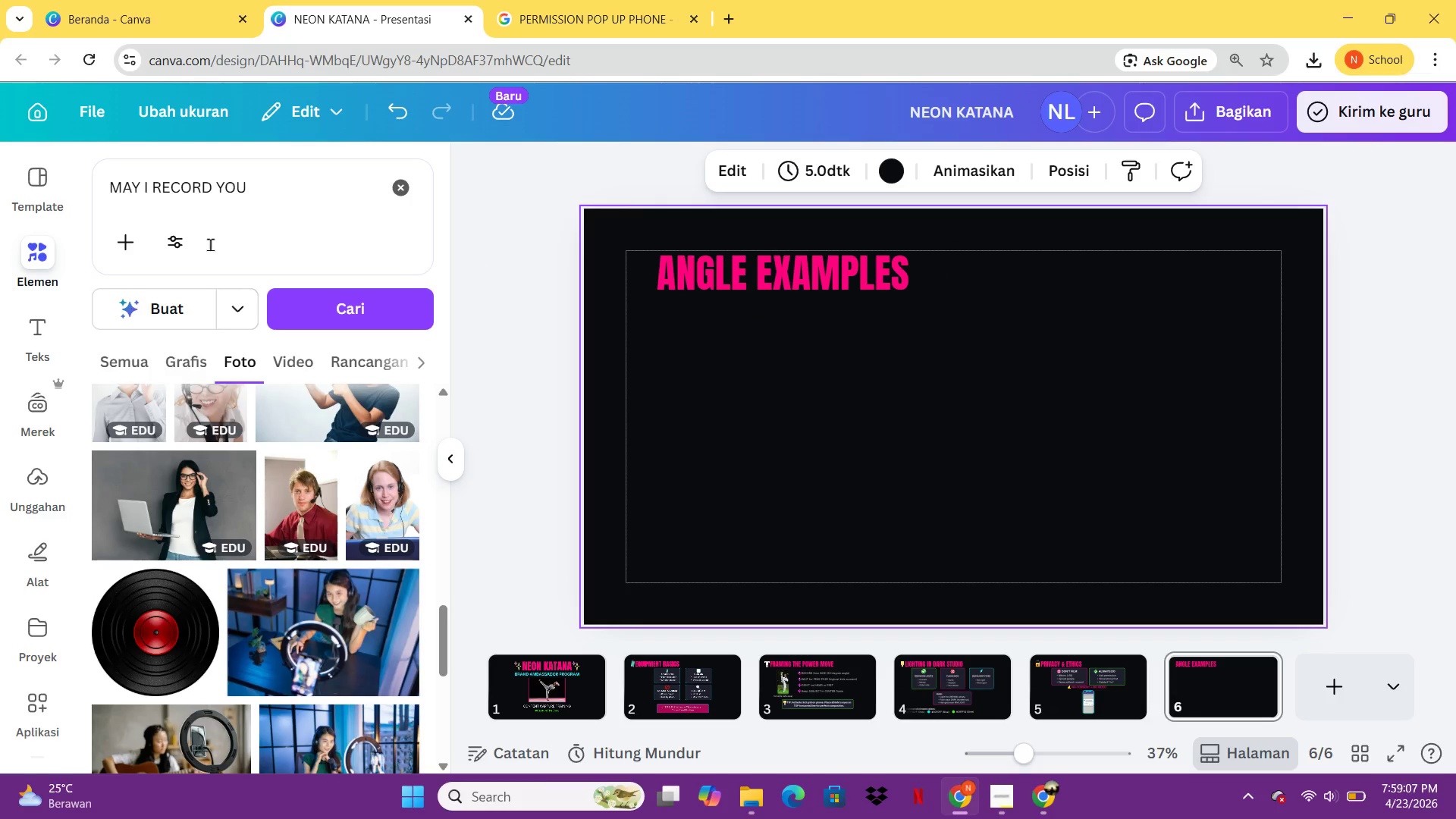 
left_click_drag(start_coordinate=[295, 216], to_coordinate=[122, 193])
 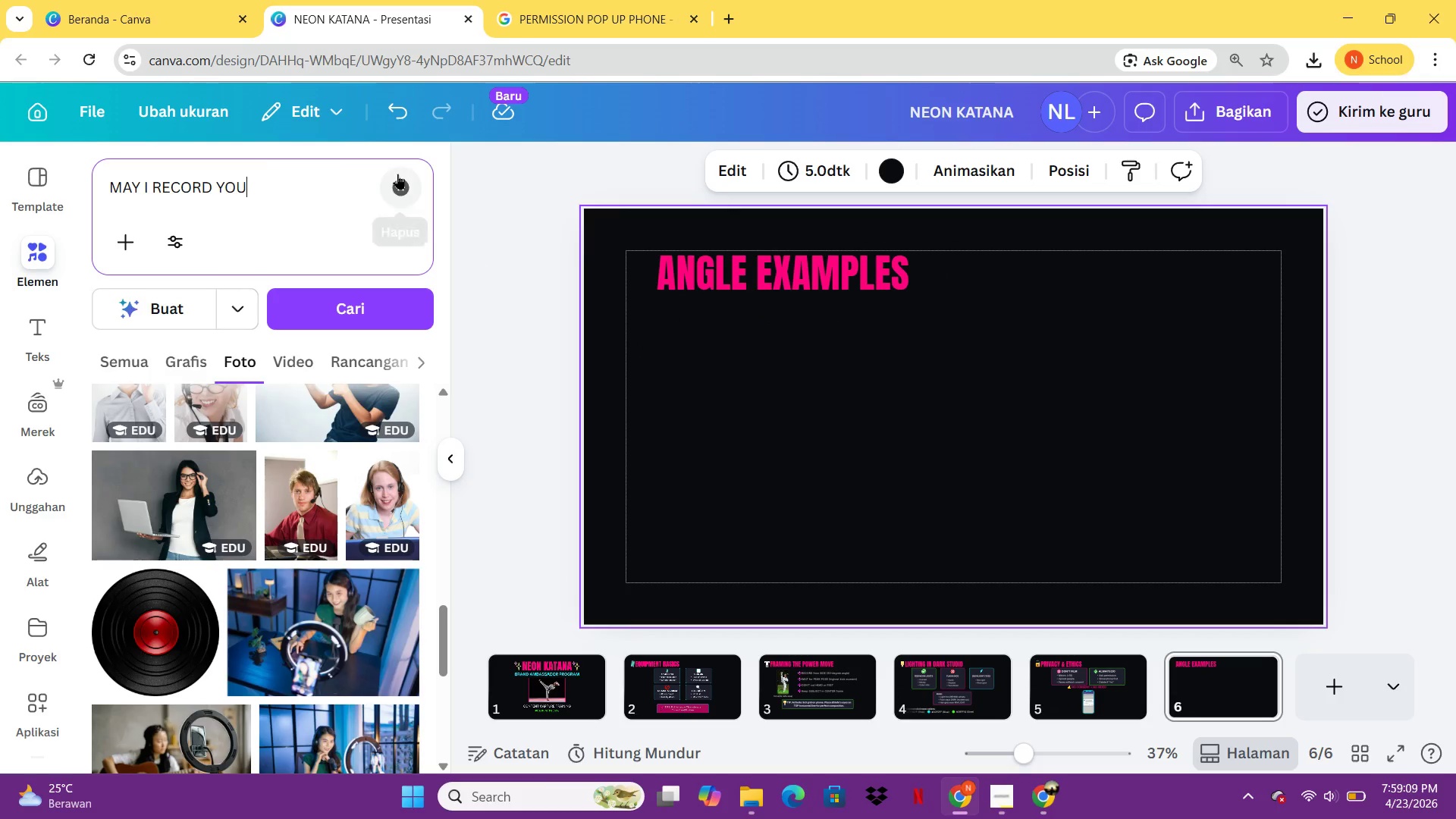 
left_click_drag(start_coordinate=[397, 174], to_coordinate=[147, 187])
 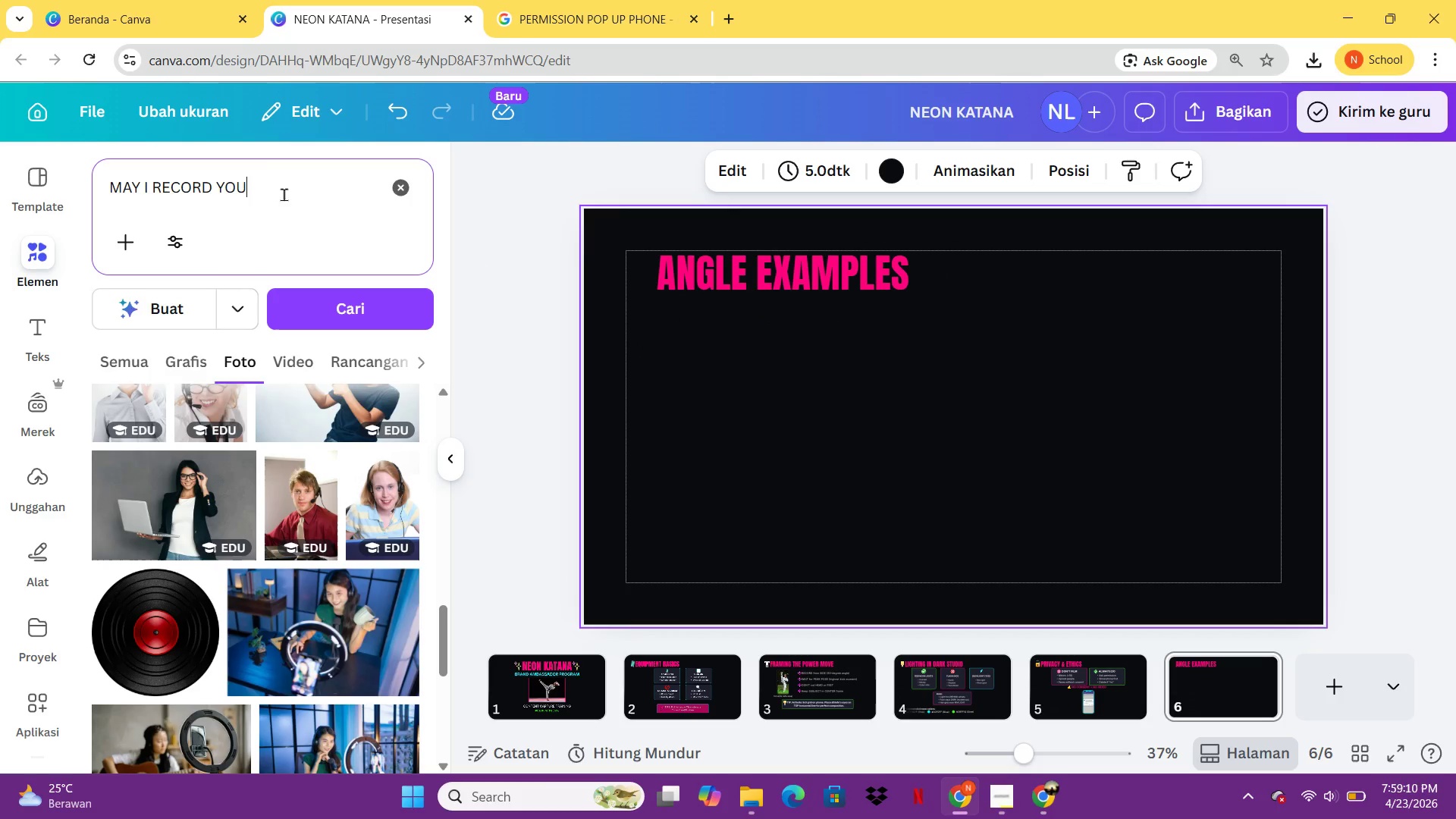 
left_click_drag(start_coordinate=[284, 194], to_coordinate=[77, 184])
 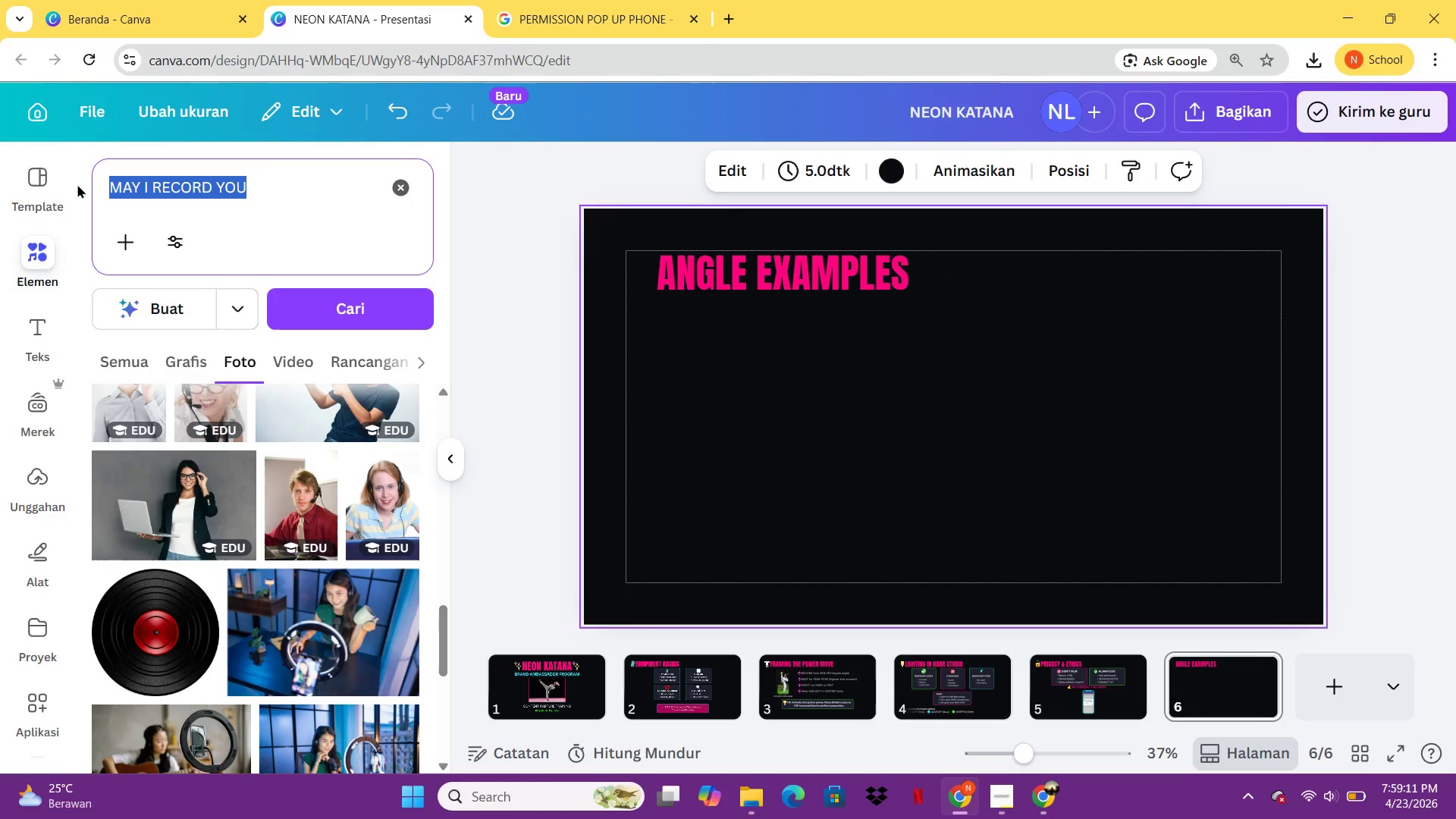 
type(RULER)
 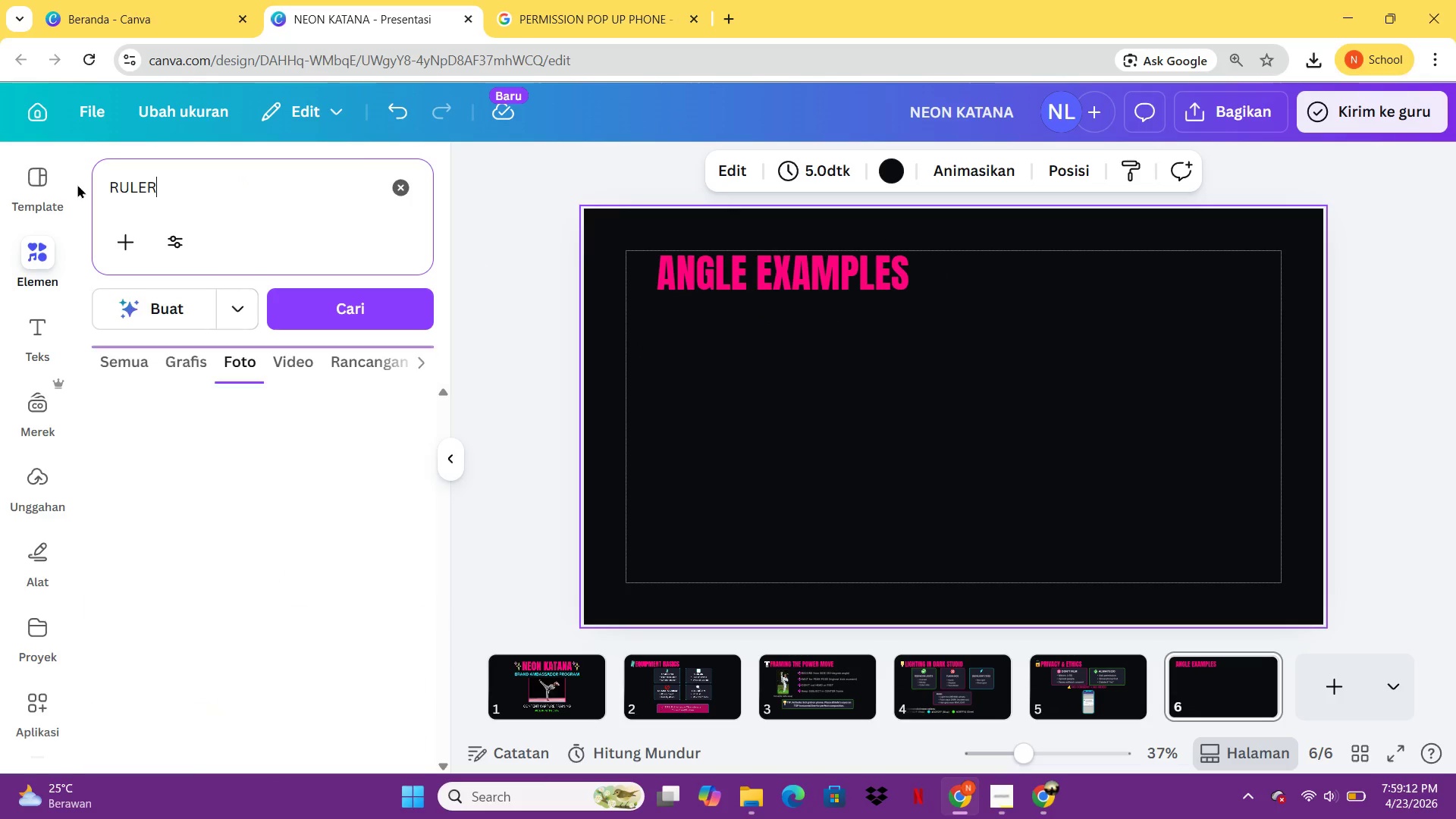 
key(Enter)
 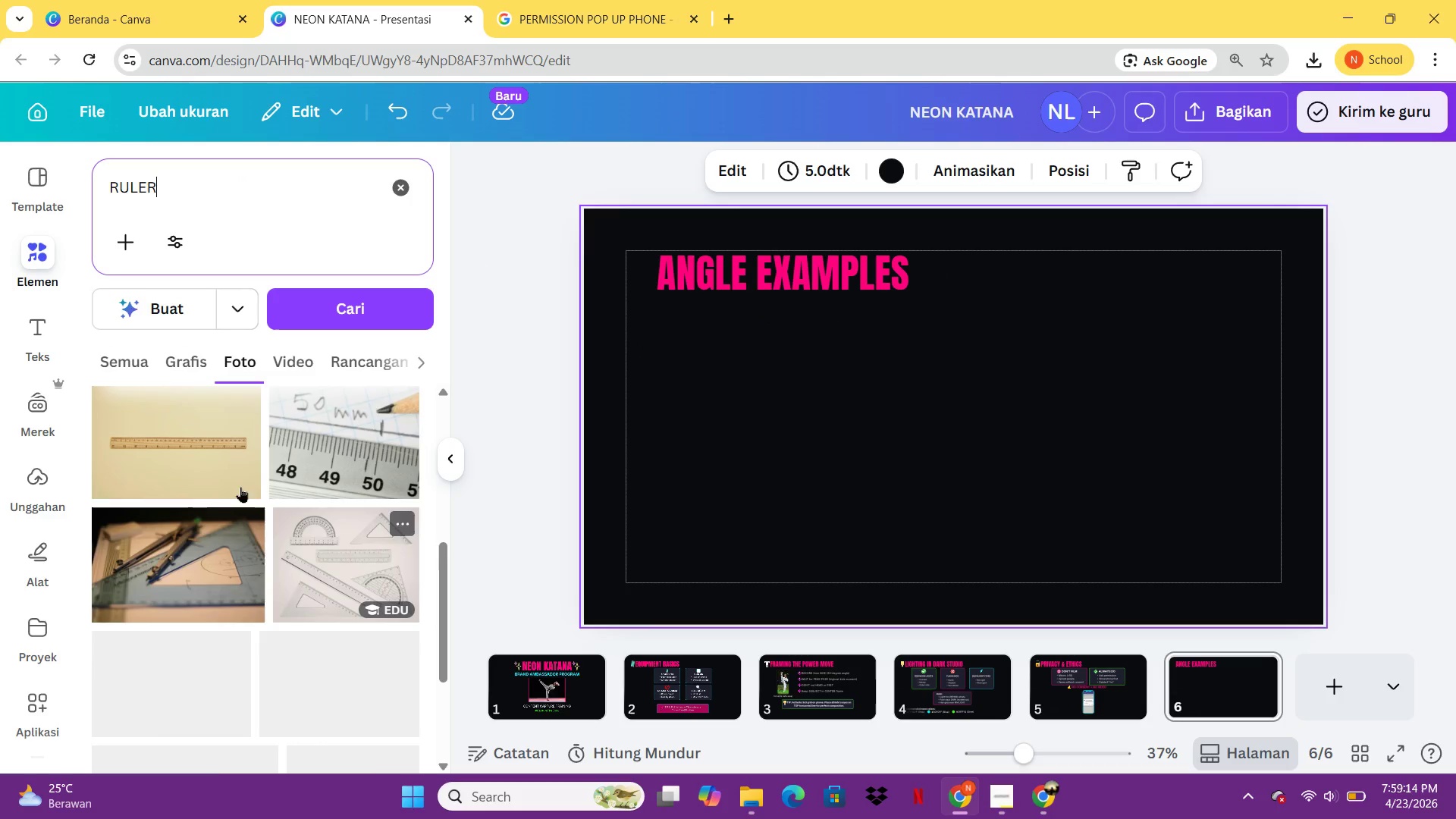 
left_click([195, 371])
 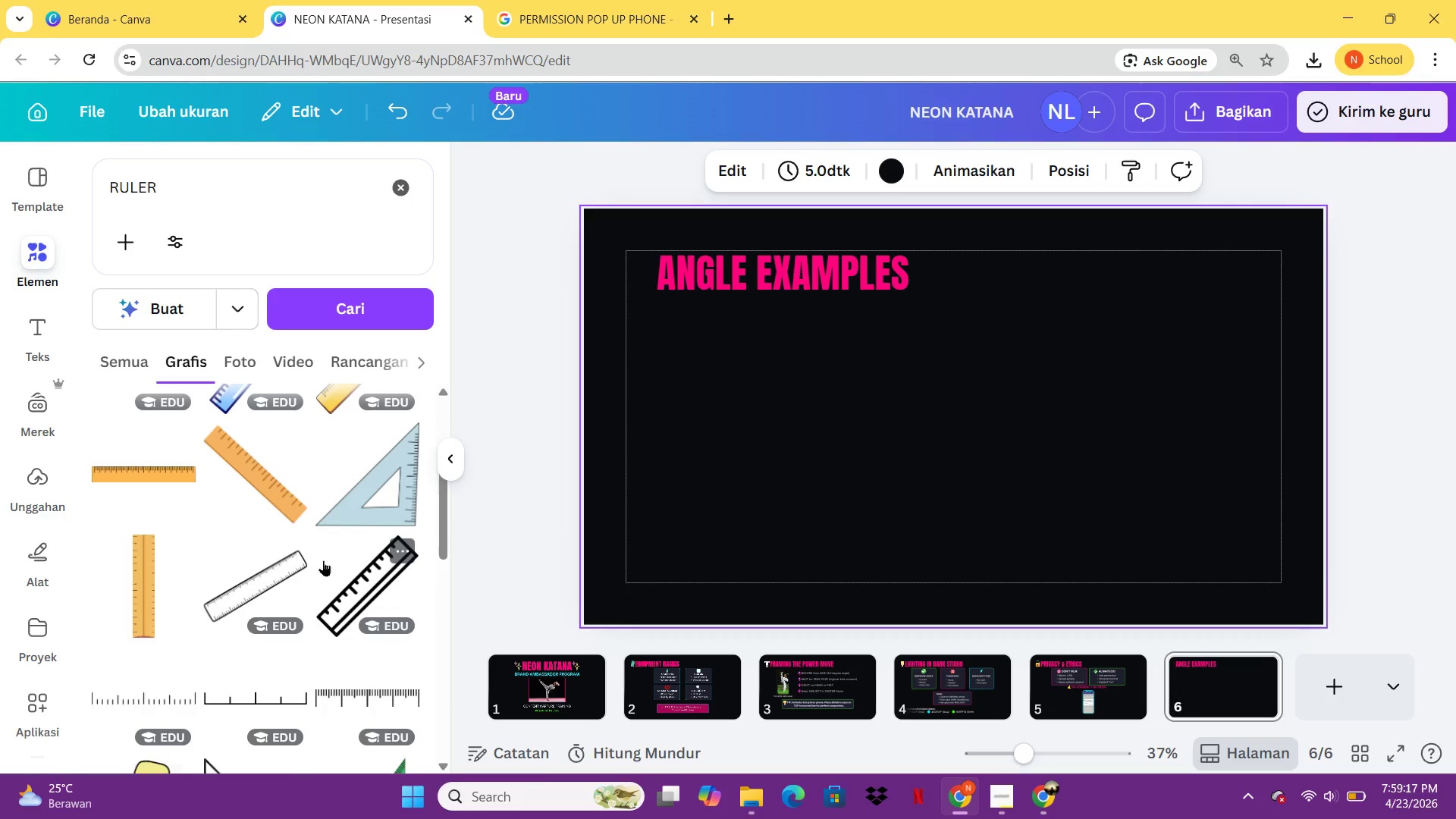 
left_click([359, 497])
 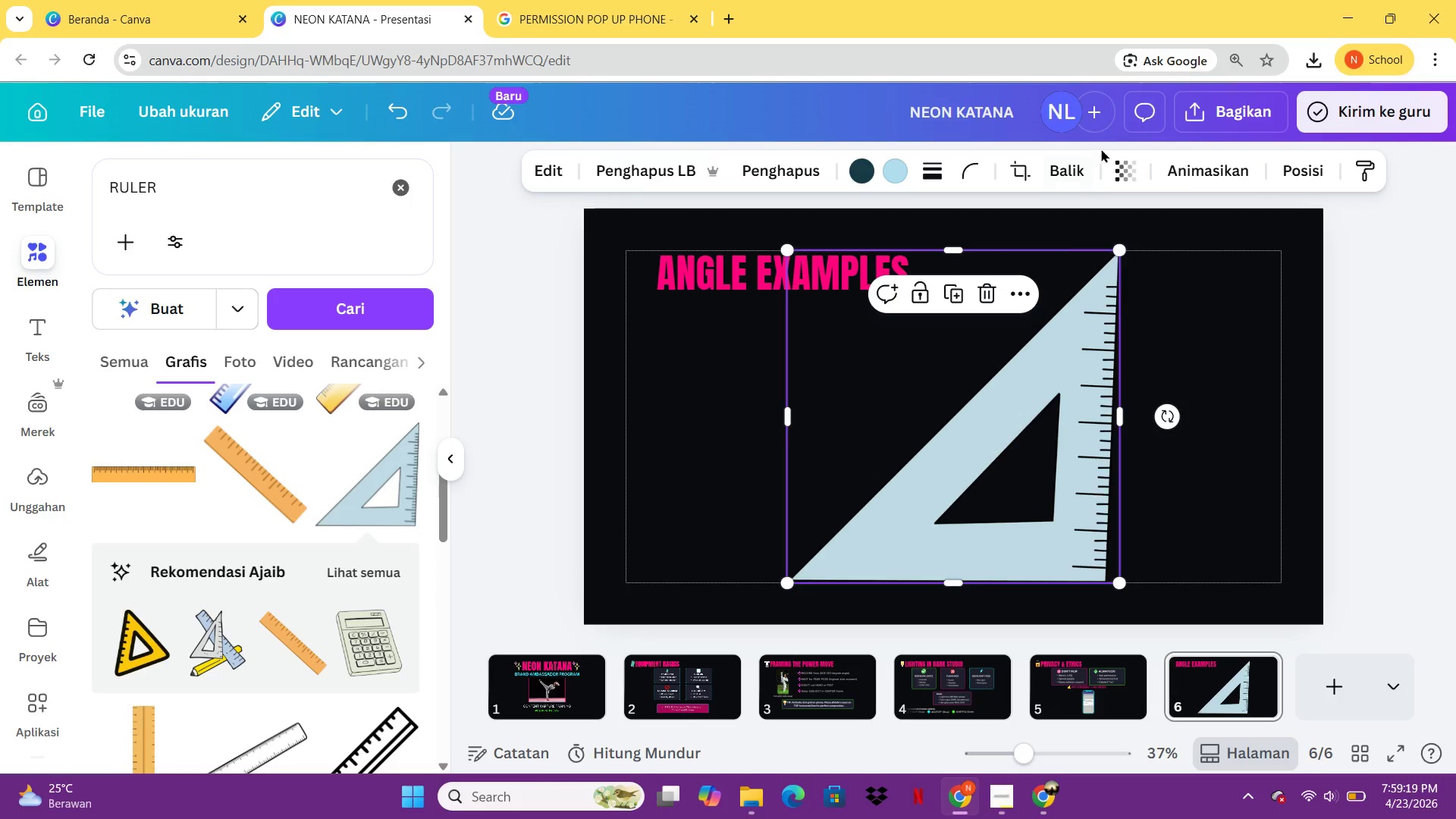 
left_click([1056, 168])
 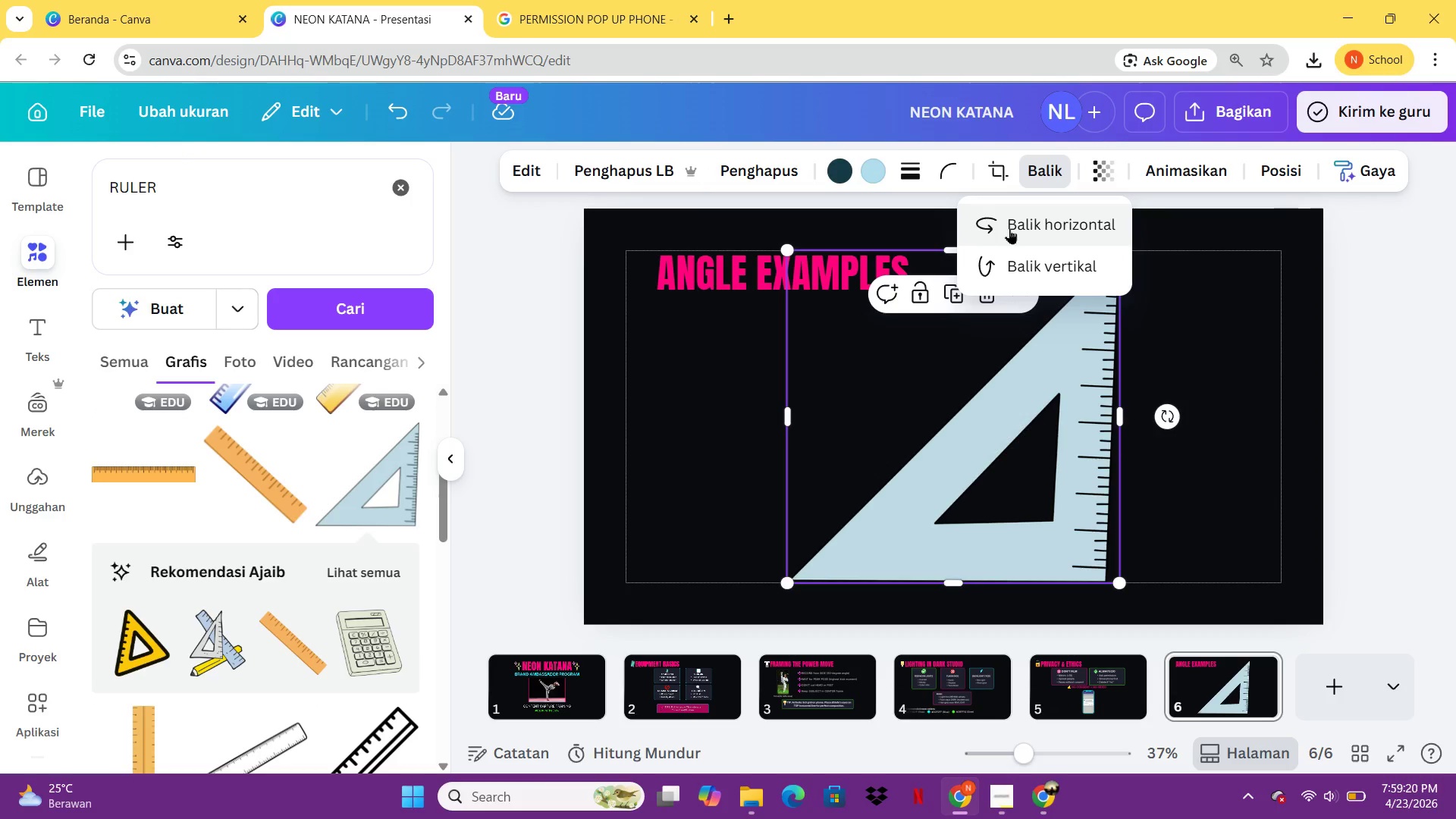 
left_click([1009, 228])
 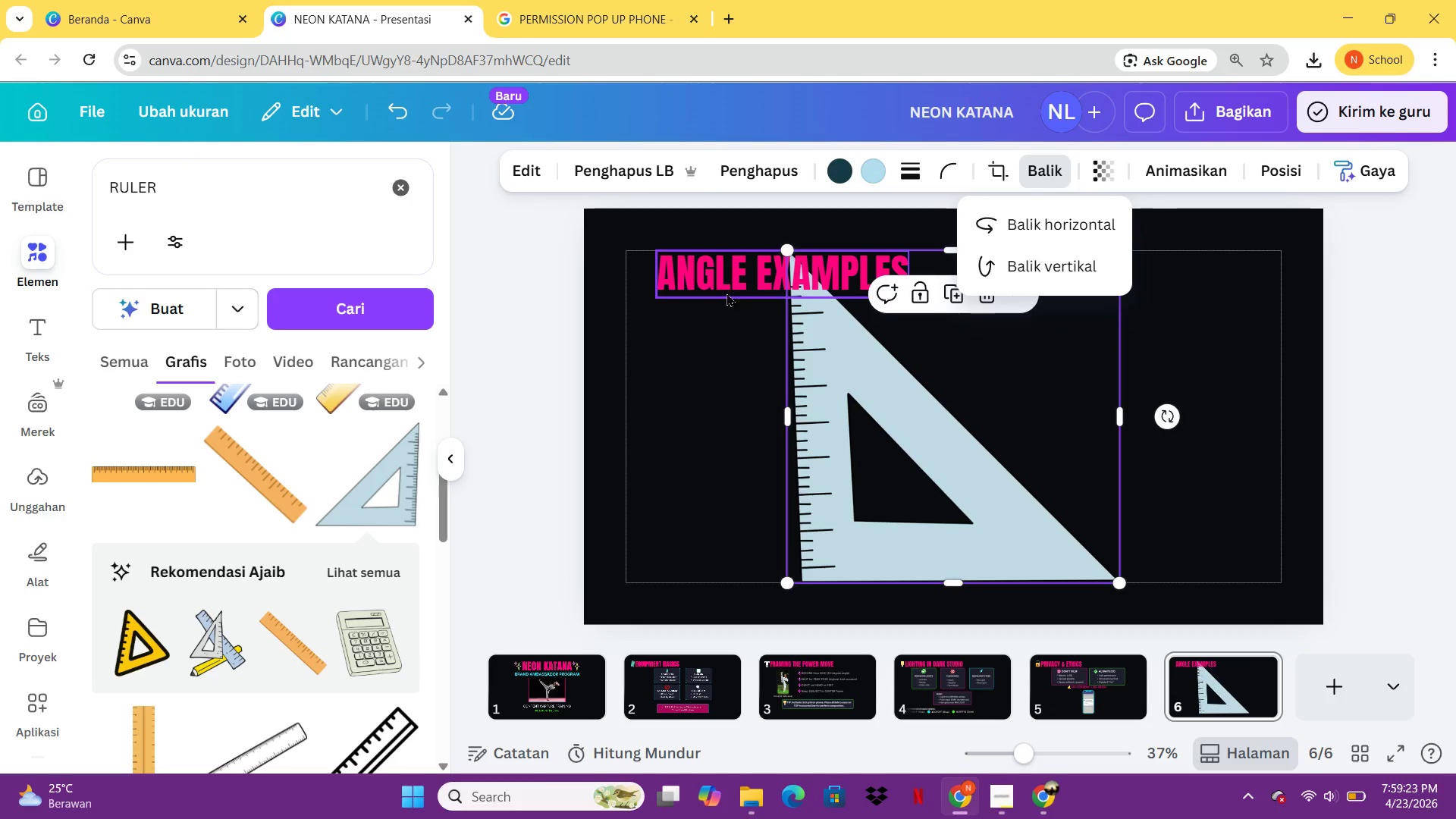 
left_click_drag(start_coordinate=[788, 253], to_coordinate=[972, 435])
 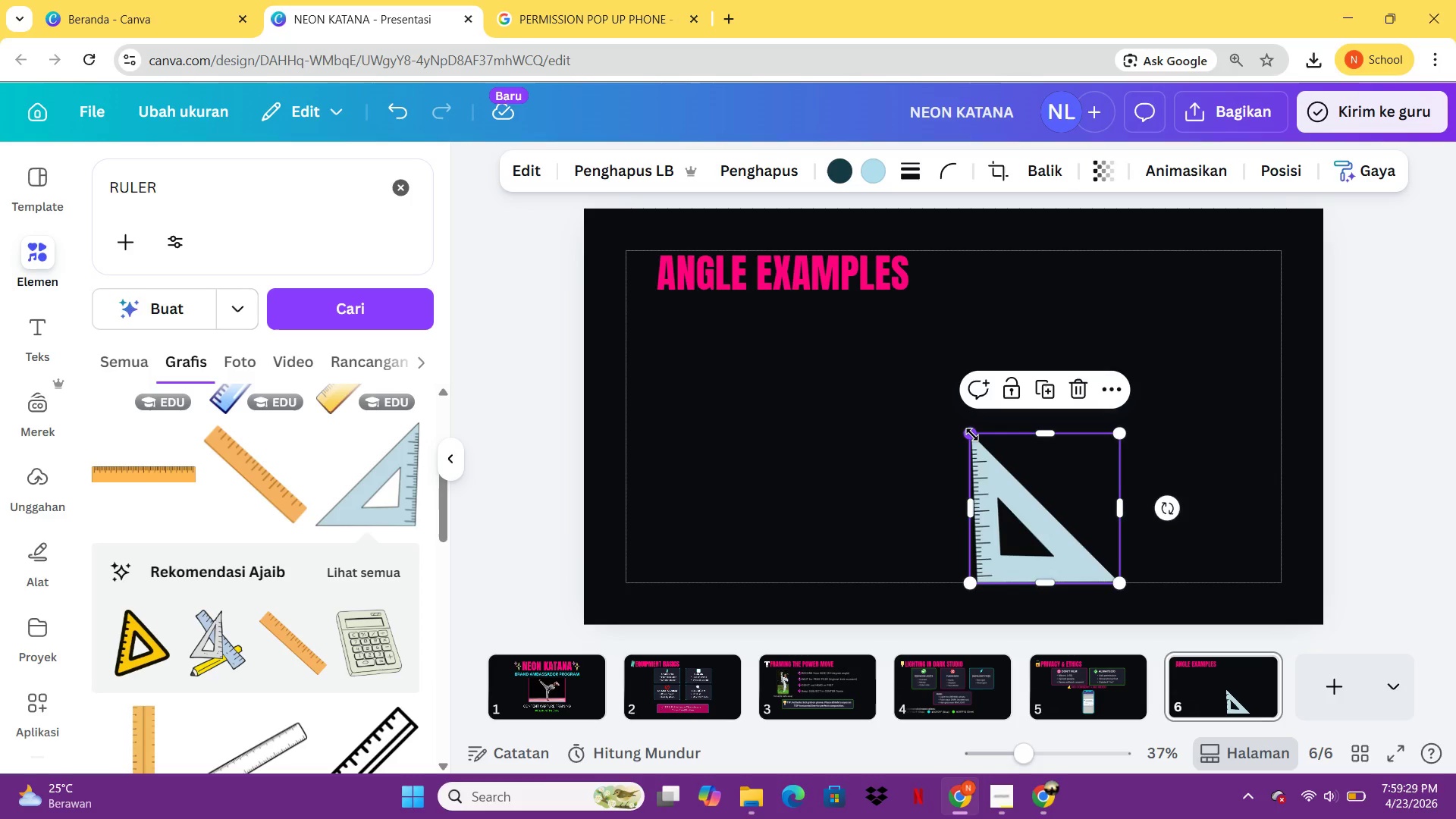 
wait(5.58)
 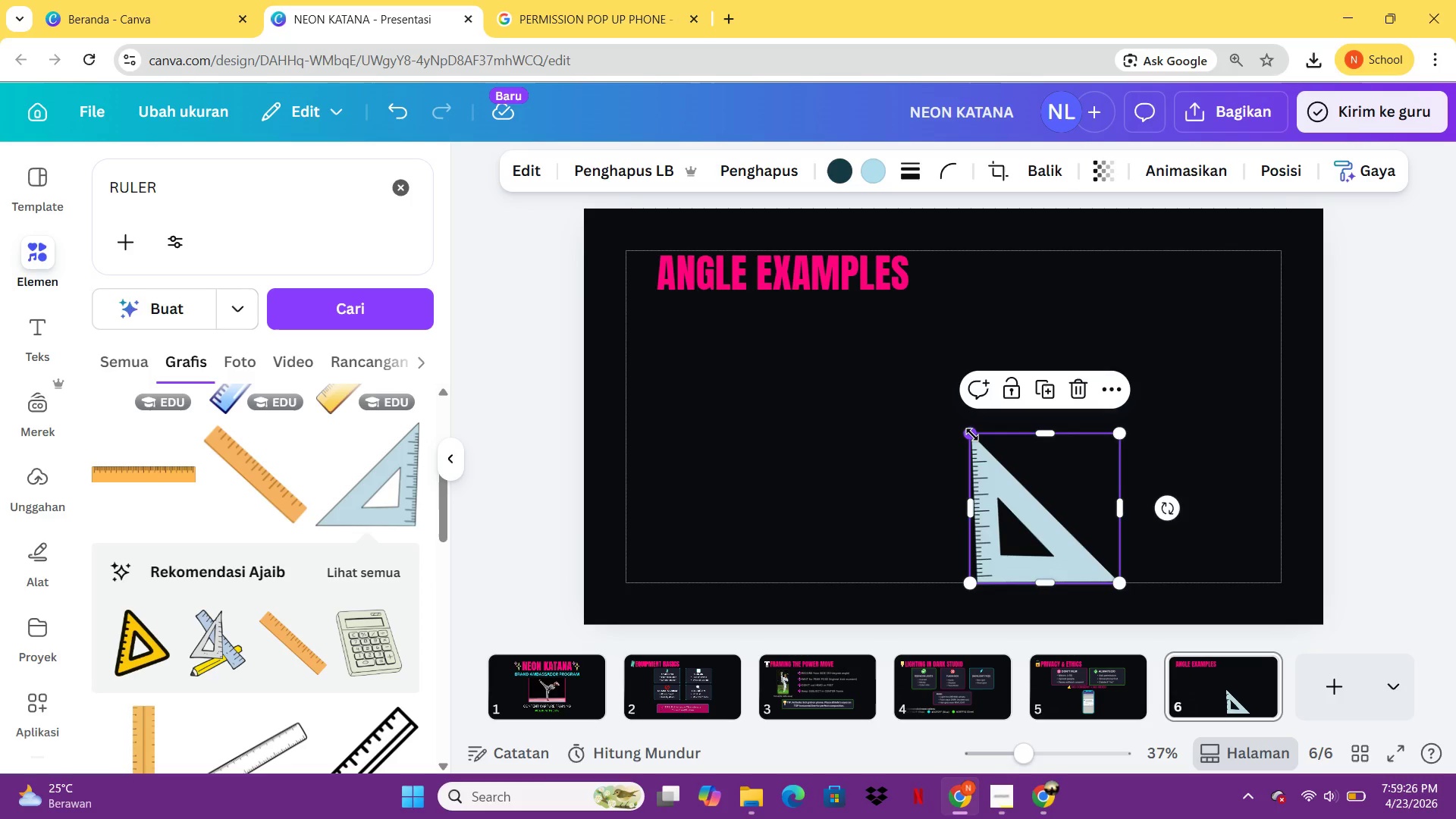 
left_click([877, 269])
 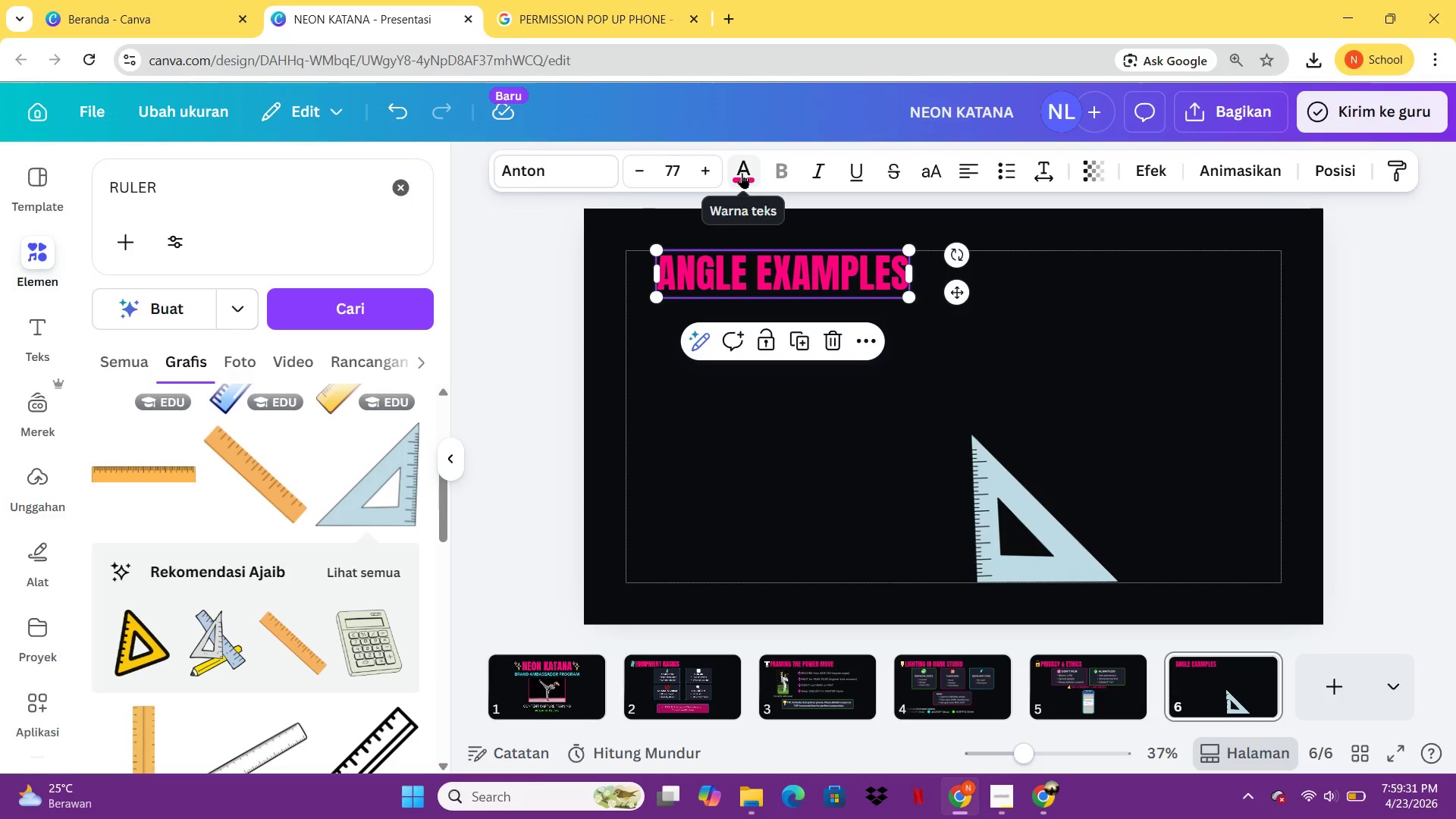 
left_click([742, 174])
 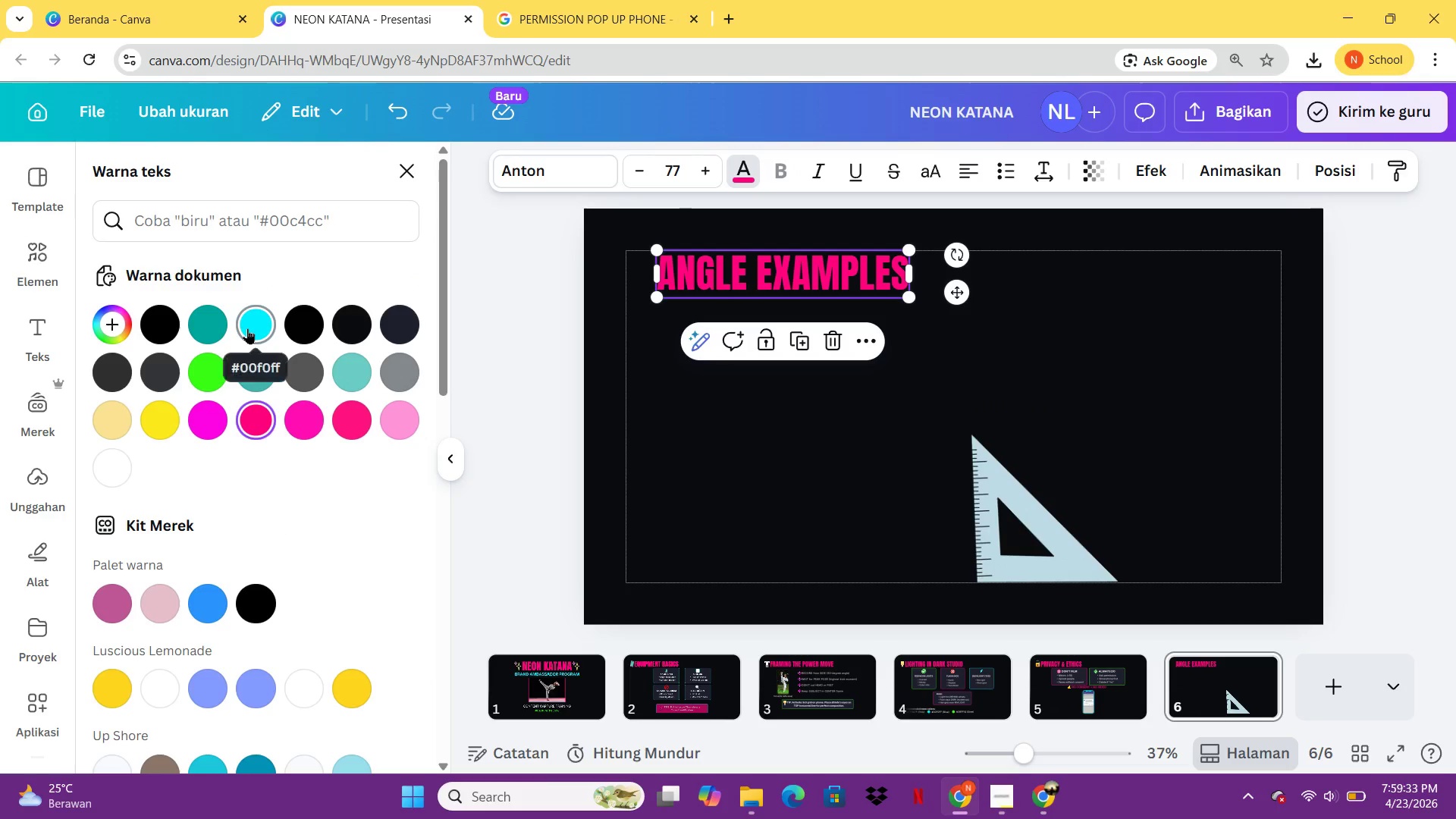 
left_click([247, 328])
 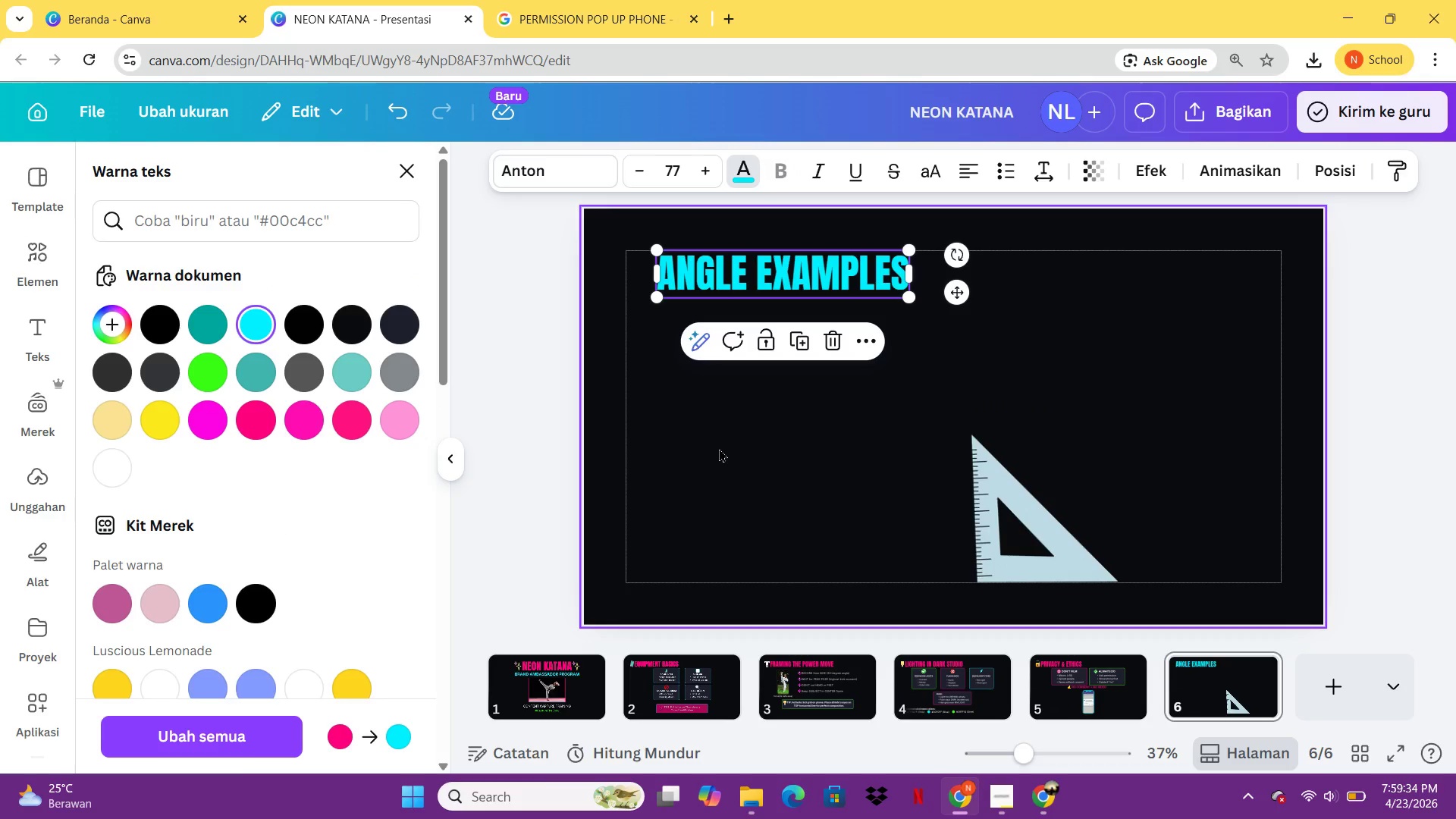 
left_click([719, 448])
 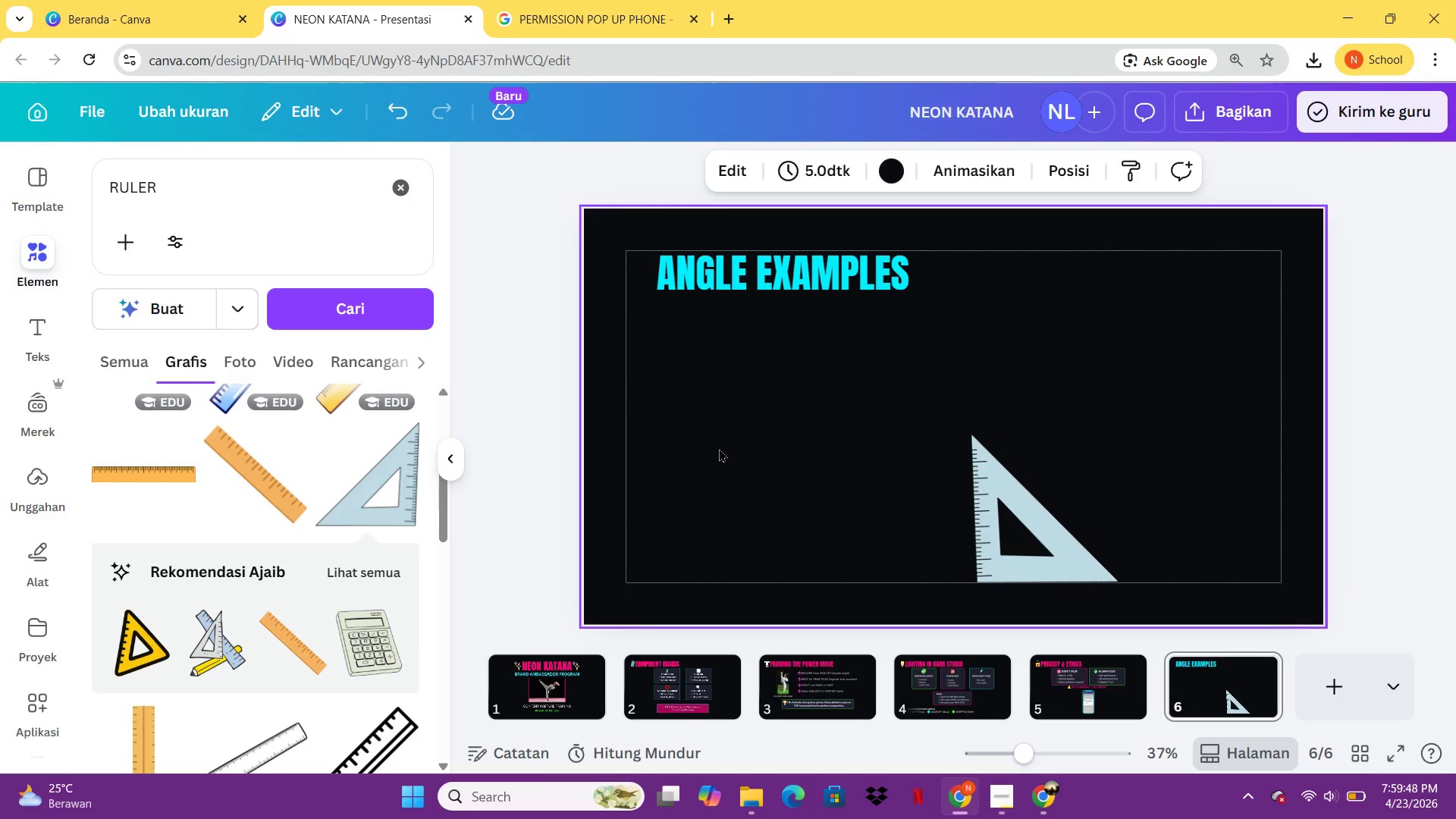 
wait(18.14)
 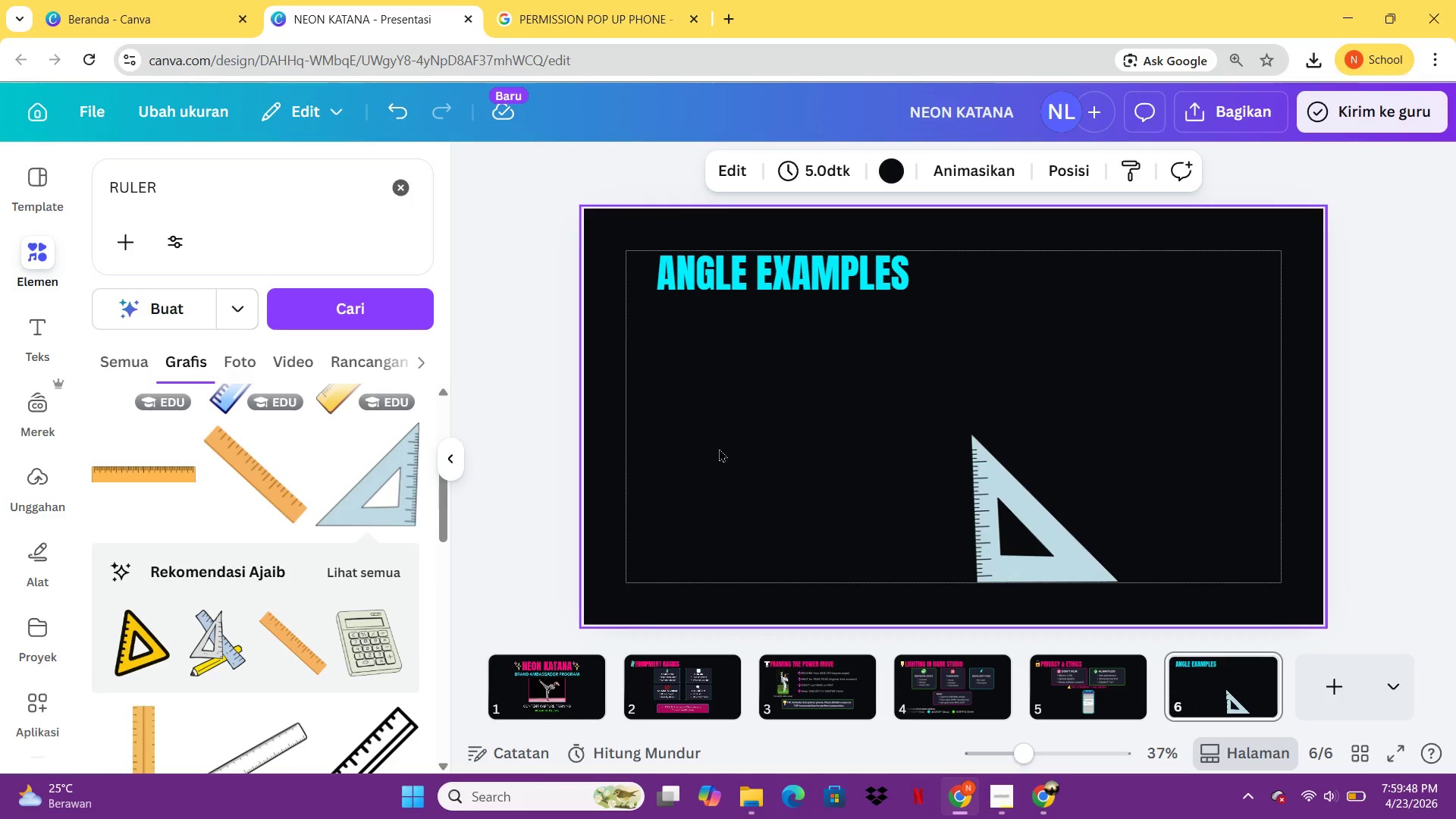 
left_click([1035, 541])
 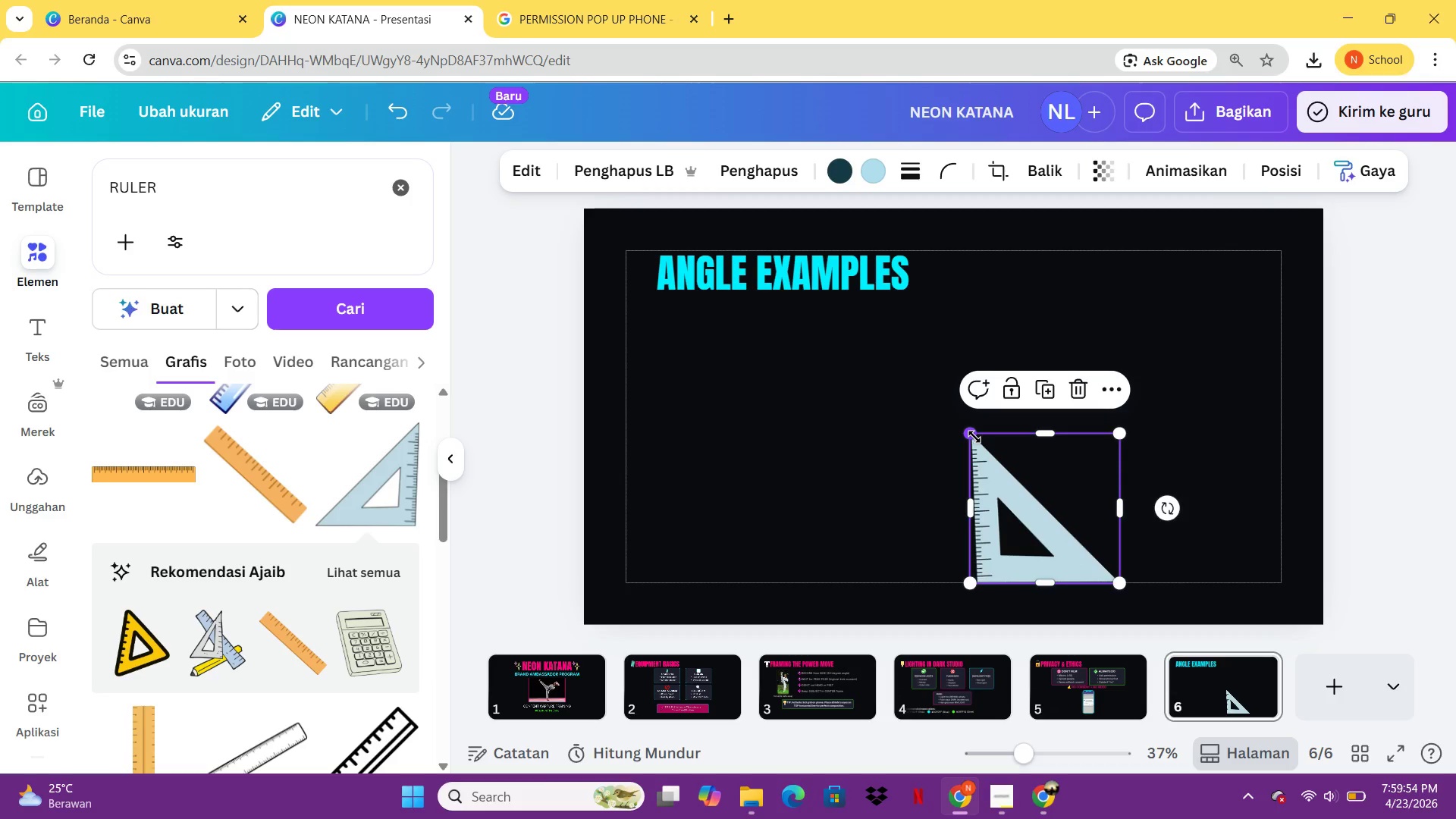 
left_click_drag(start_coordinate=[974, 437], to_coordinate=[1058, 535])
 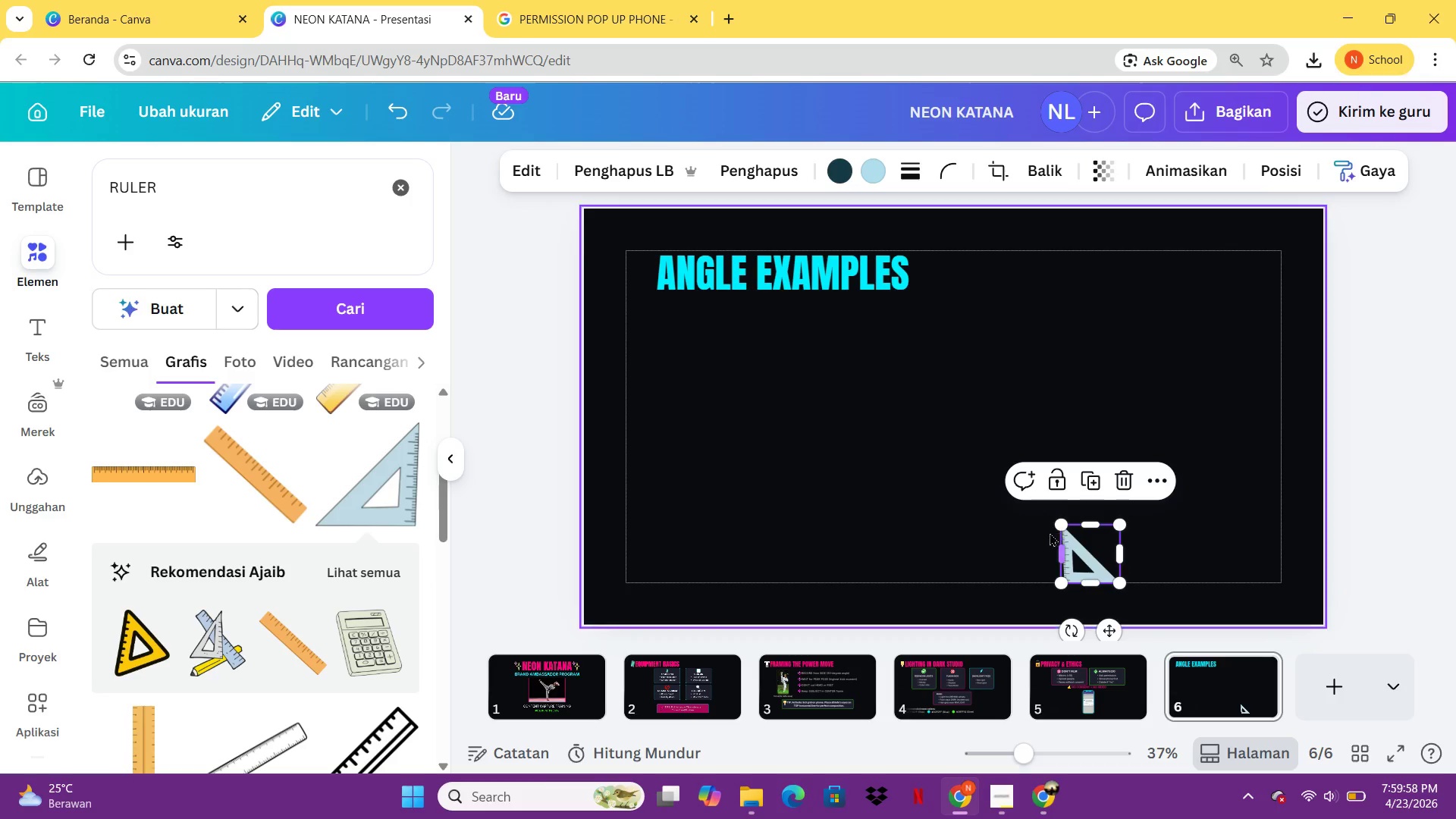 
left_click_drag(start_coordinate=[1059, 529], to_coordinate=[1081, 560])
 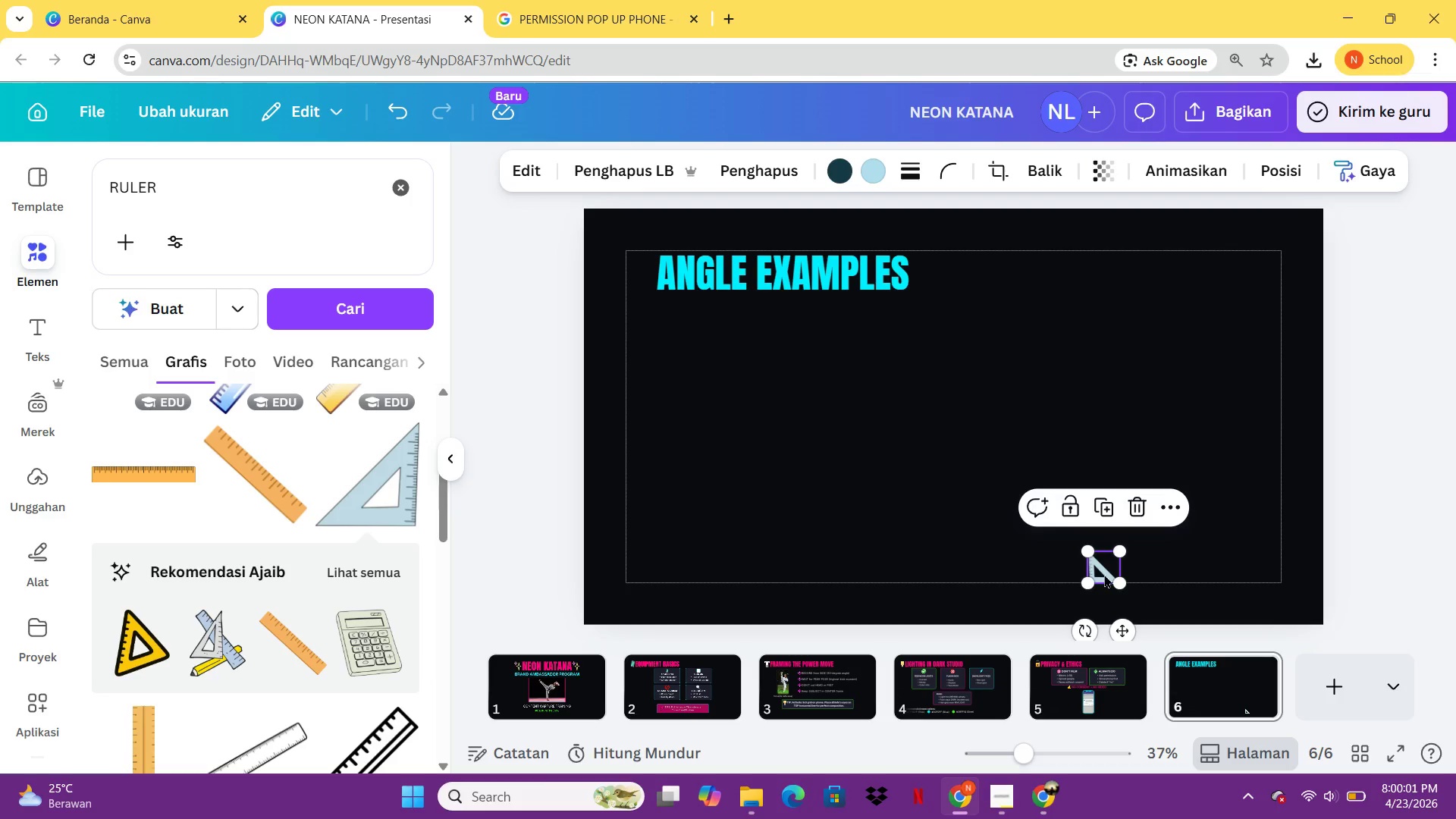 
left_click_drag(start_coordinate=[1104, 574], to_coordinate=[642, 278])
 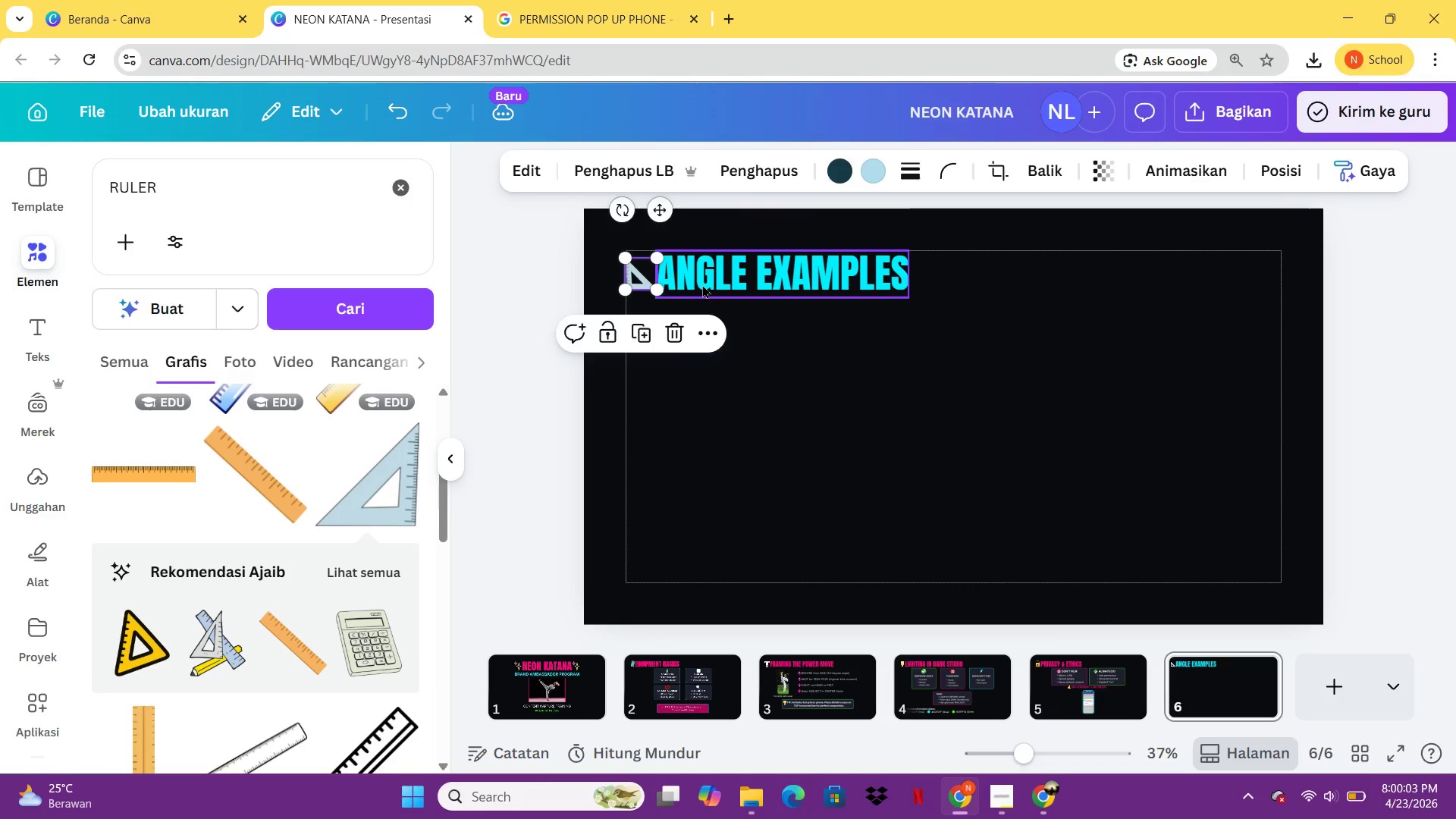 
left_click_drag(start_coordinate=[702, 284], to_coordinate=[716, 284])
 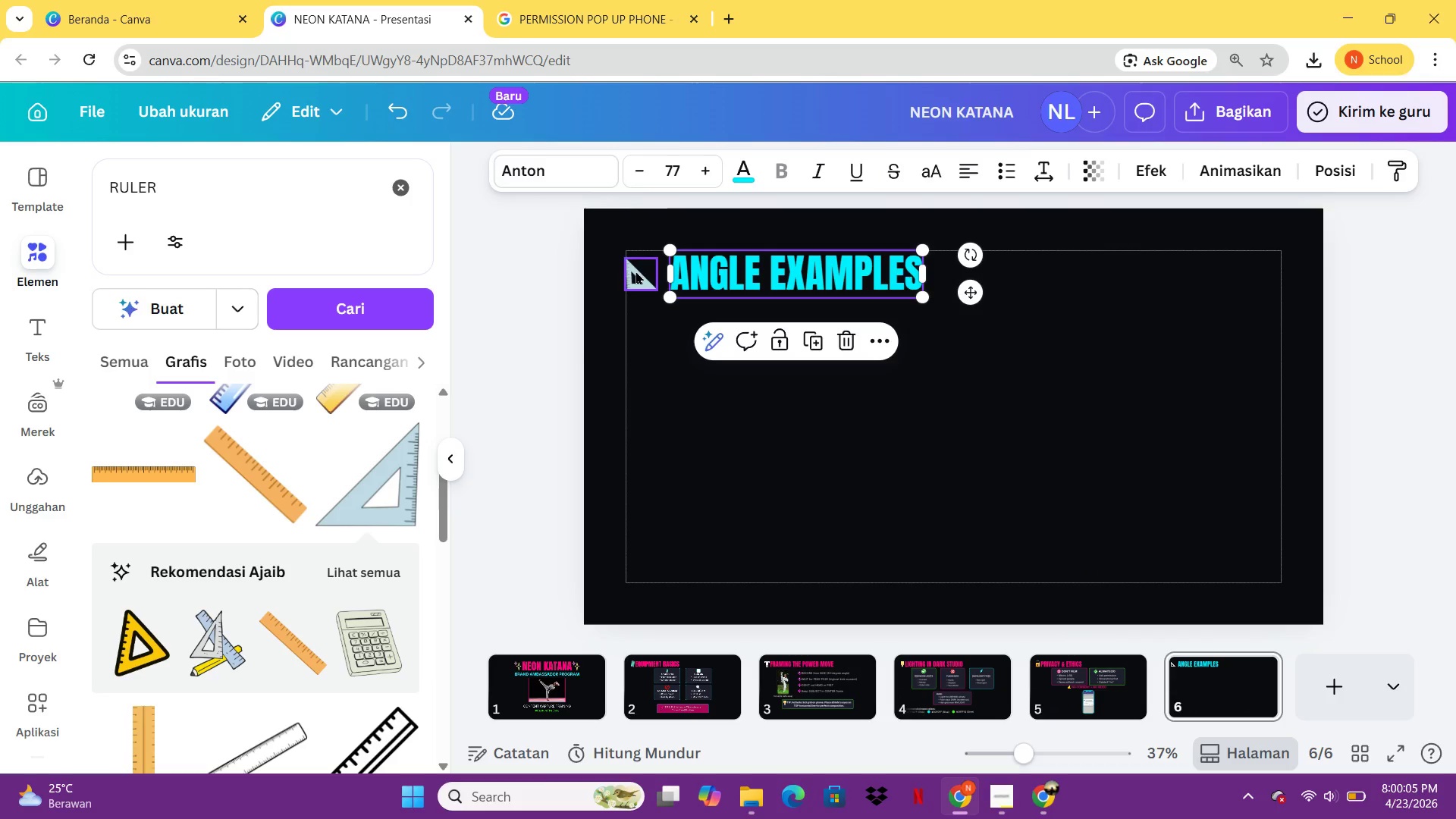 
left_click_drag(start_coordinate=[635, 271], to_coordinate=[641, 271])
 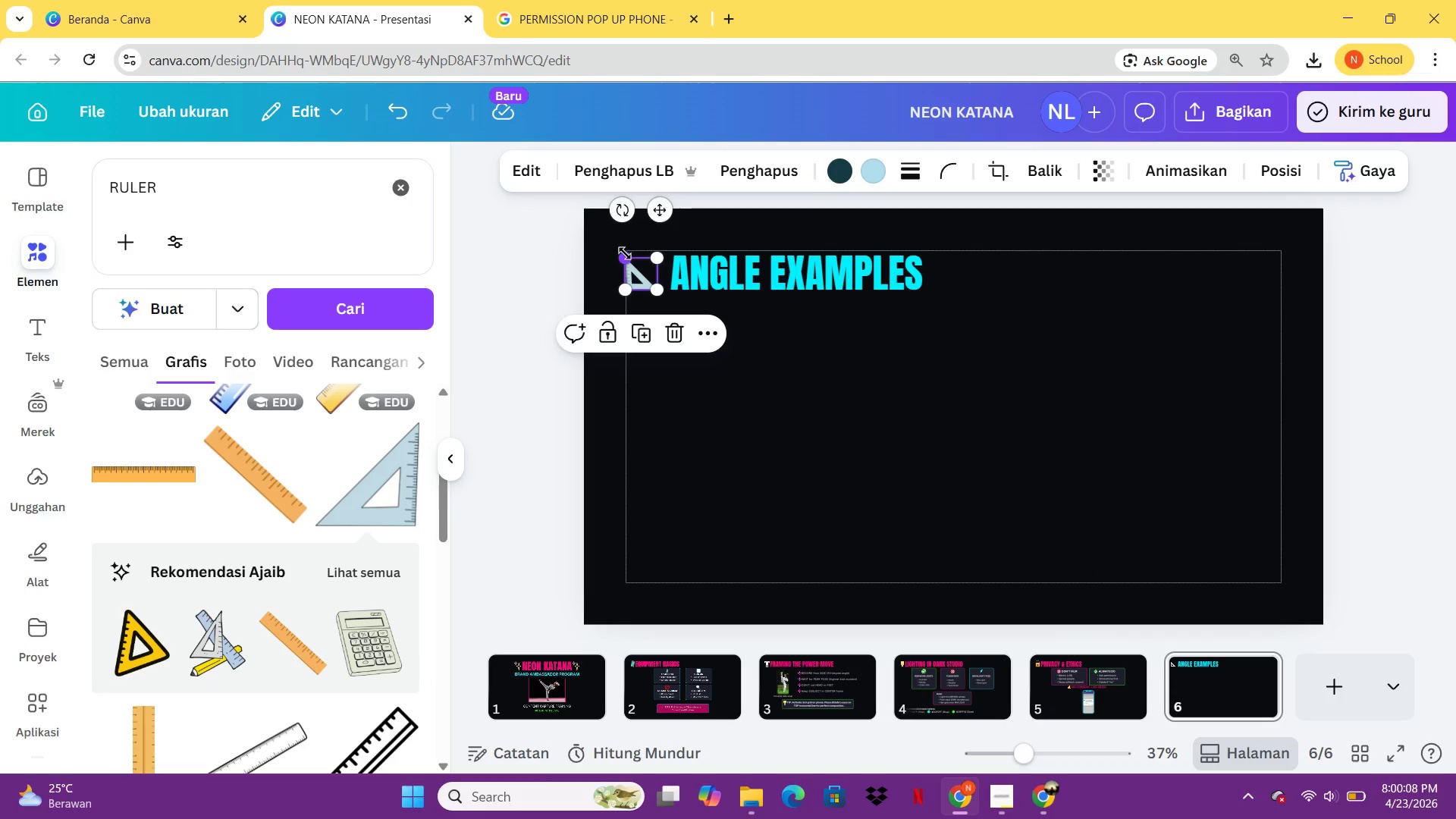 
left_click_drag(start_coordinate=[625, 253], to_coordinate=[620, 250])
 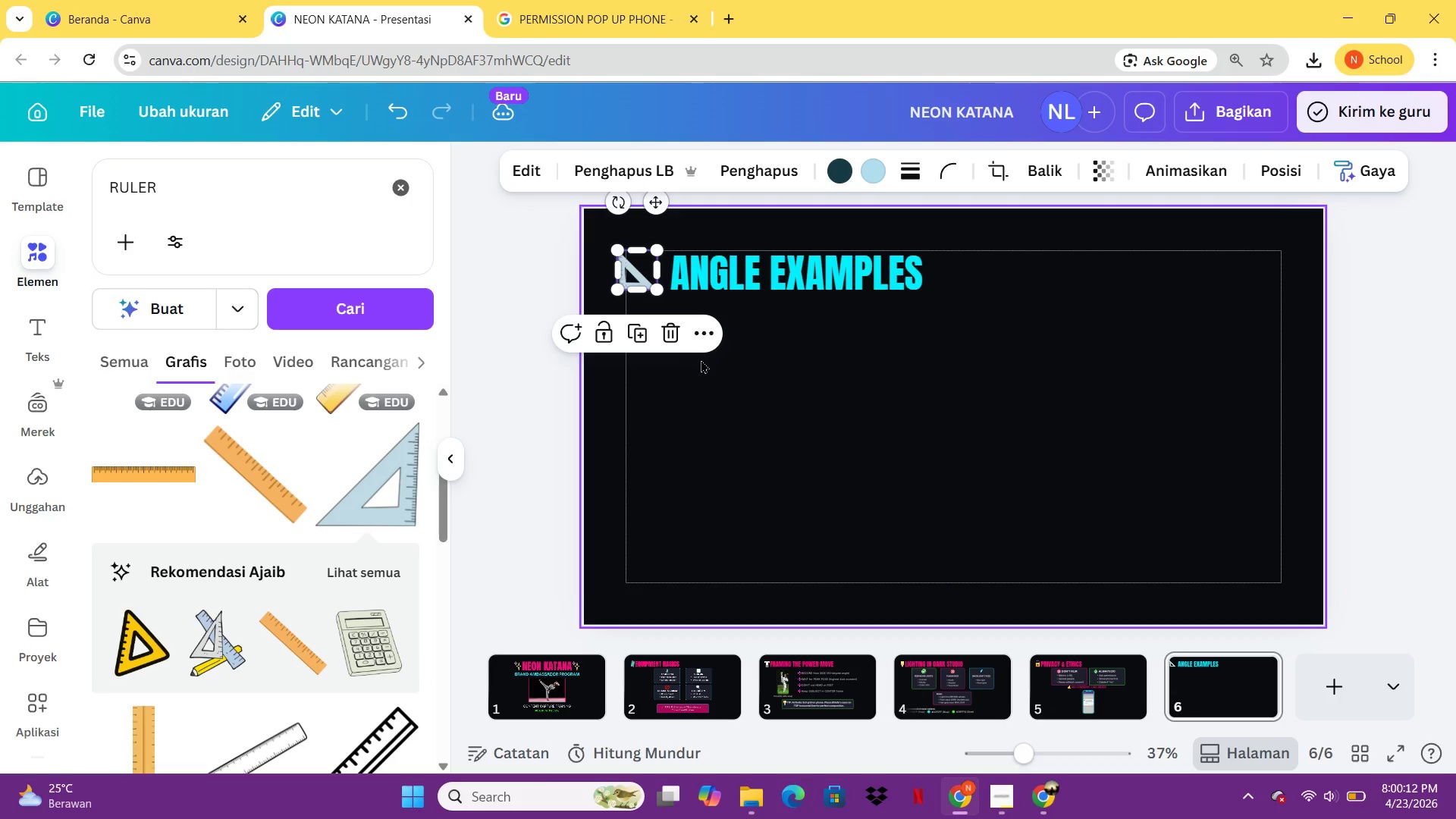 
left_click([701, 359])
 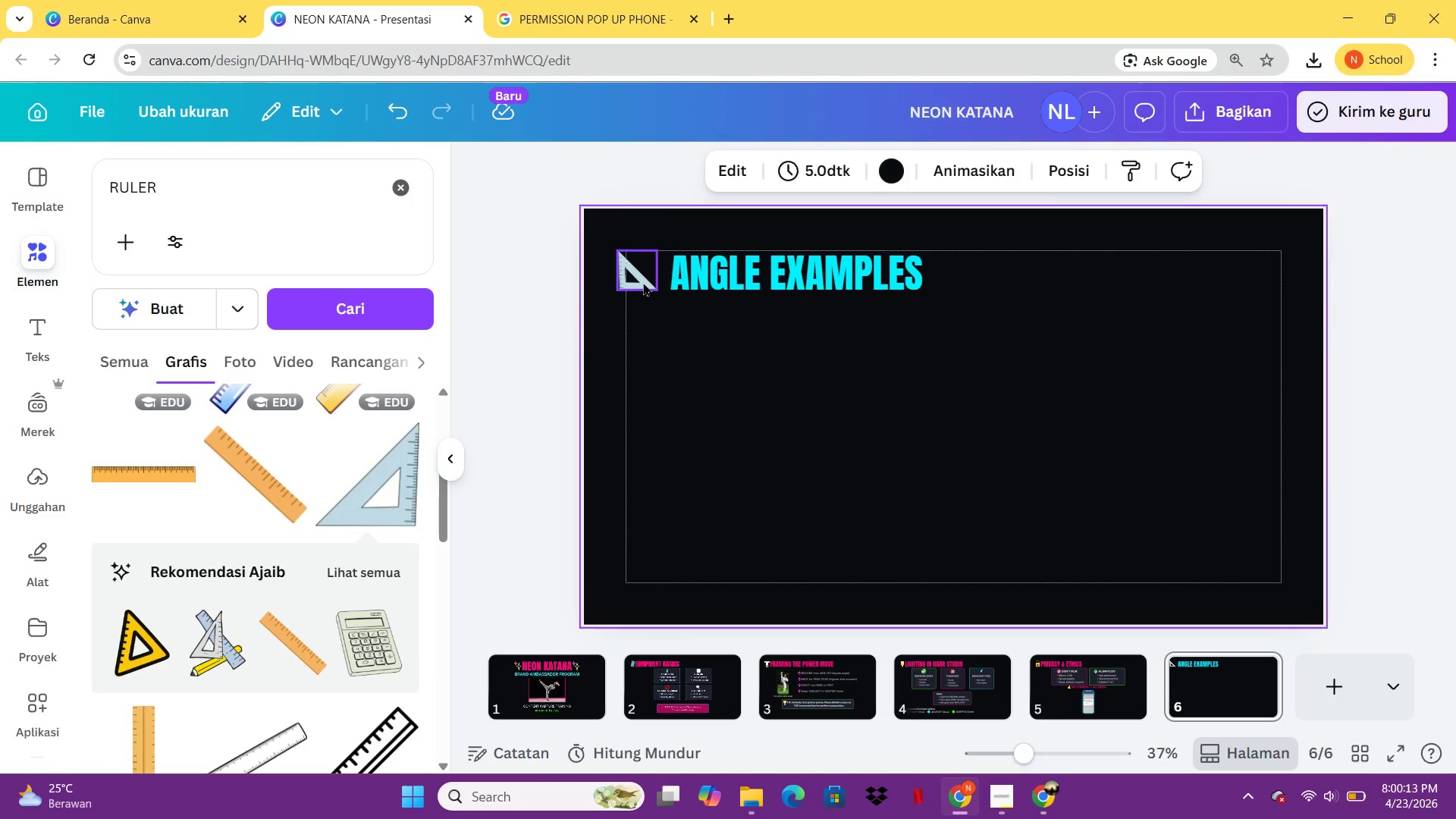 
left_click([643, 281])
 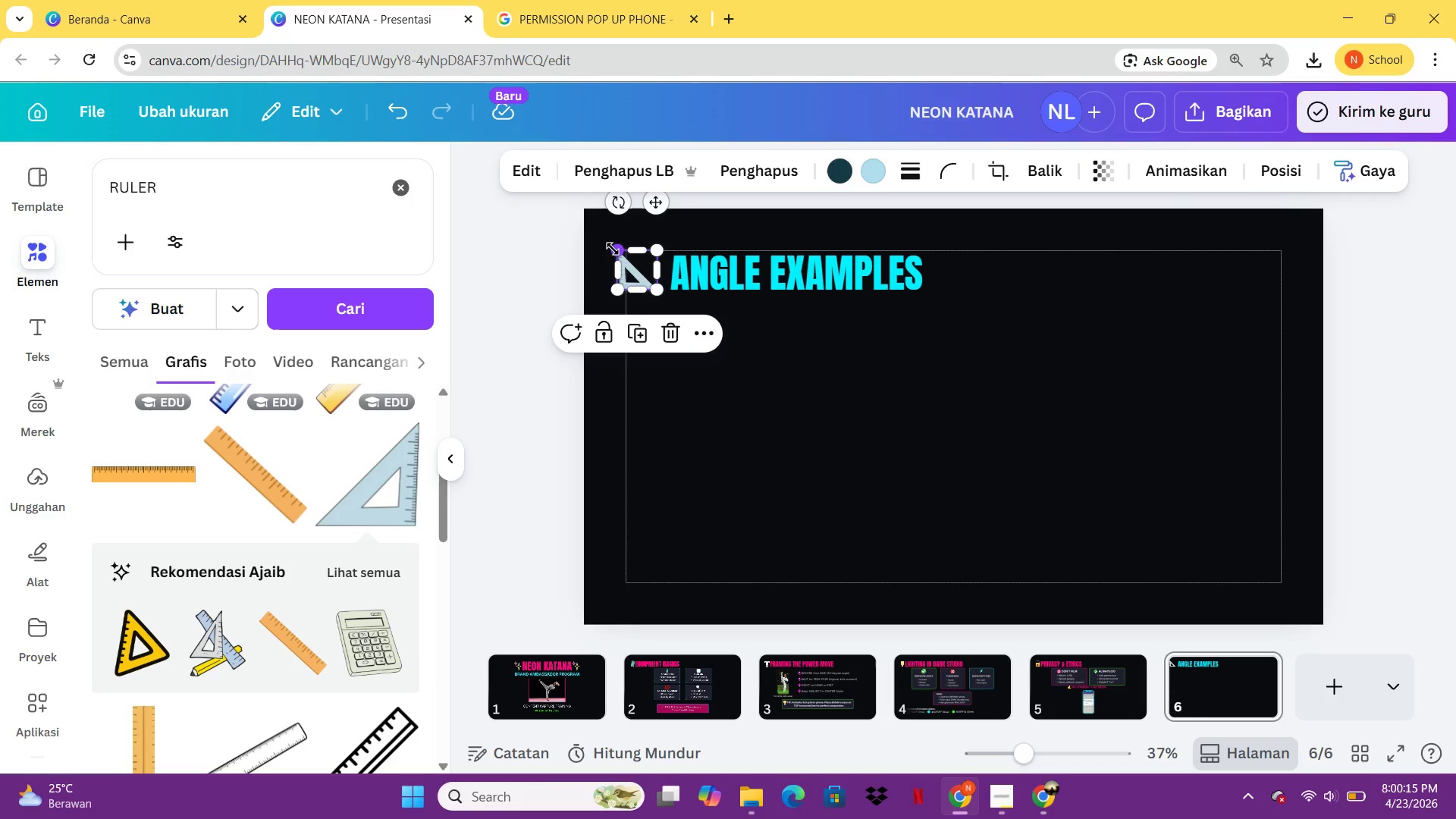 
left_click_drag(start_coordinate=[613, 249], to_coordinate=[623, 256])
 